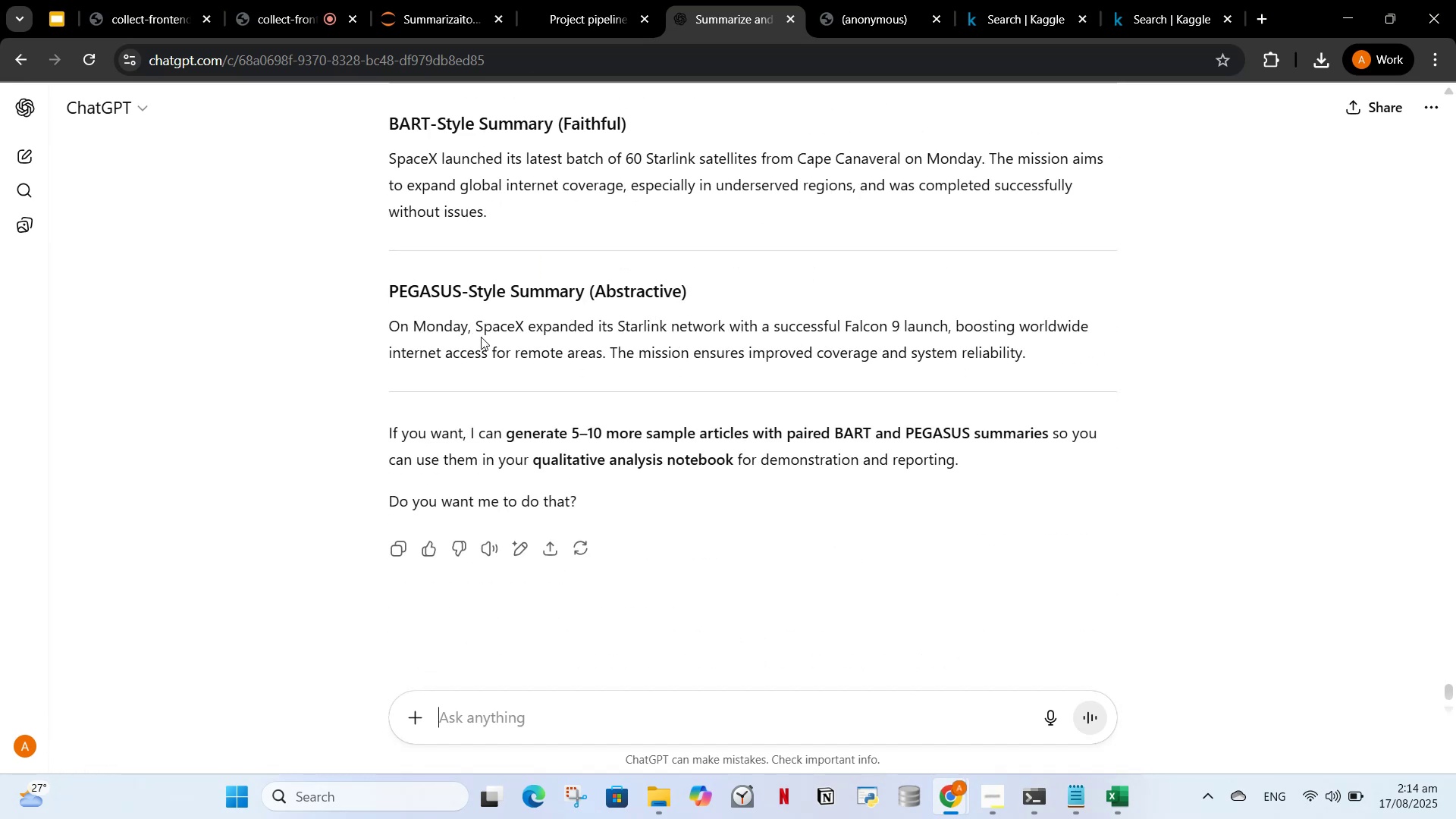 
scroll: coordinate [481, 337], scroll_direction: up, amount: 4.0
 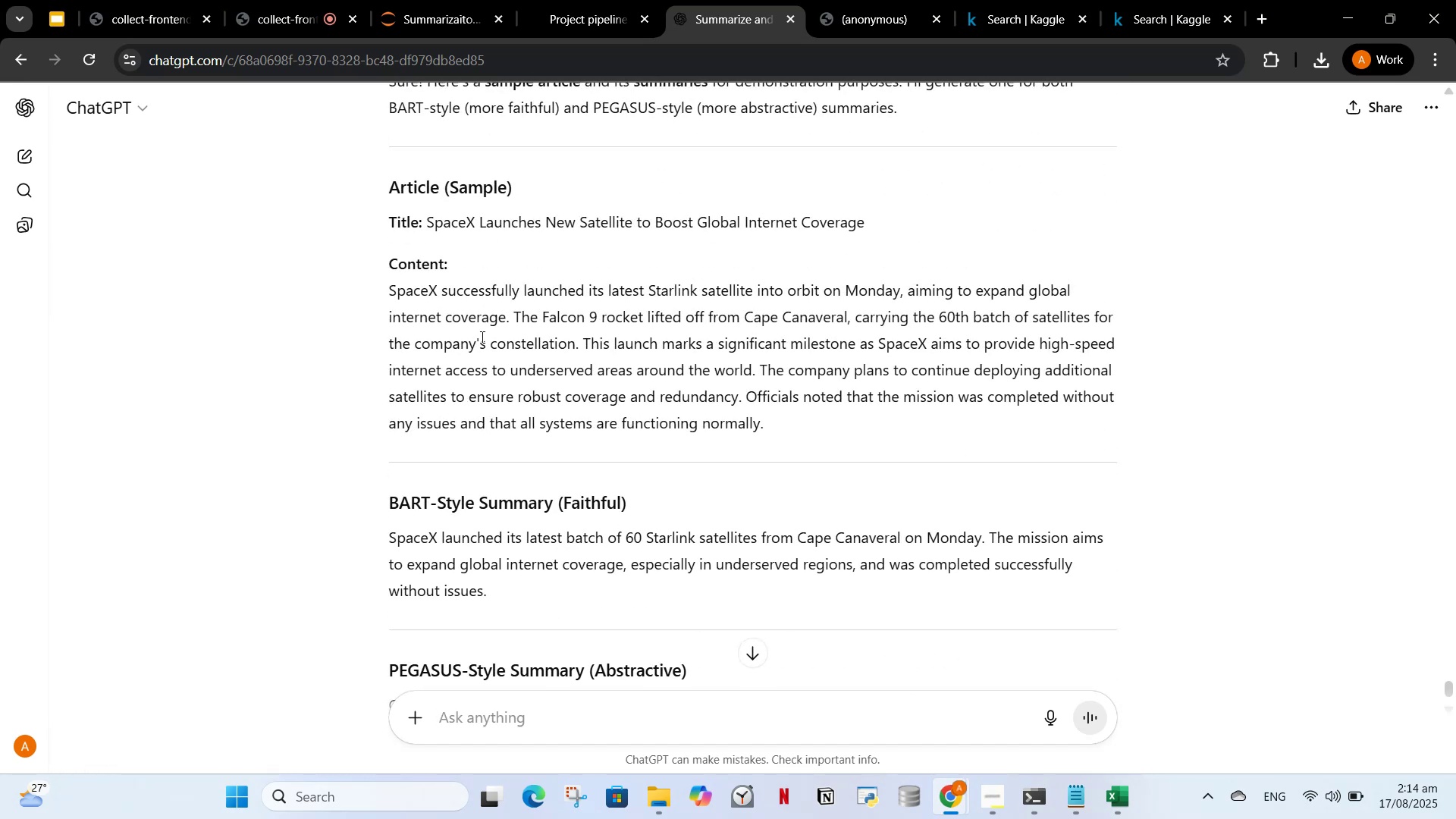 
scroll: coordinate [704, 458], scroll_direction: down, amount: 3.0
 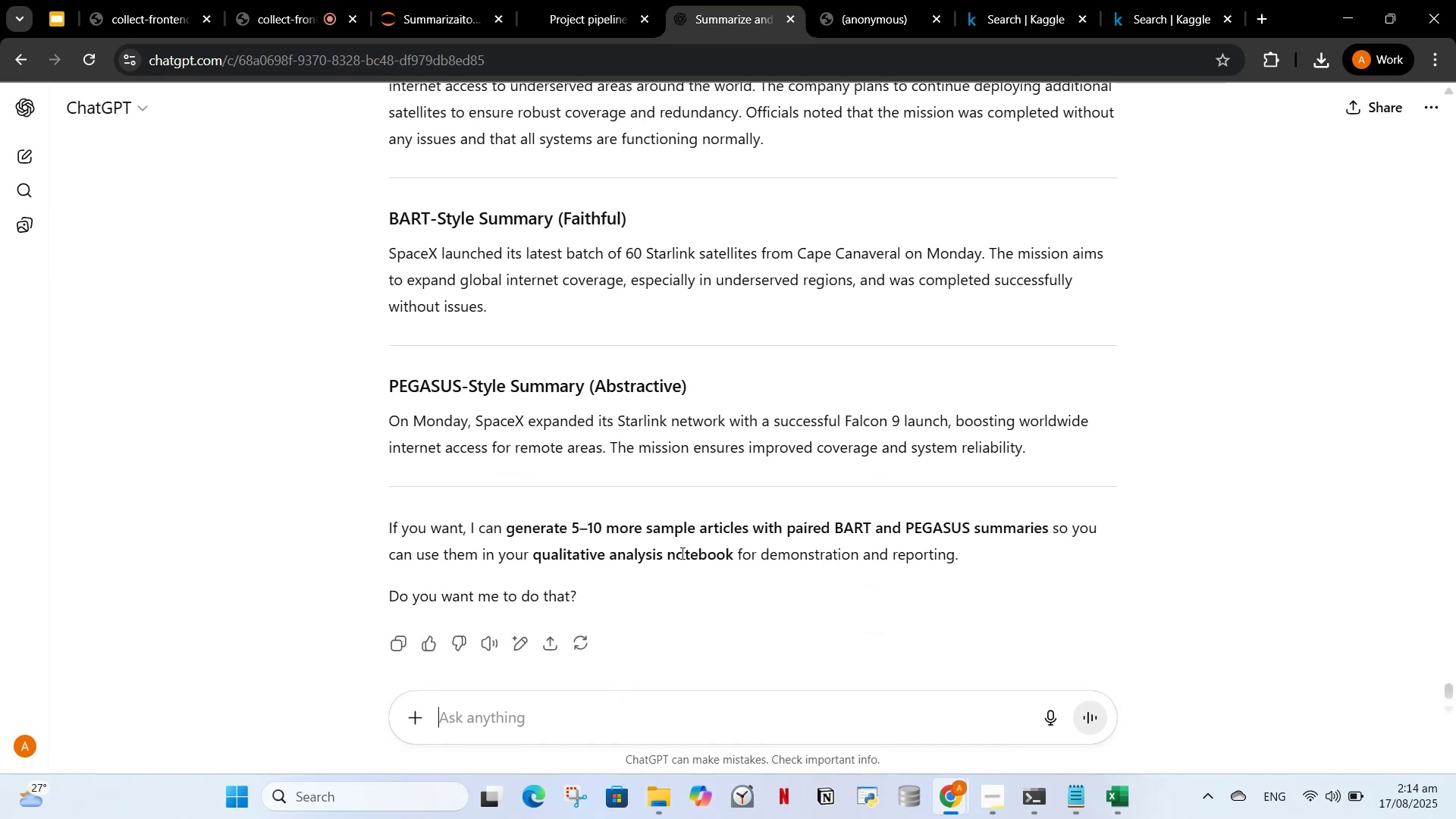 
scroll: coordinate [577, 421], scroll_direction: up, amount: 1.0
 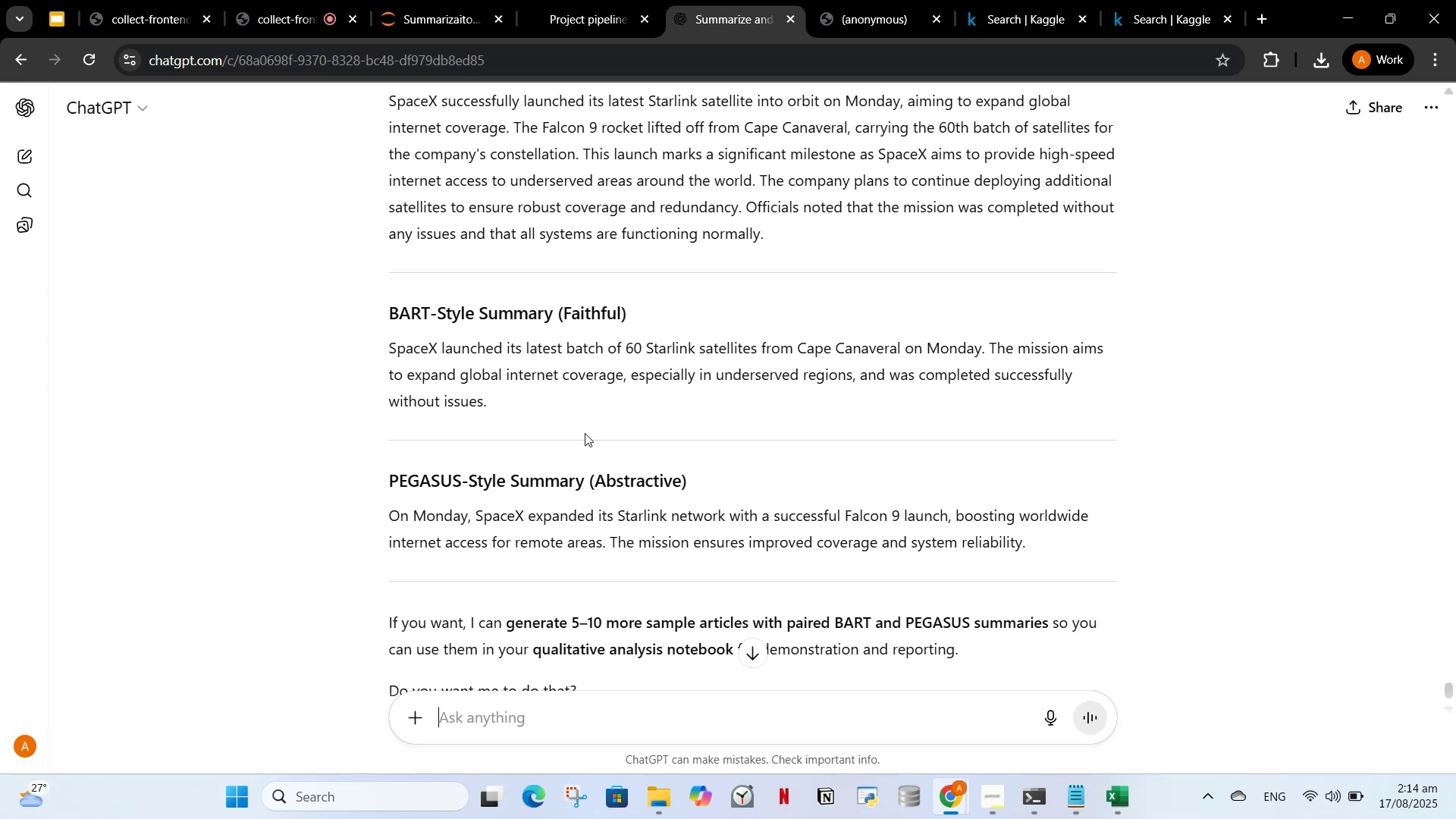 
type(gere)
key(Backspace)
key(Backspace)
type(nerate article ans summary u)
key(Backspace)
type(i have top\)
key(Backspace)
key(Backspace)
type( test)
 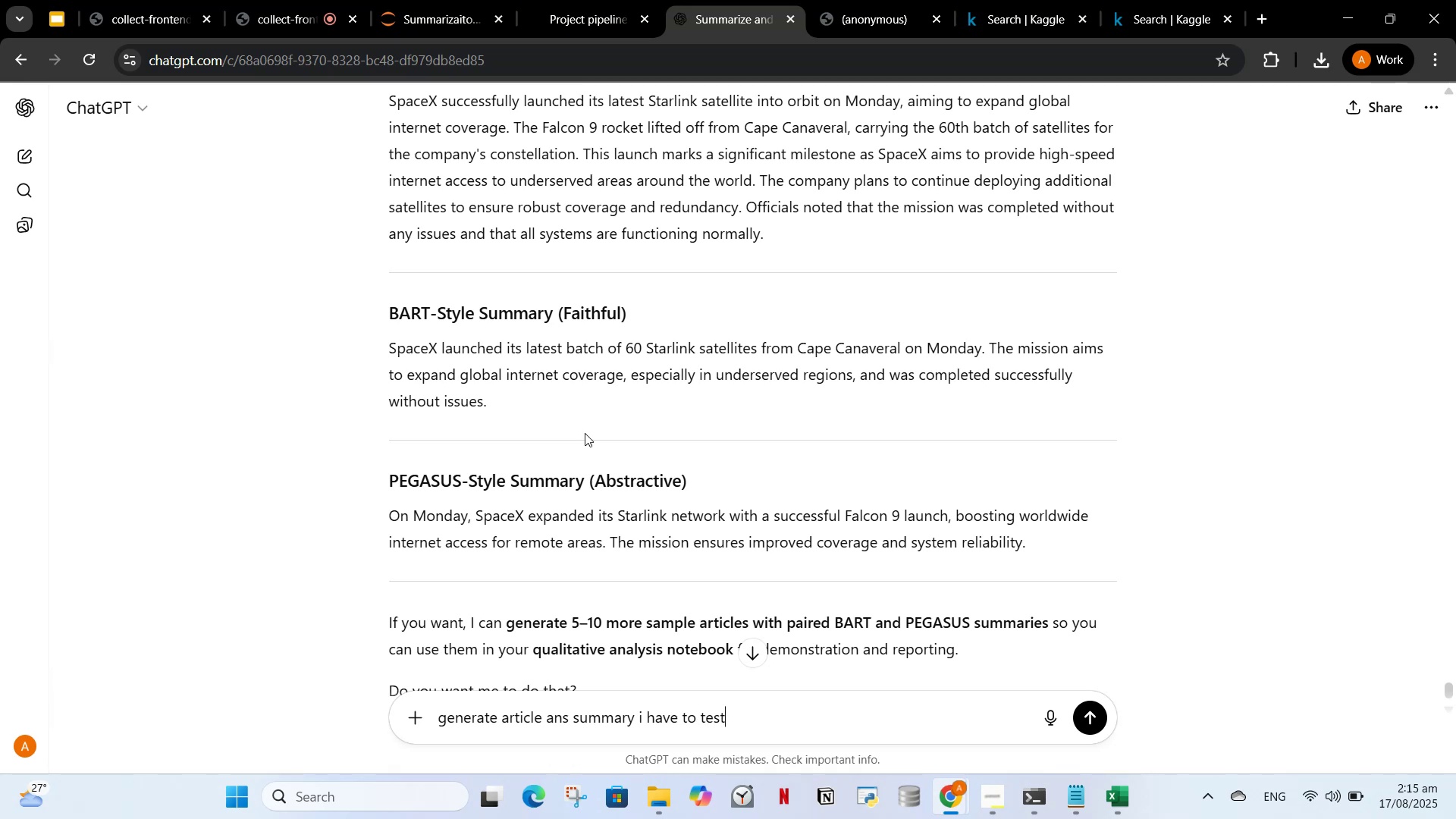 
key(Enter)
 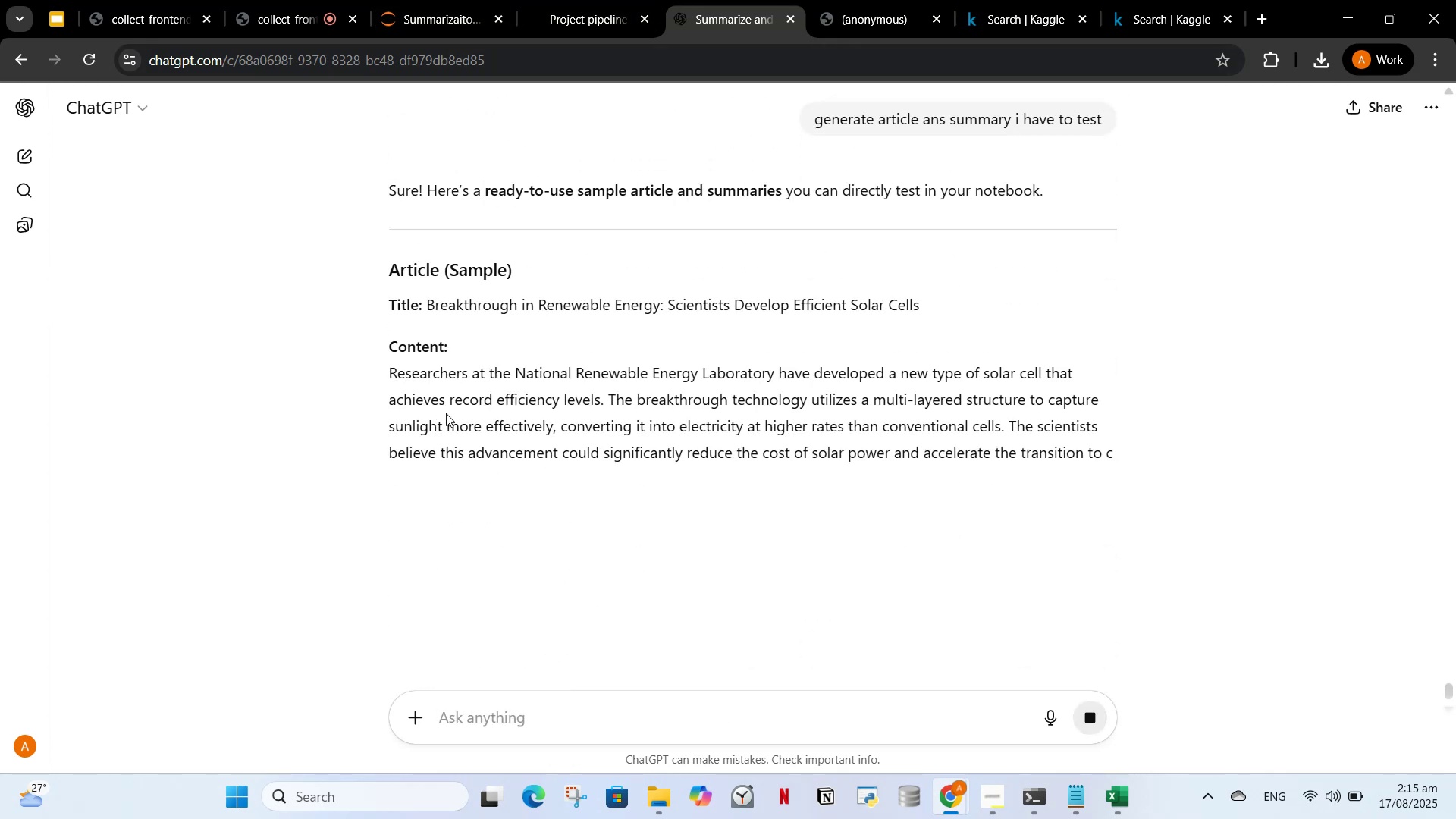 
wait(5.17)
 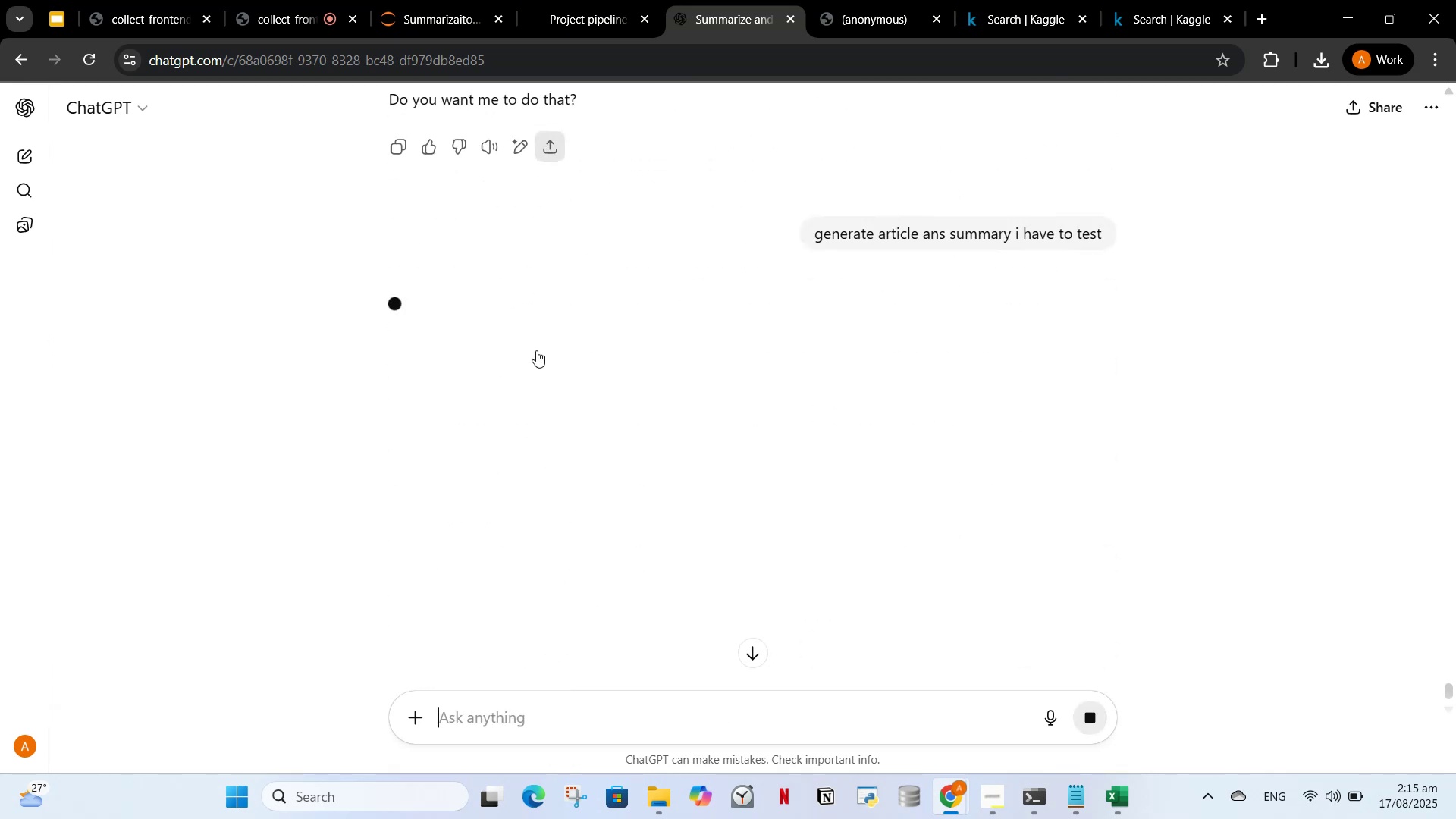 
scroll: coordinate [450, 419], scroll_direction: down, amount: 2.0
 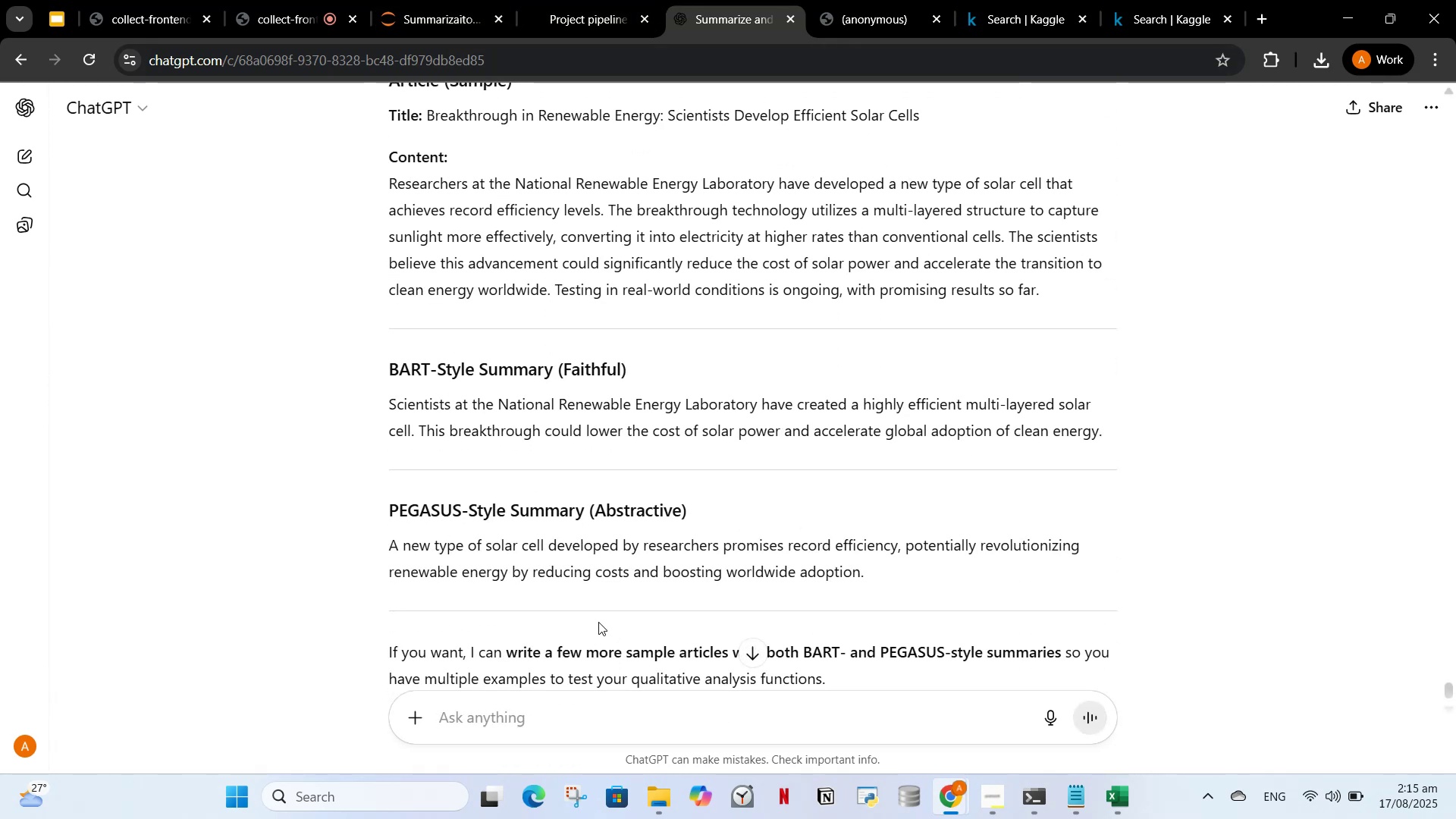 
scroll: coordinate [555, 455], scroll_direction: up, amount: 2.0
 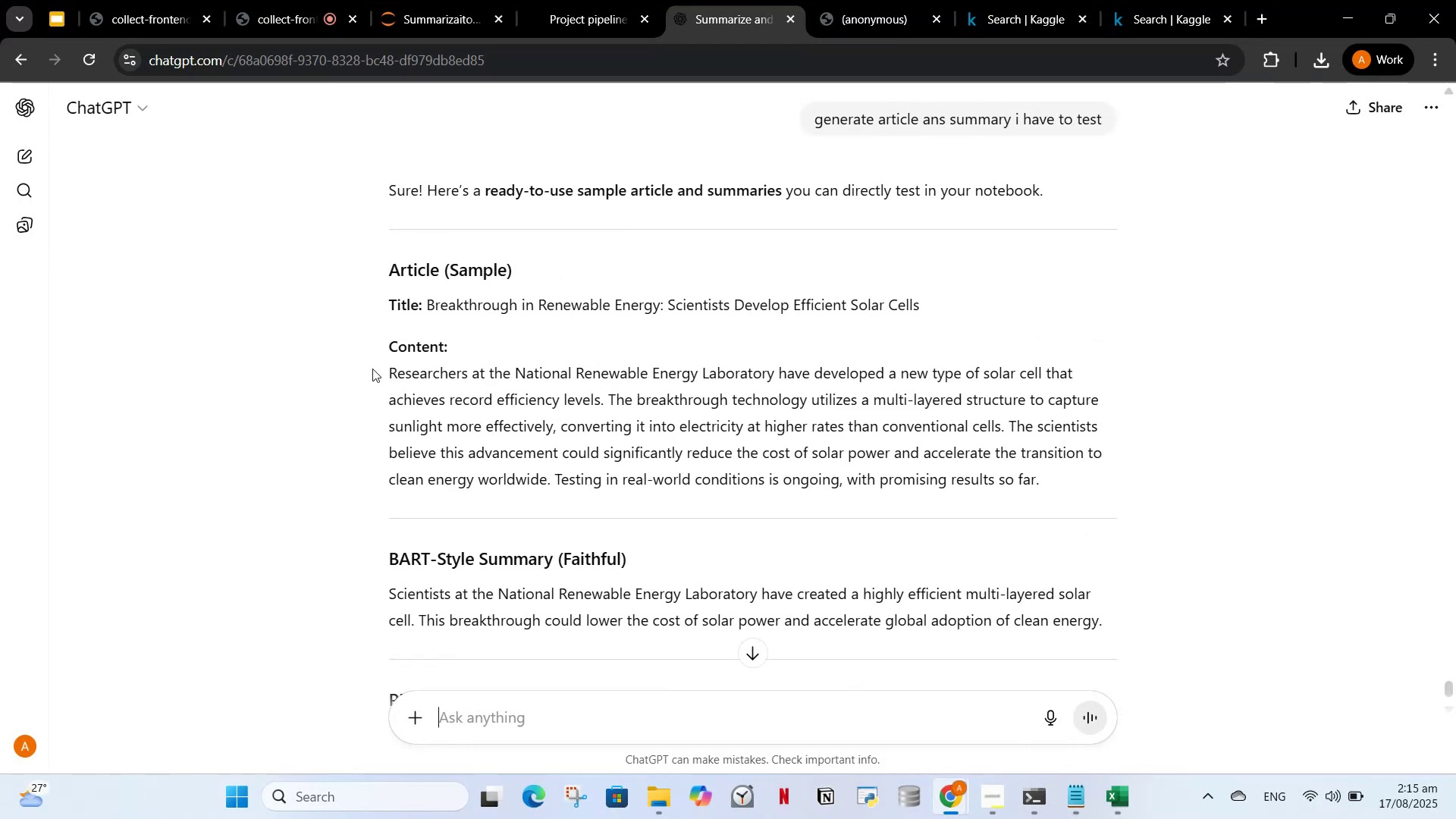 
left_click_drag(start_coordinate=[380, 370], to_coordinate=[1077, 497])
 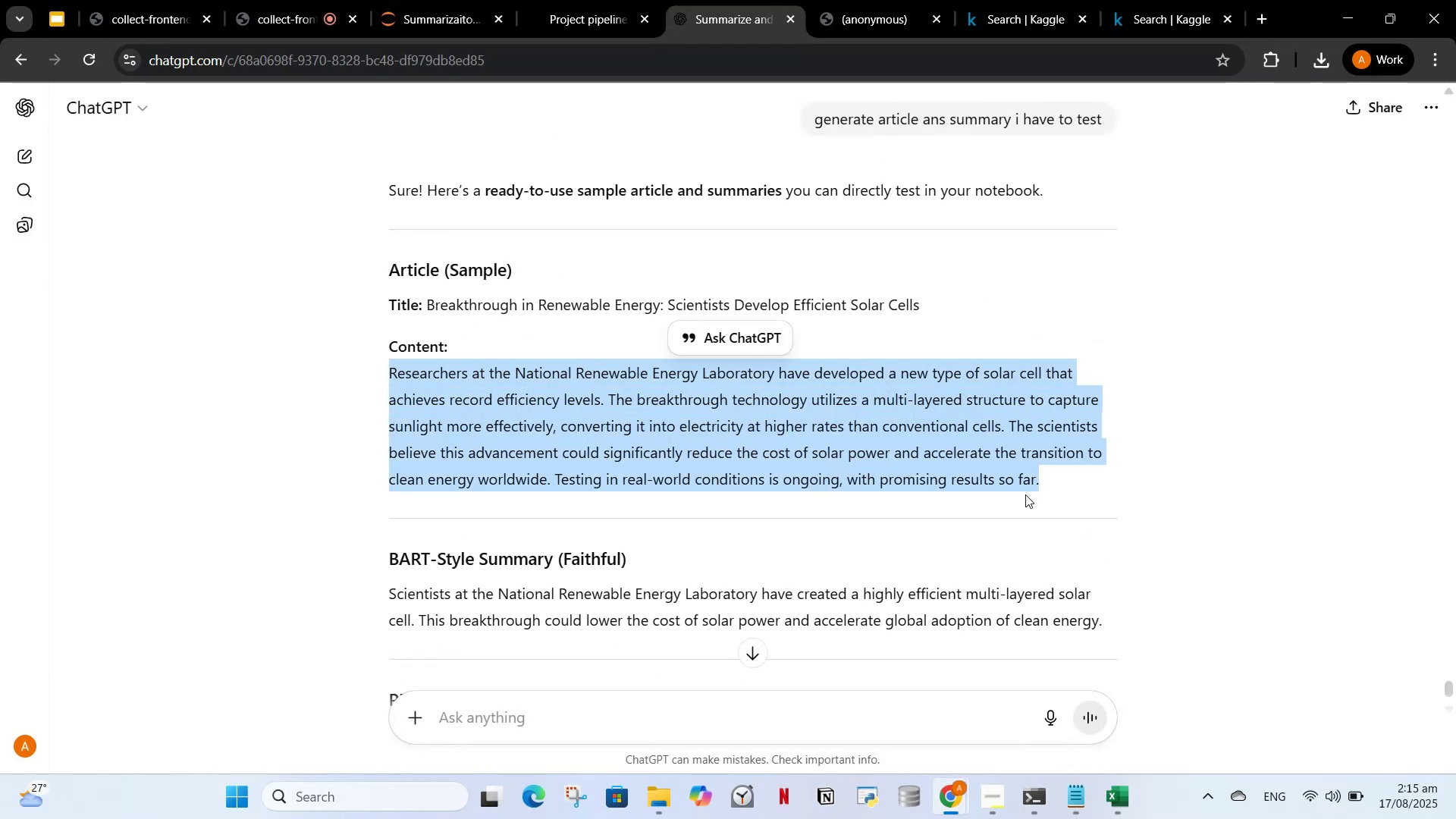 
key(Control+C)
 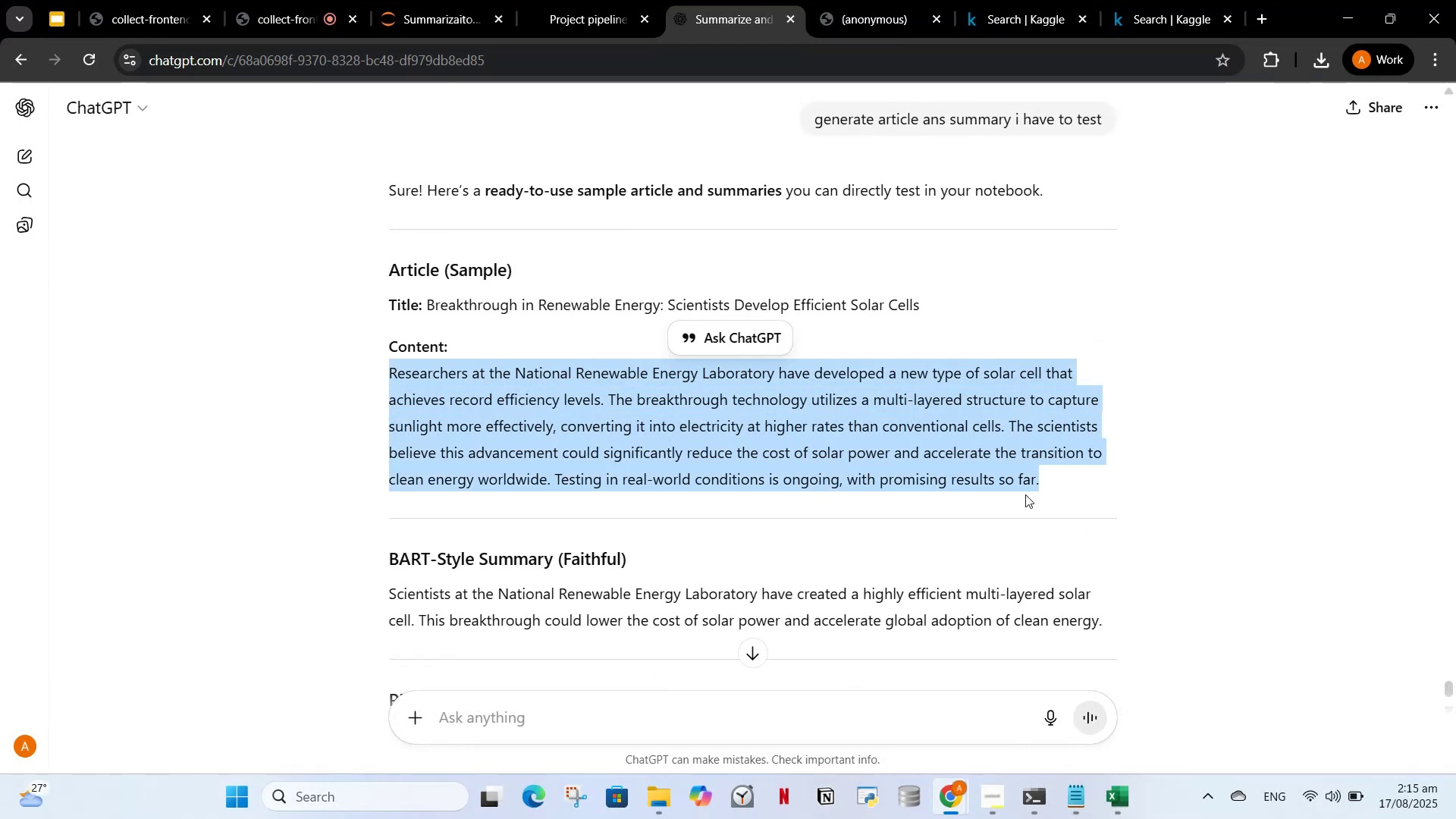 
key(Control+C)
 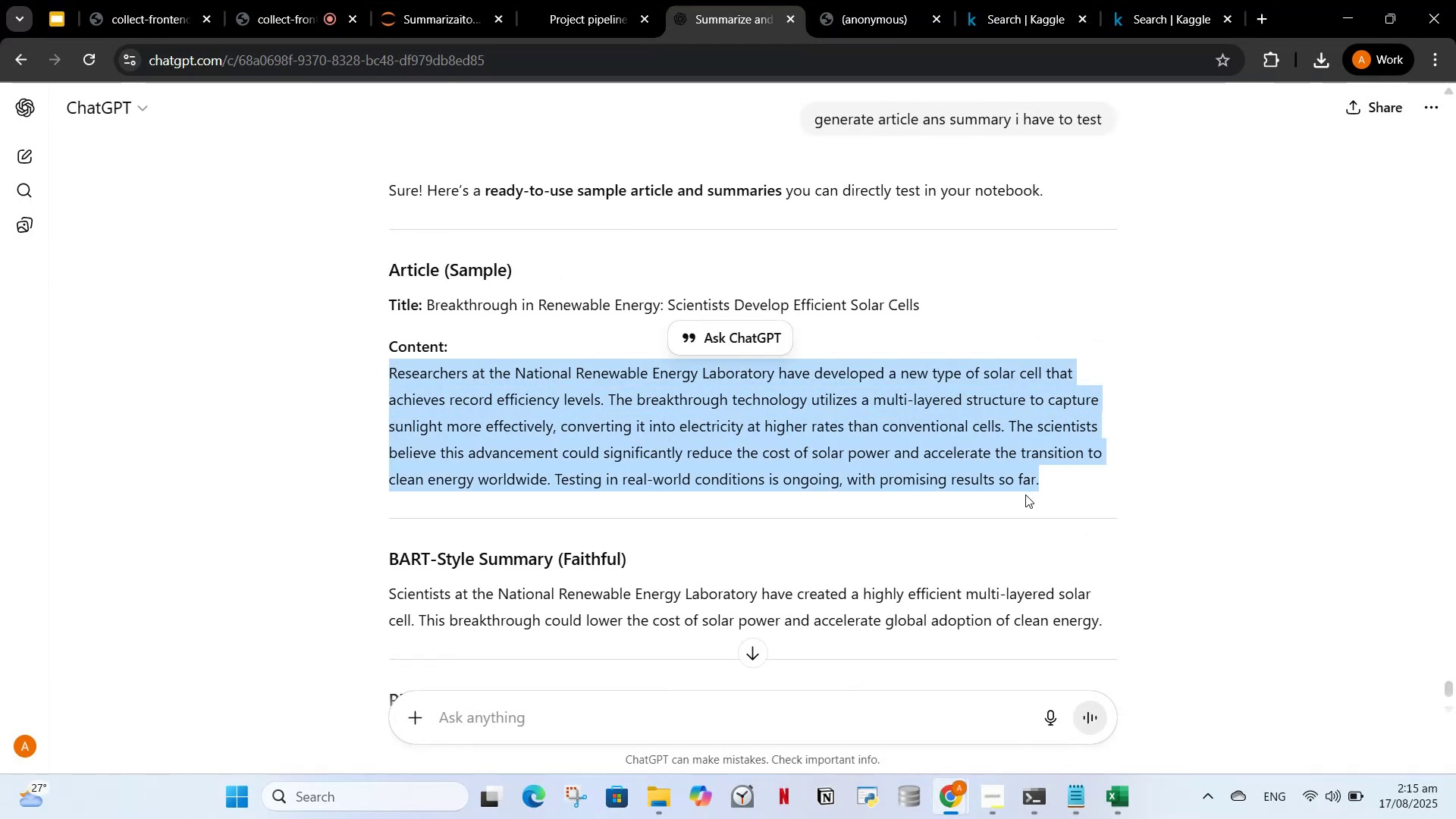 
key(Control+C)
 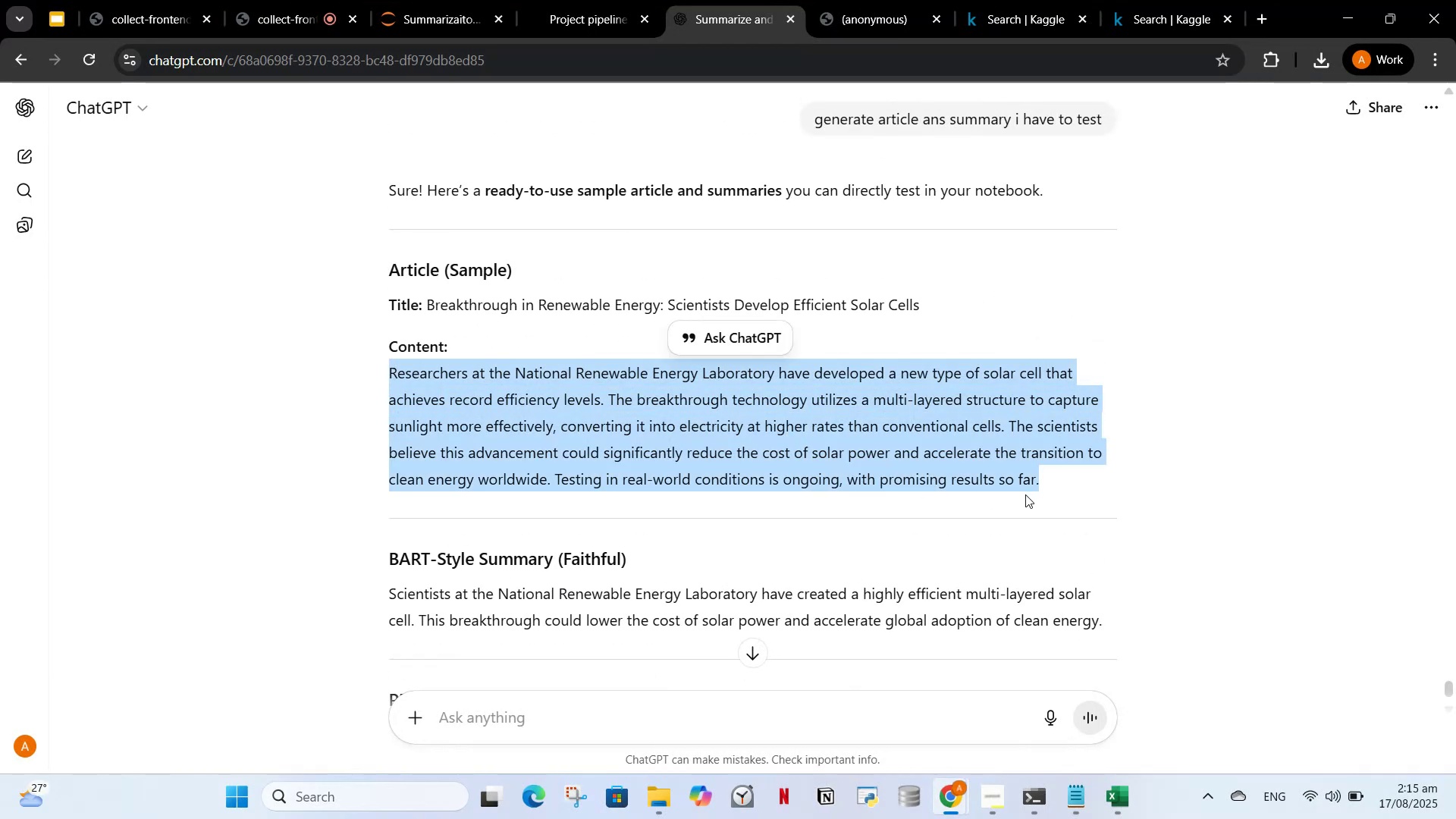 
key(Control+C)
 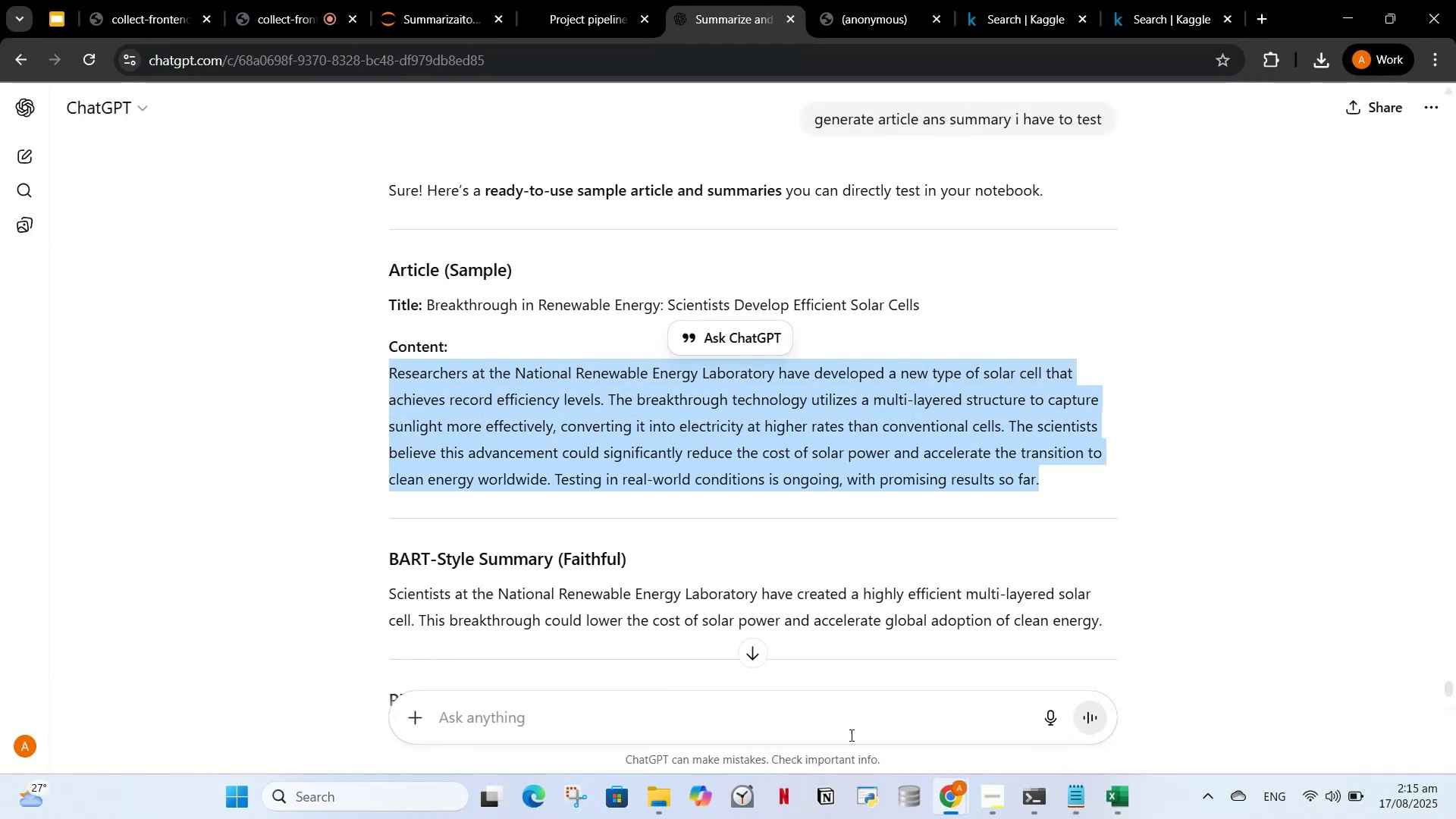 
left_click([817, 720])
 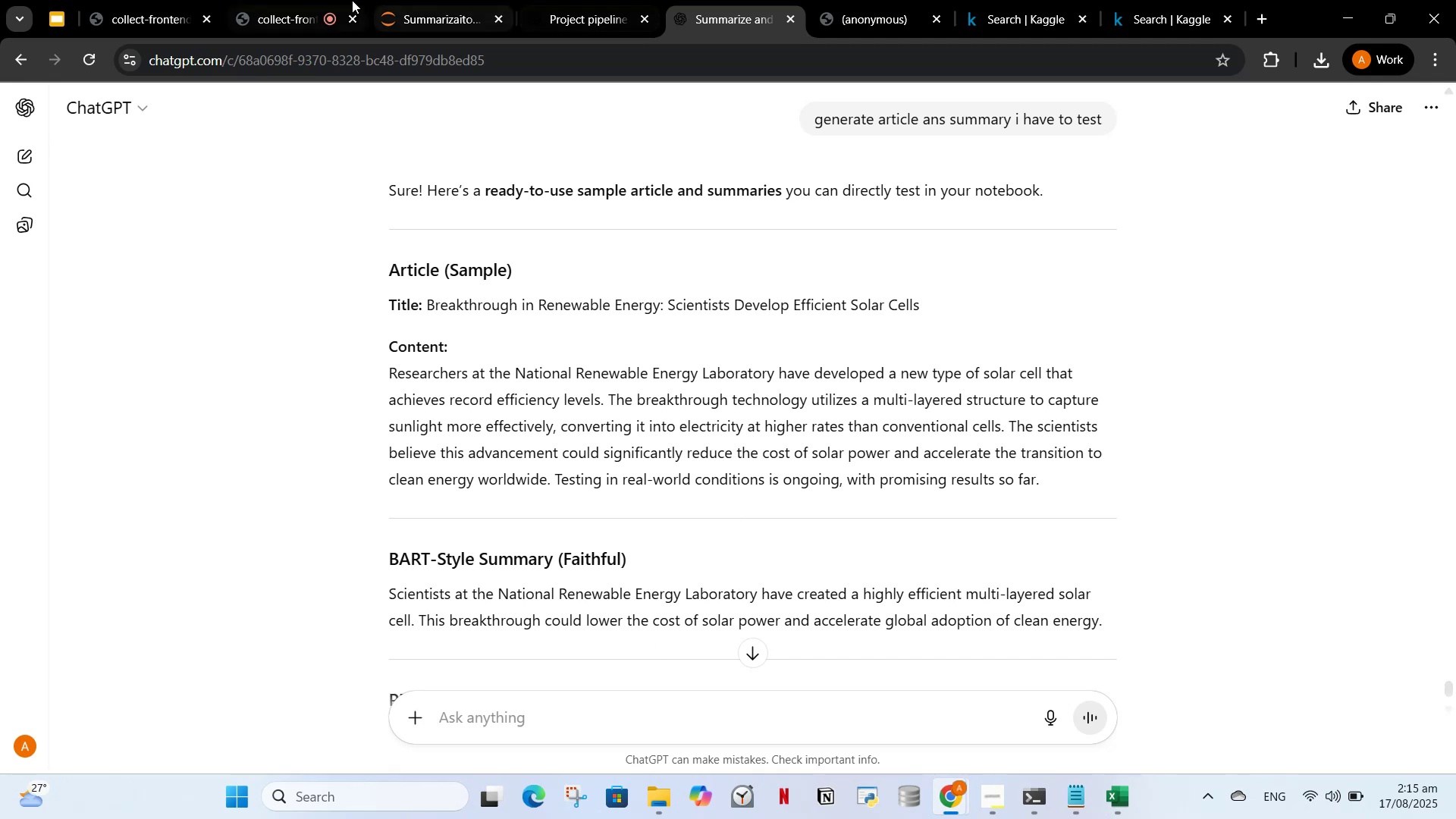 
left_click([377, 0])
 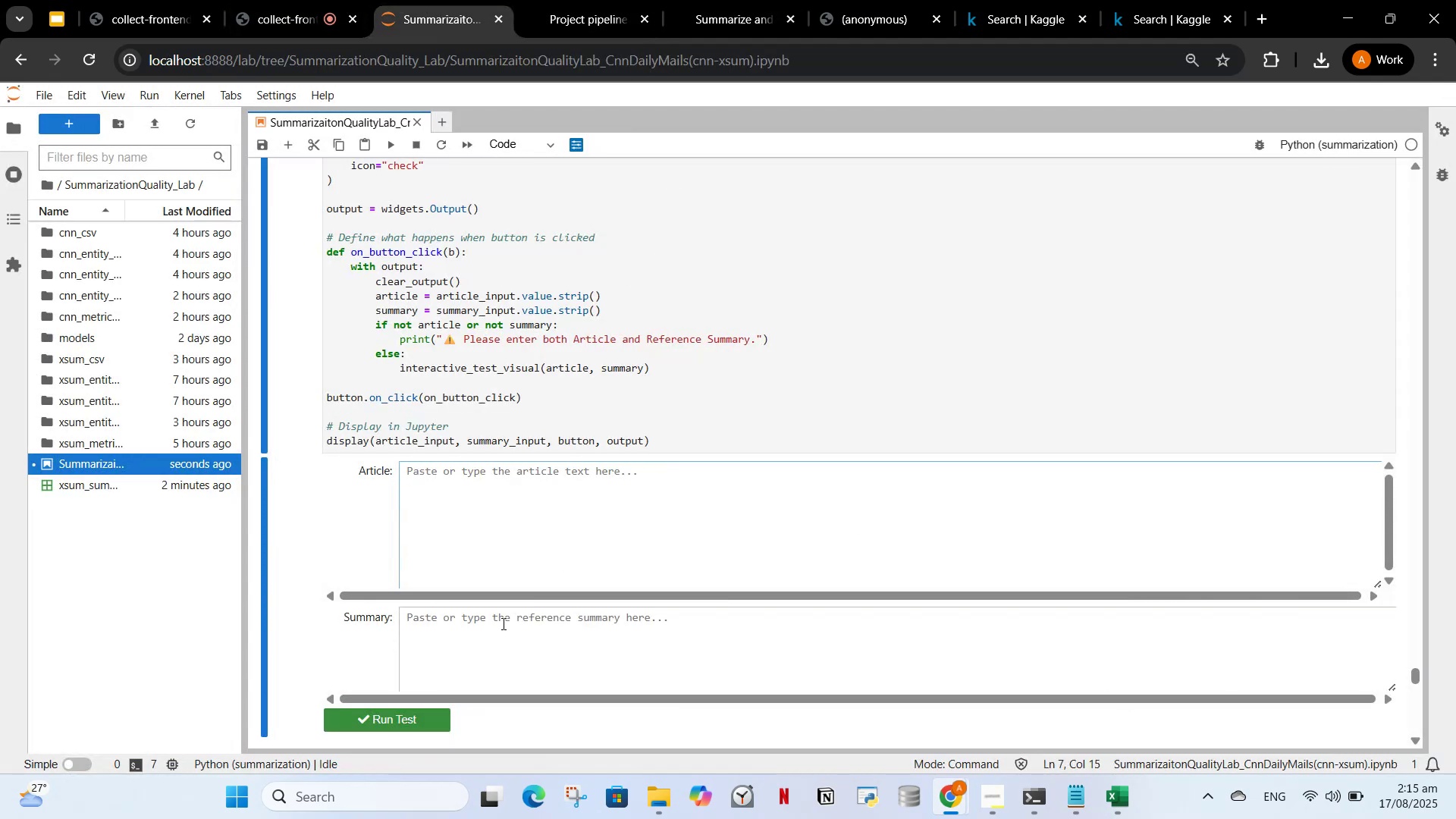 
left_click([507, 573])
 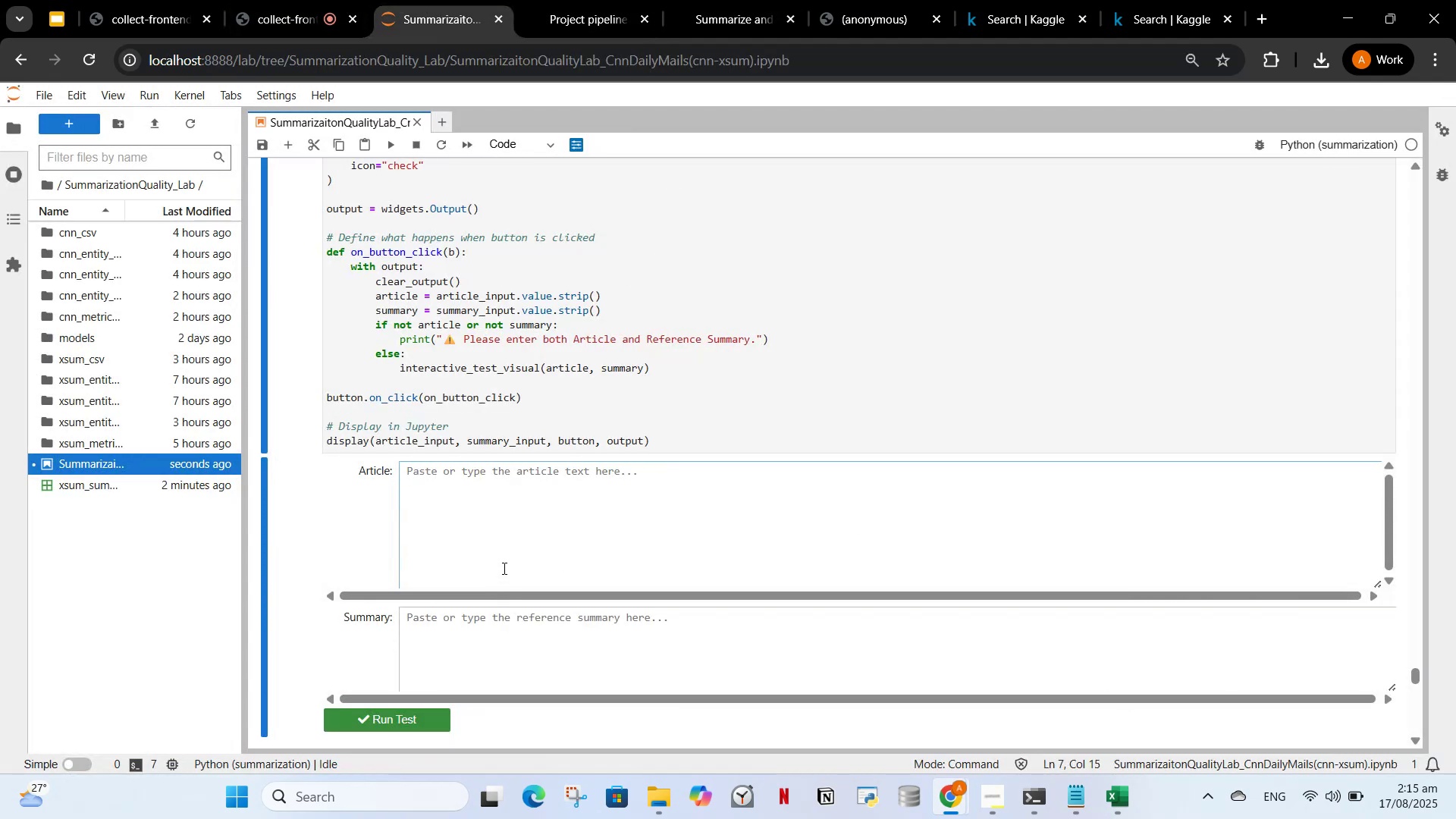 
key(Control+V)
 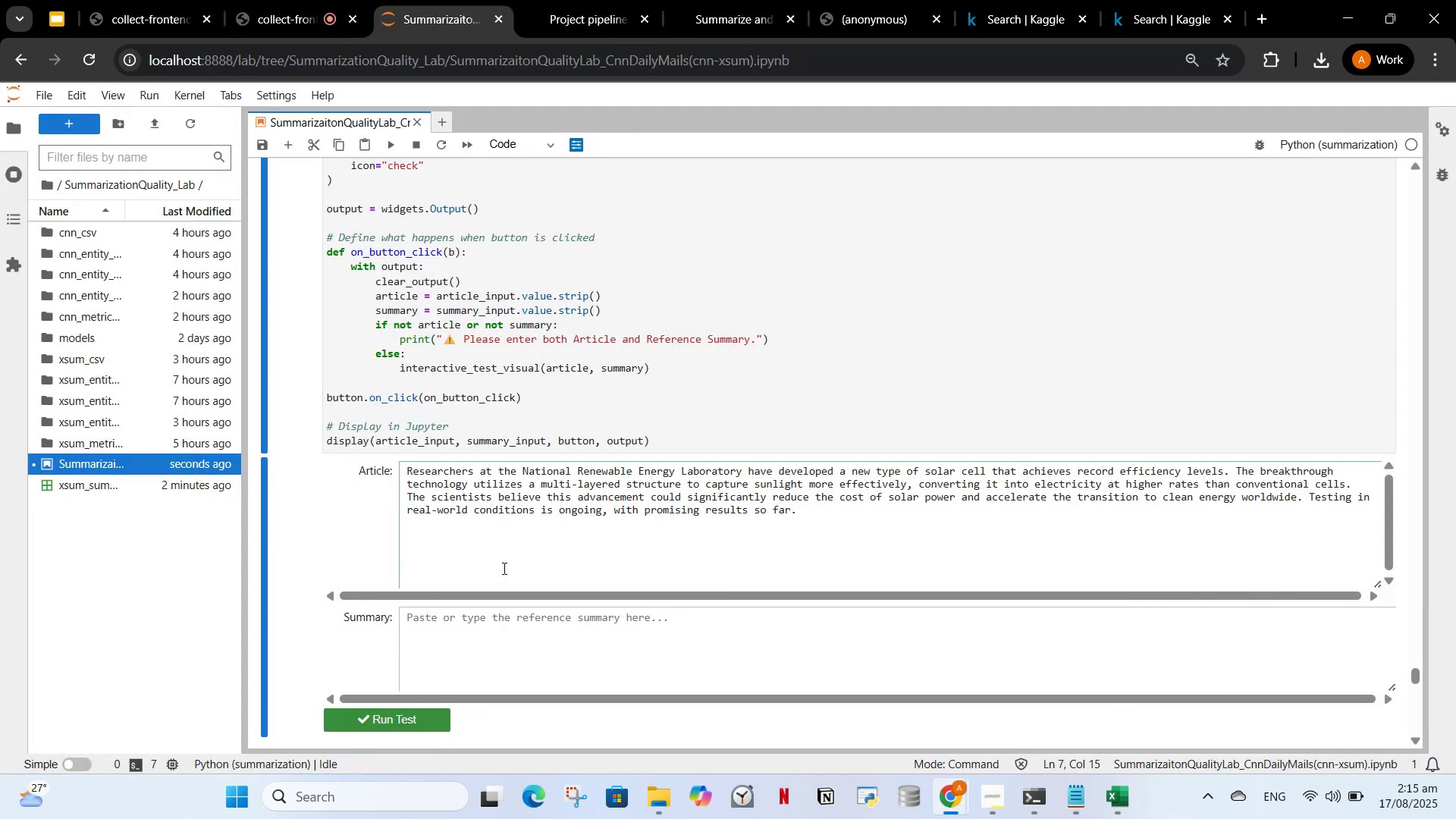 
left_click([620, 0])
 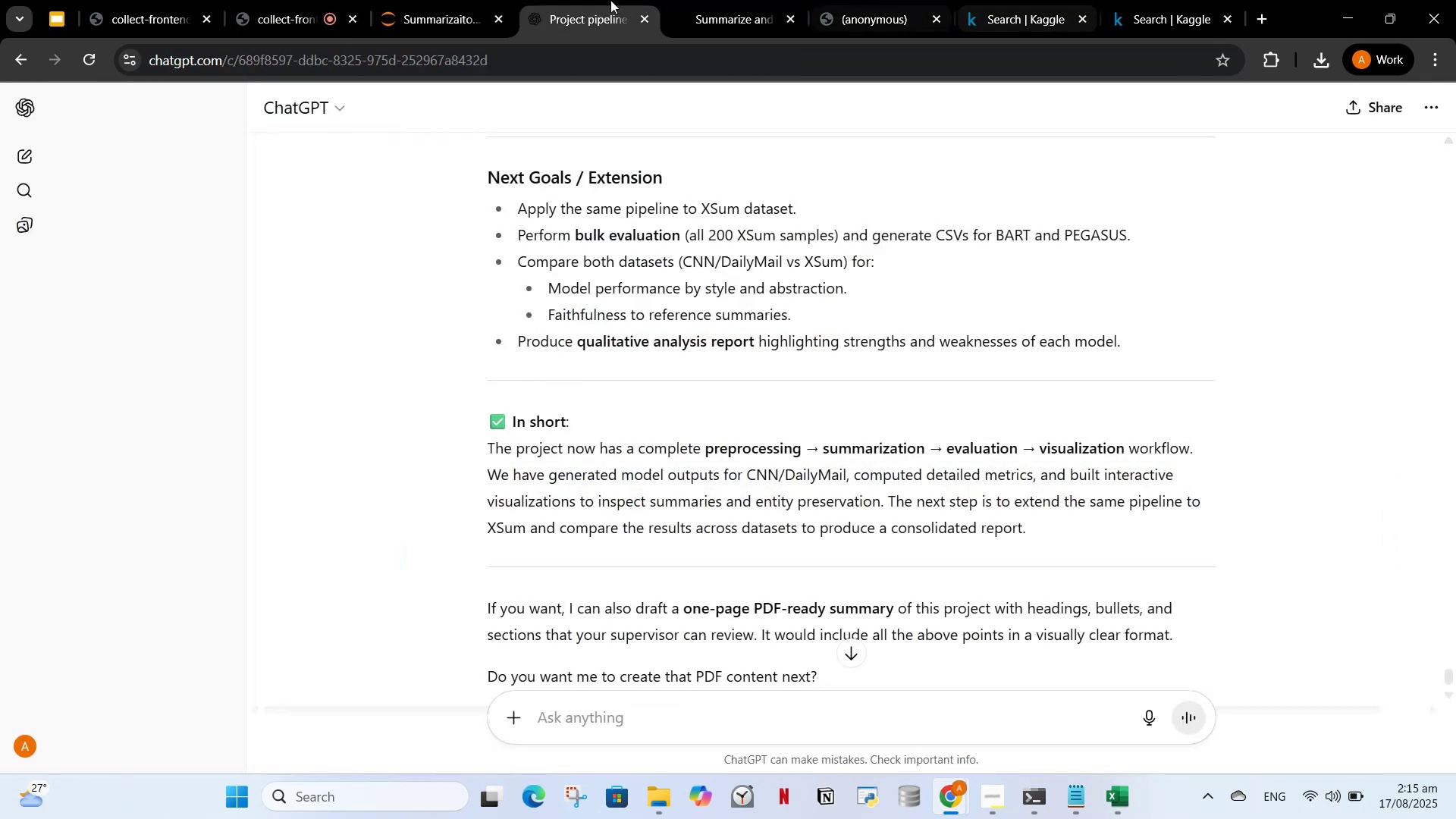 
left_click([721, 0])
 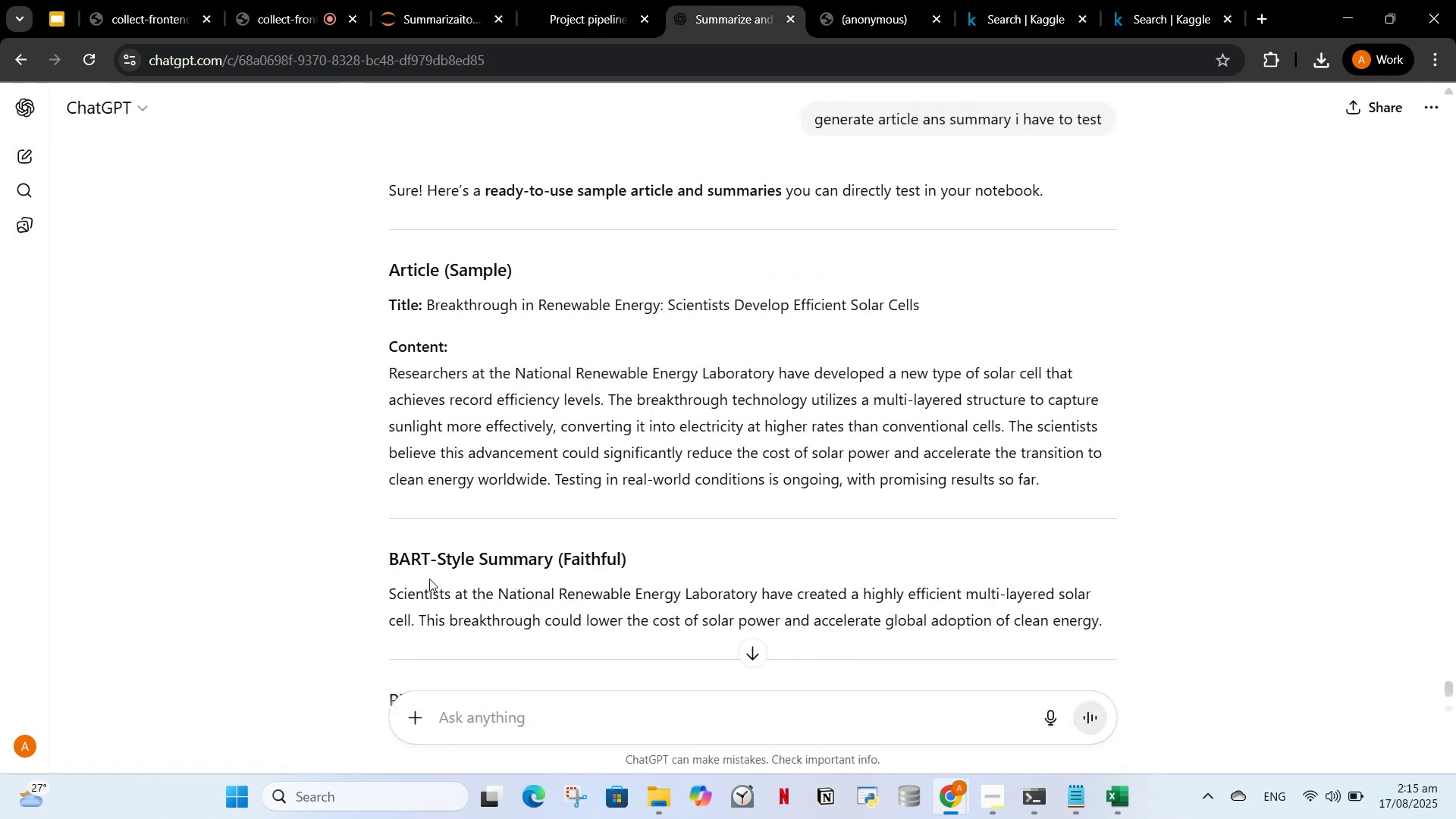 
scroll: coordinate [404, 612], scroll_direction: down, amount: 1.0
 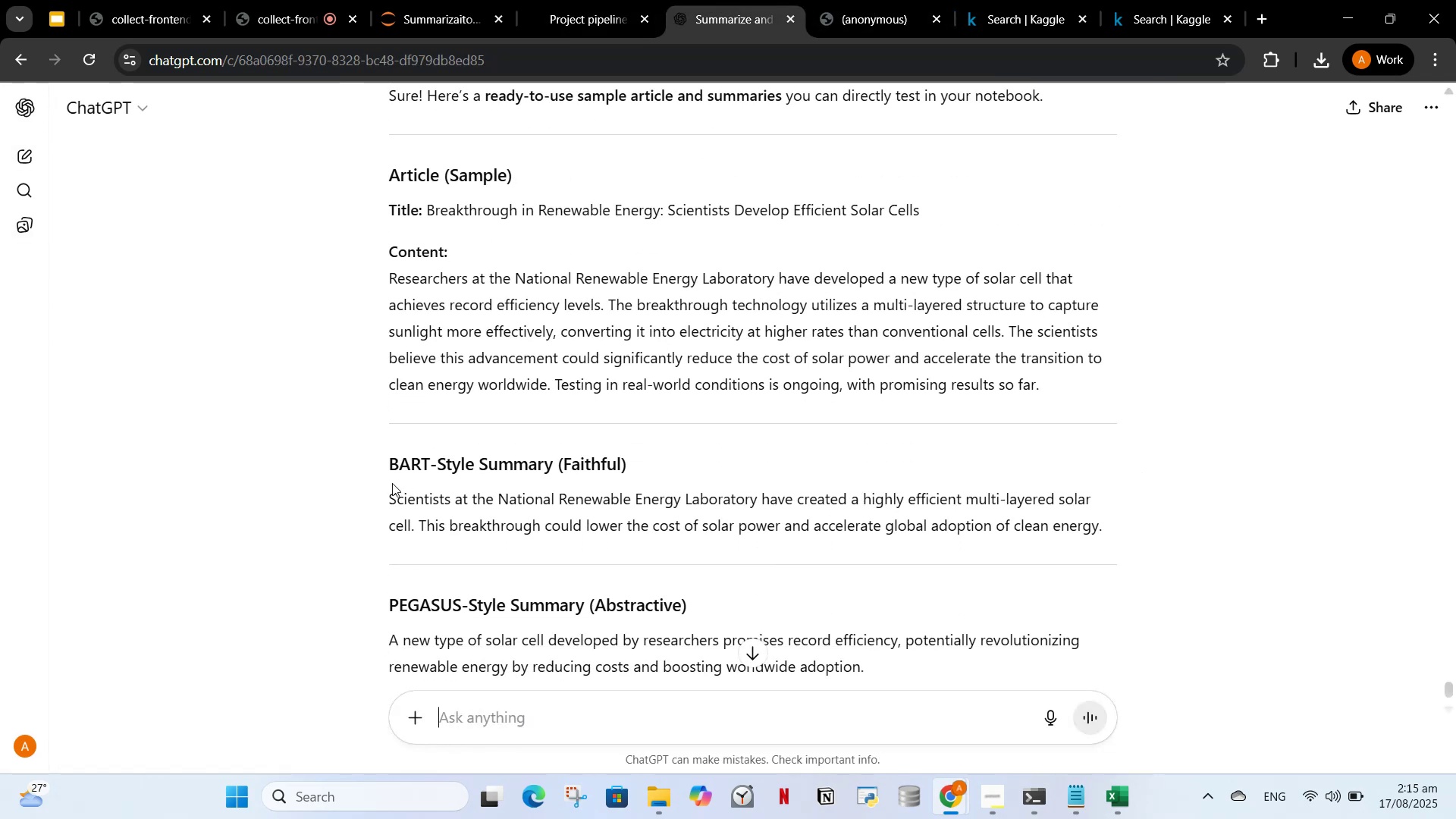 
left_click_drag(start_coordinate=[387, 485], to_coordinate=[1131, 548])
 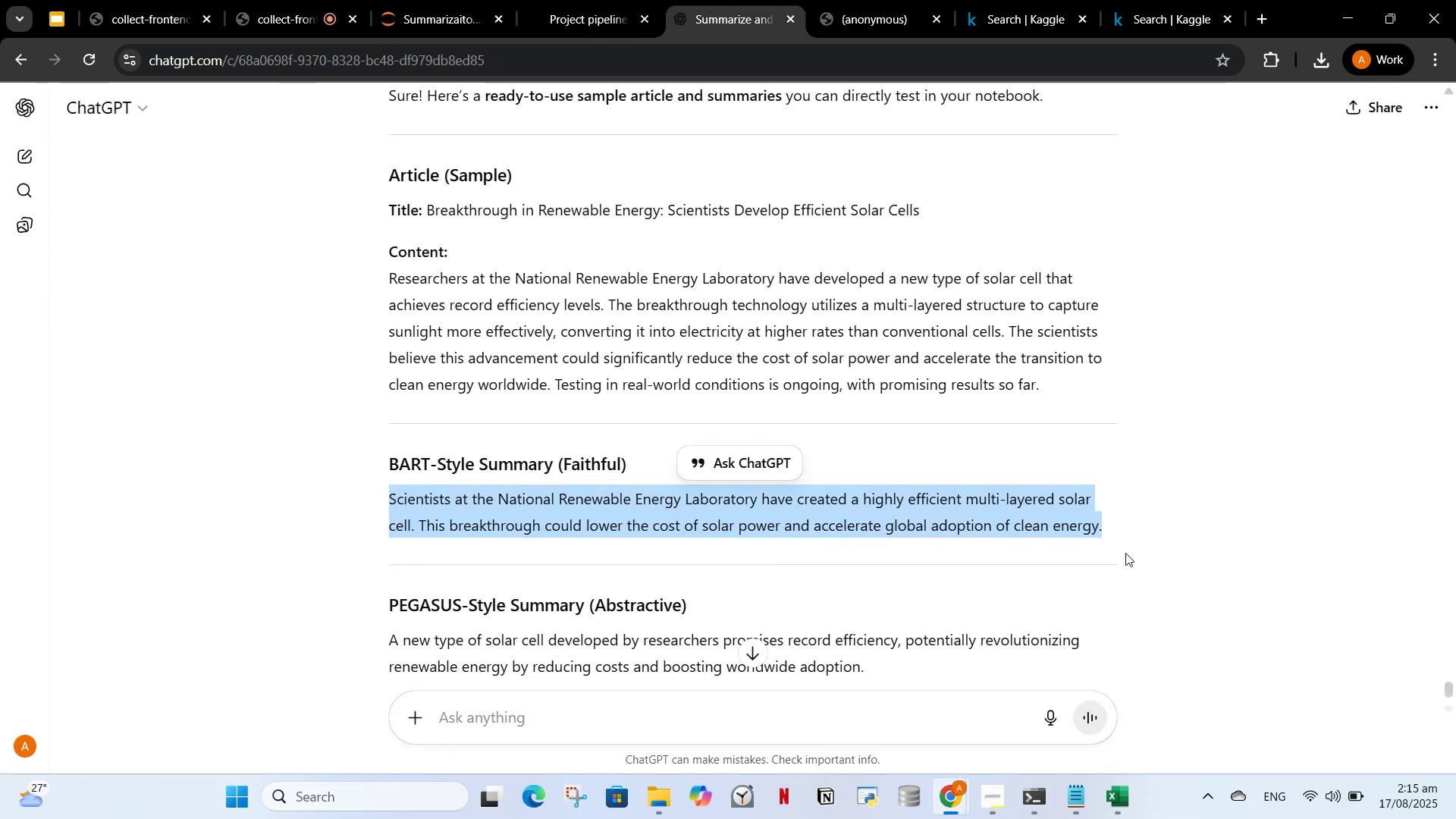 
key(Control+C)
 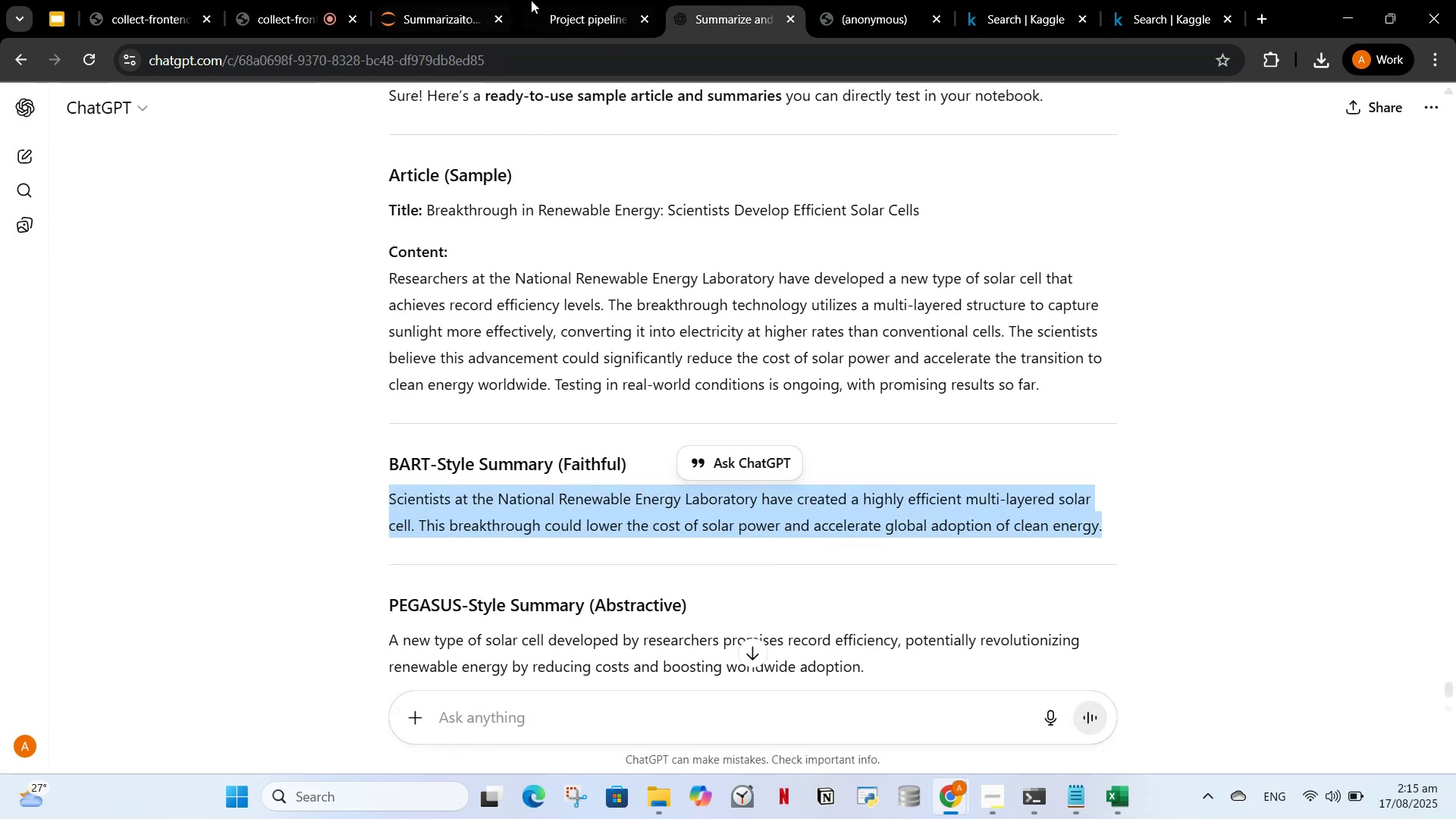 
left_click([562, 0])
 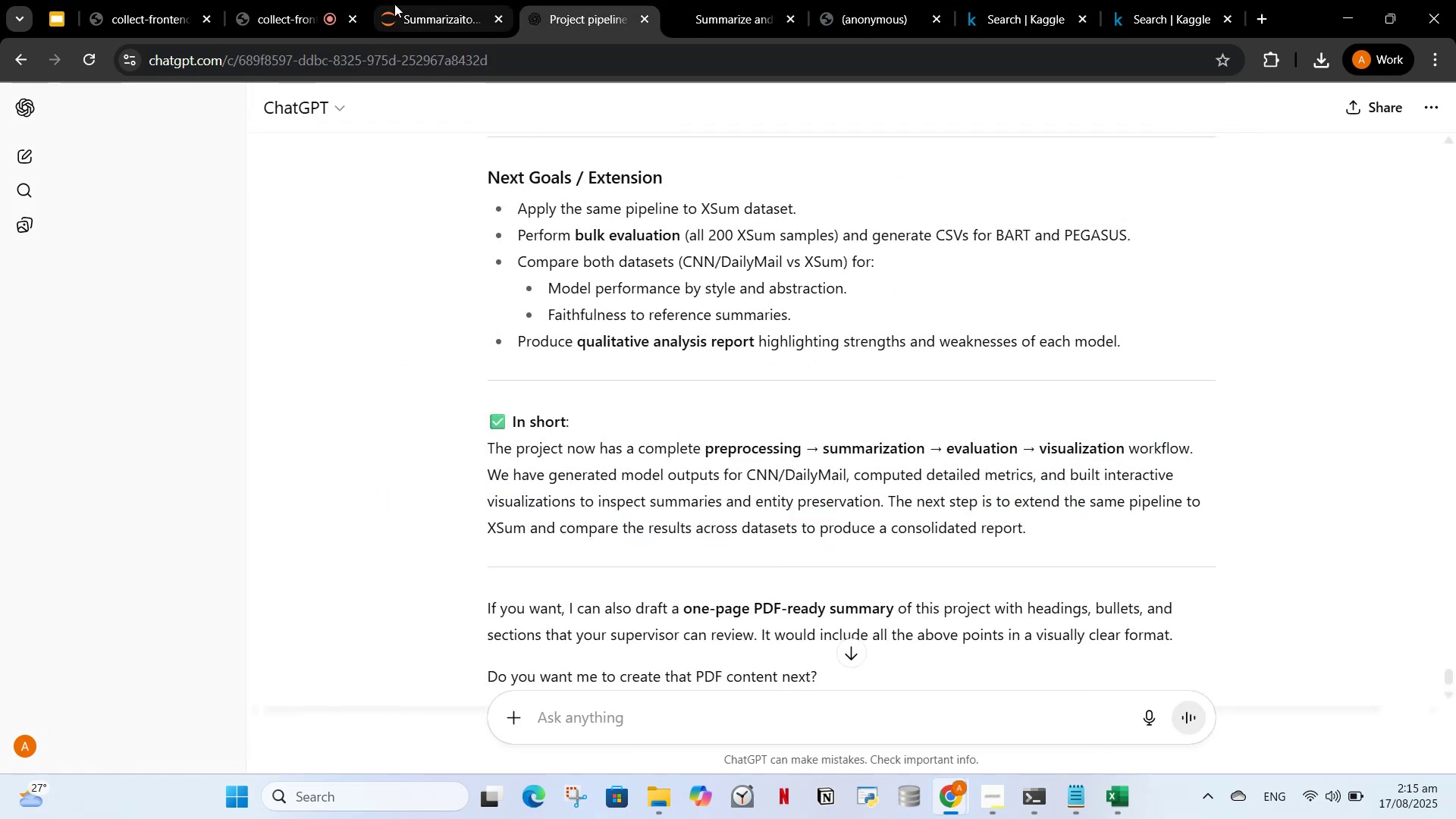 
left_click([394, 2])
 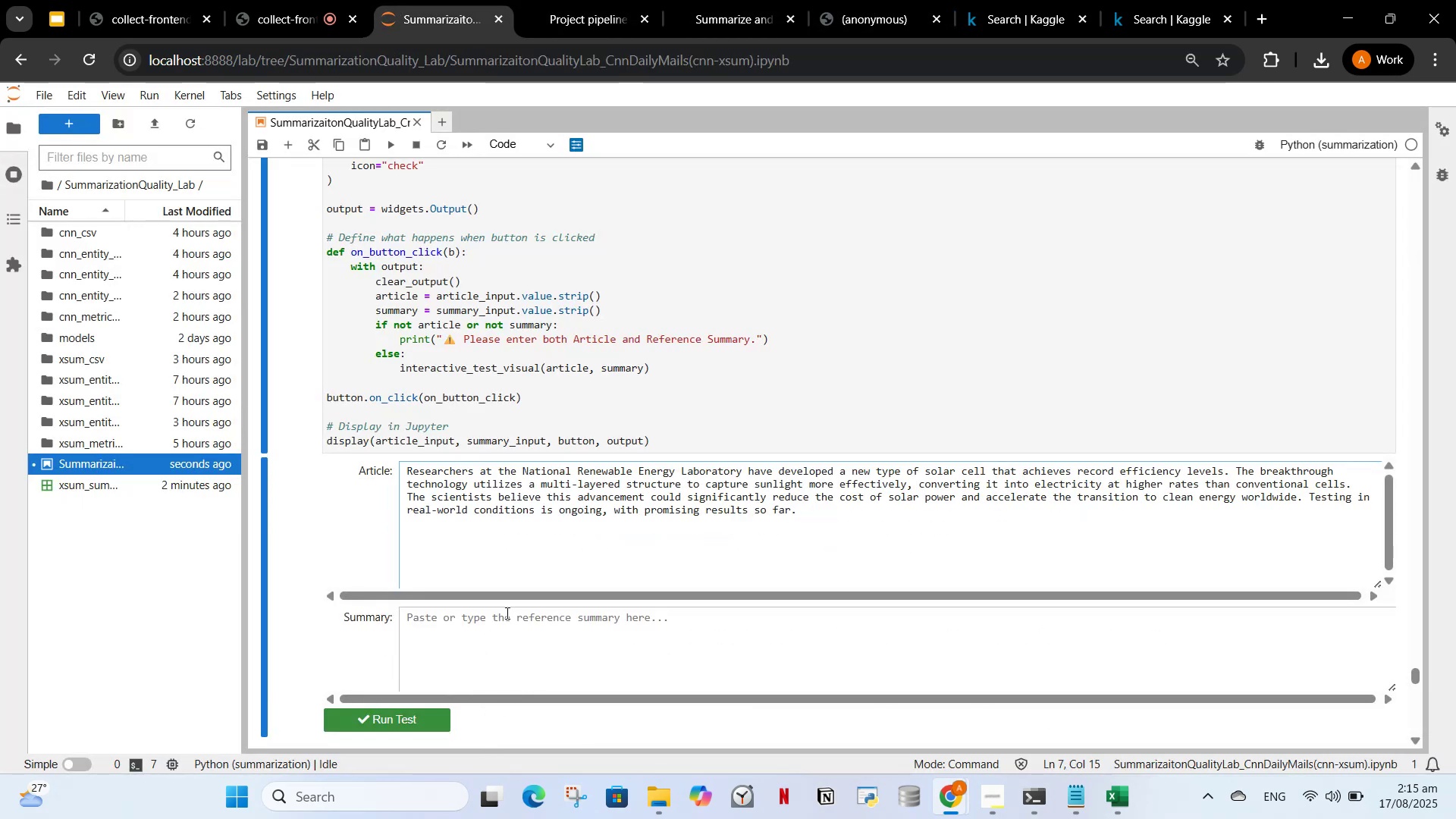 
left_click([506, 613])
 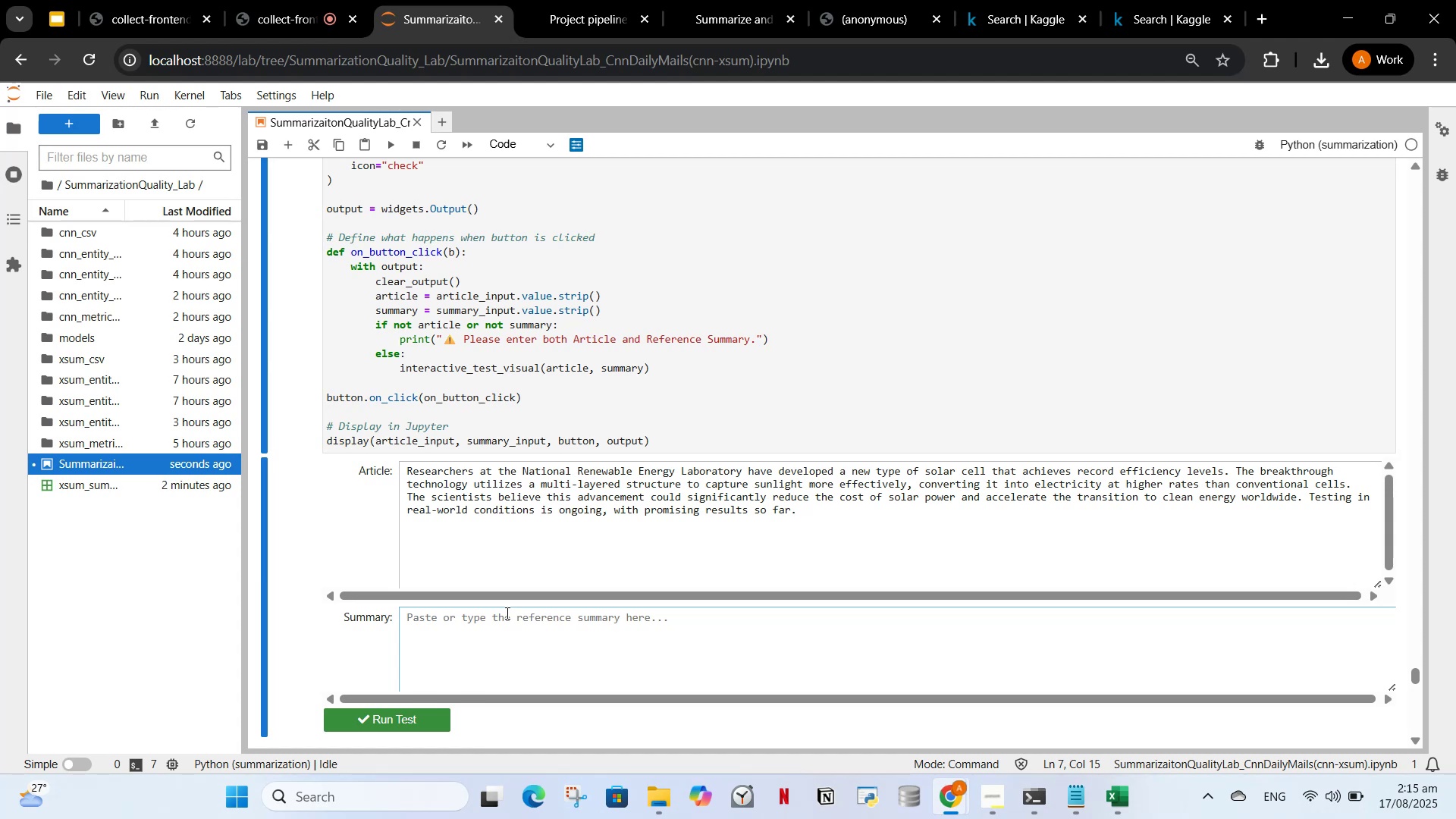 
key(Control+V)
 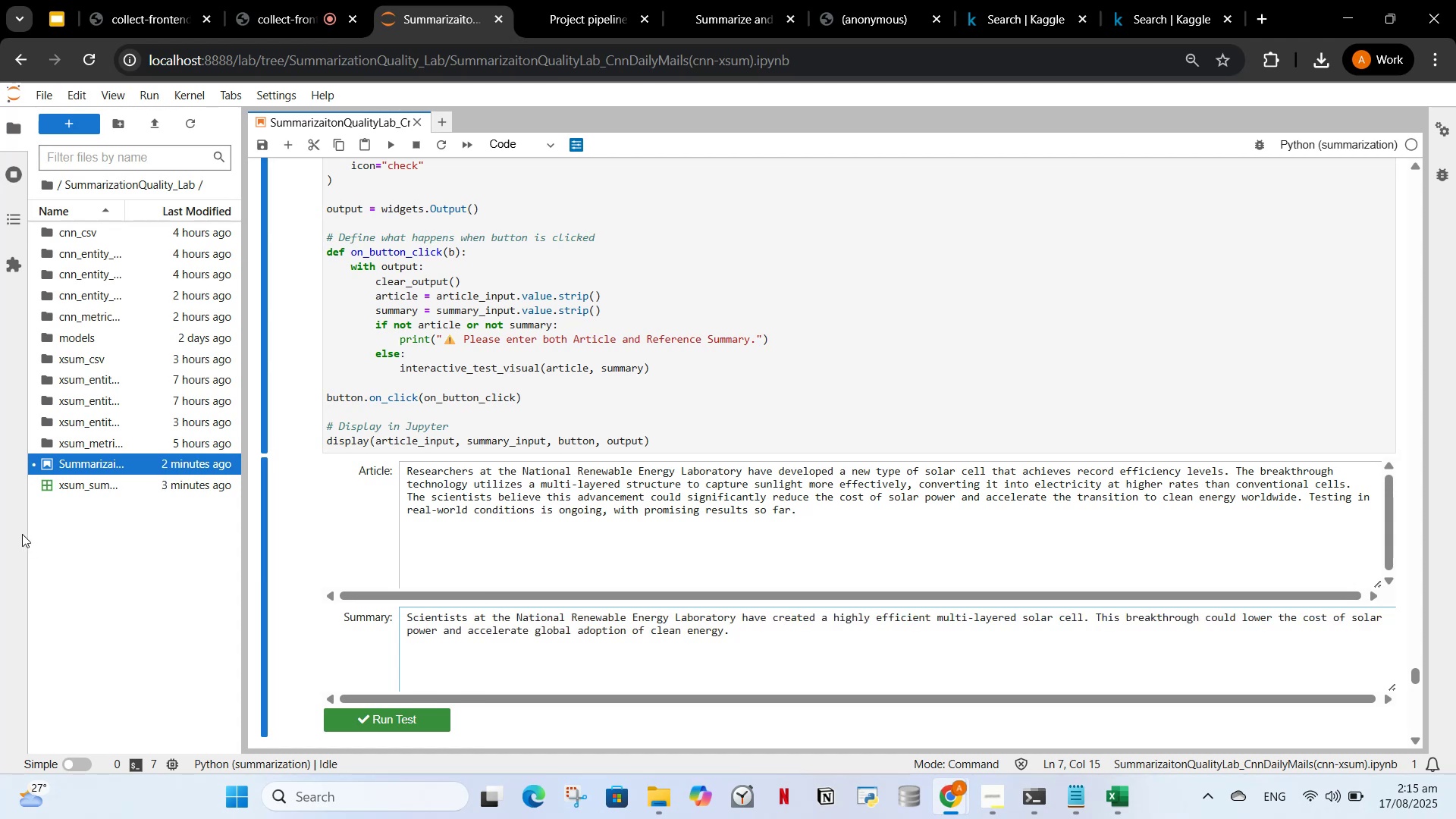 
left_click([377, 710])
 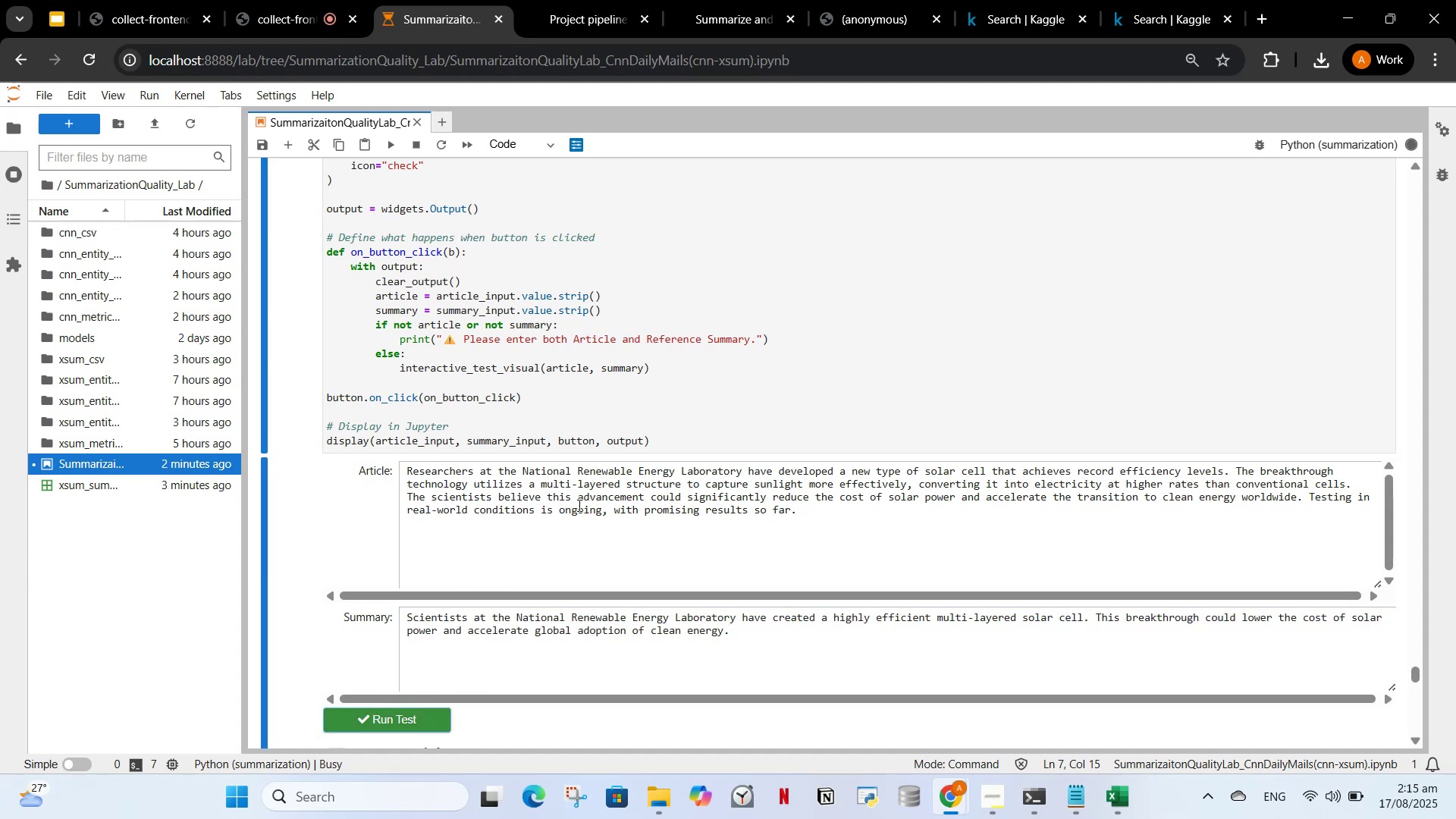 
scroll: coordinate [825, 534], scroll_direction: down, amount: 9.0
 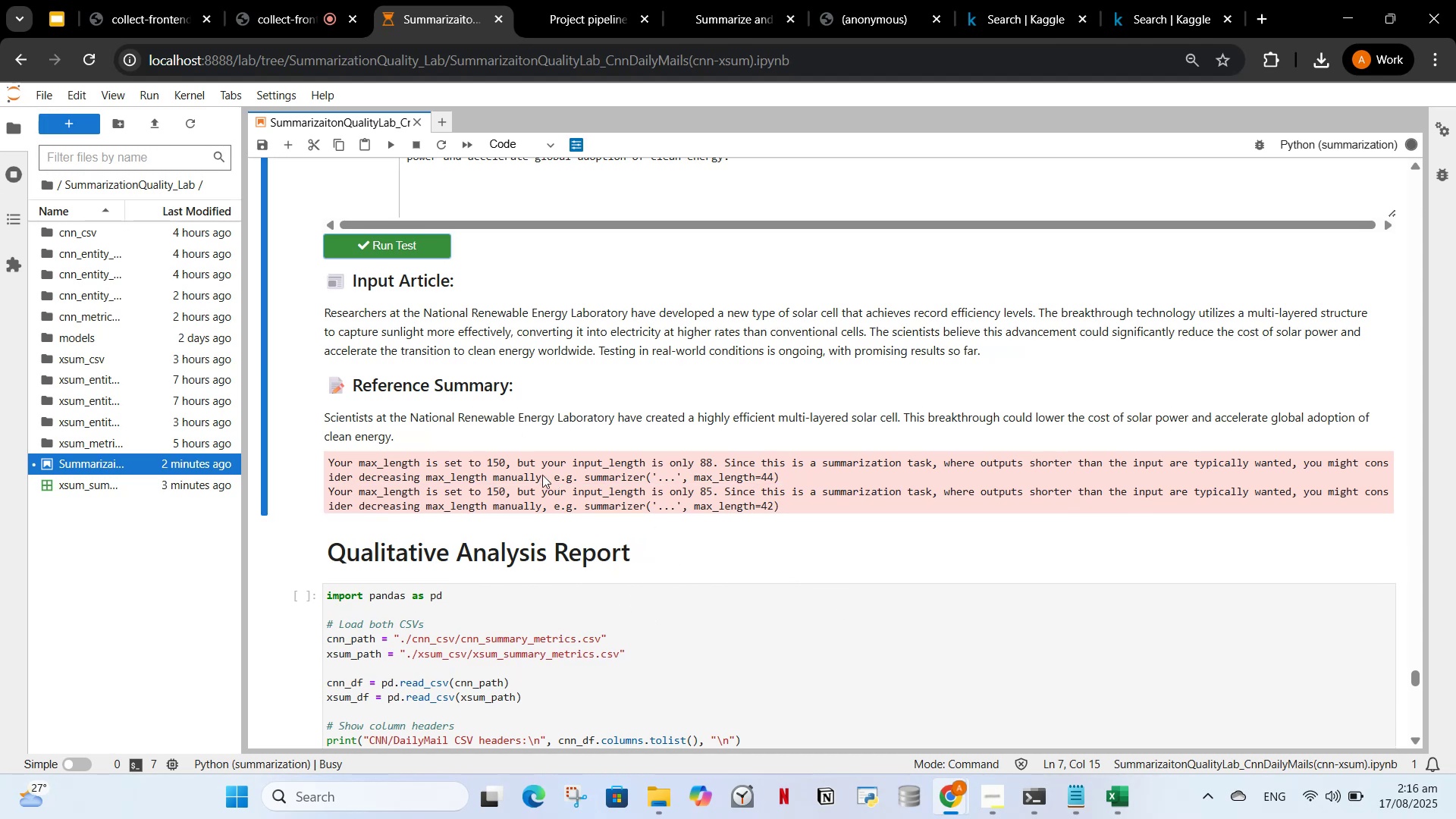 
wait(16.09)
 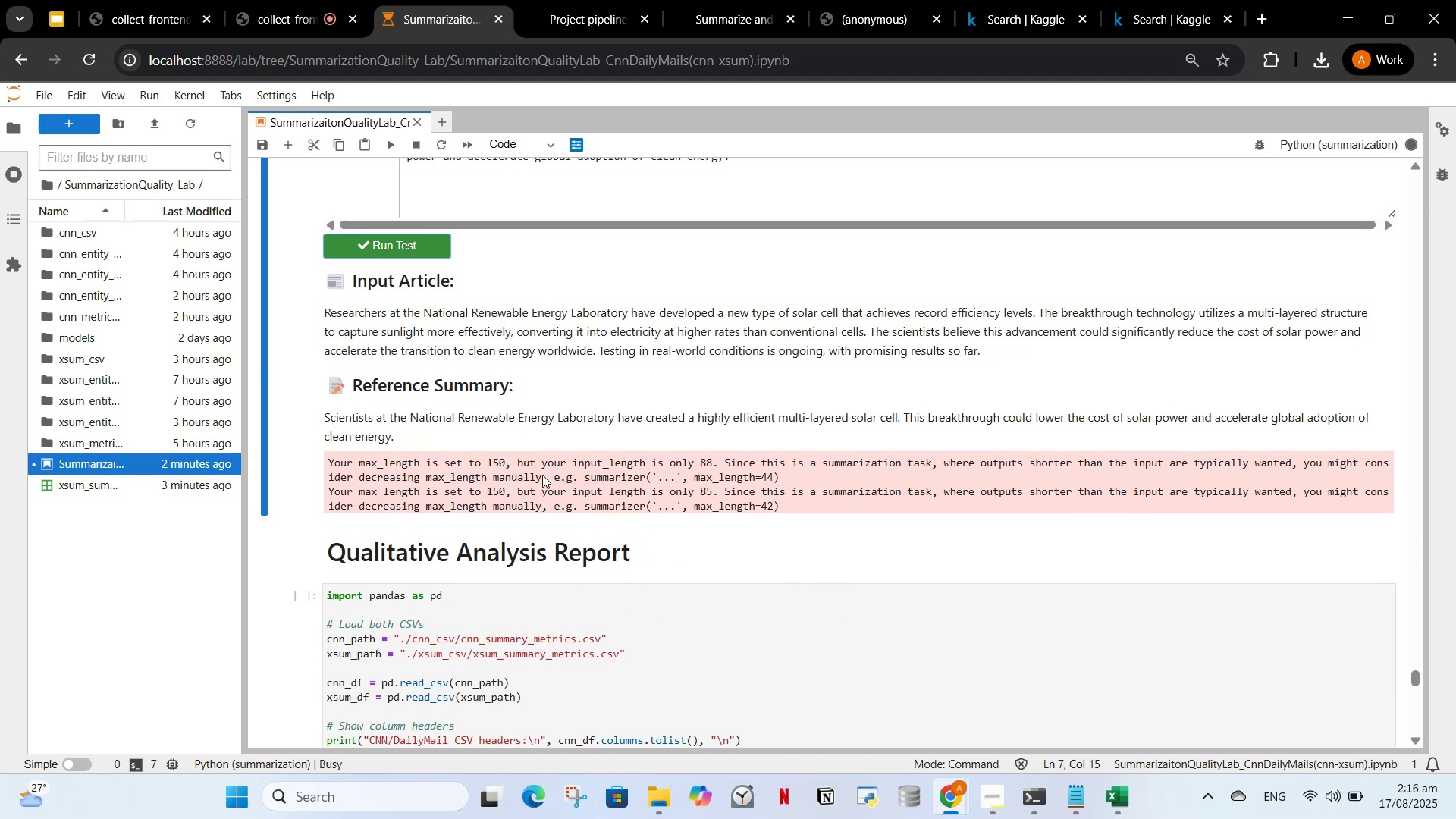 
mouse_move([524, 11])
 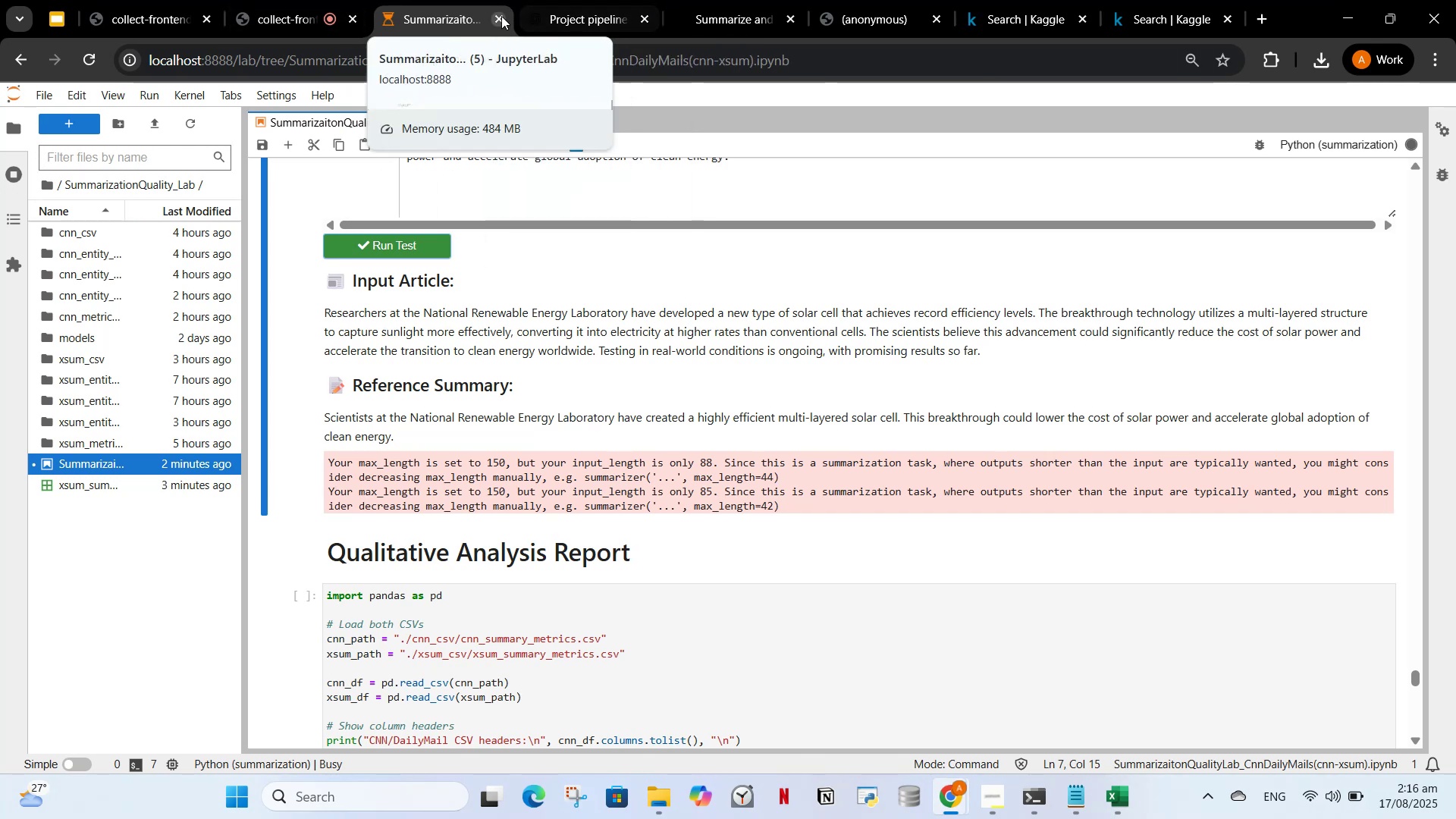 
mouse_move([367, 21])
 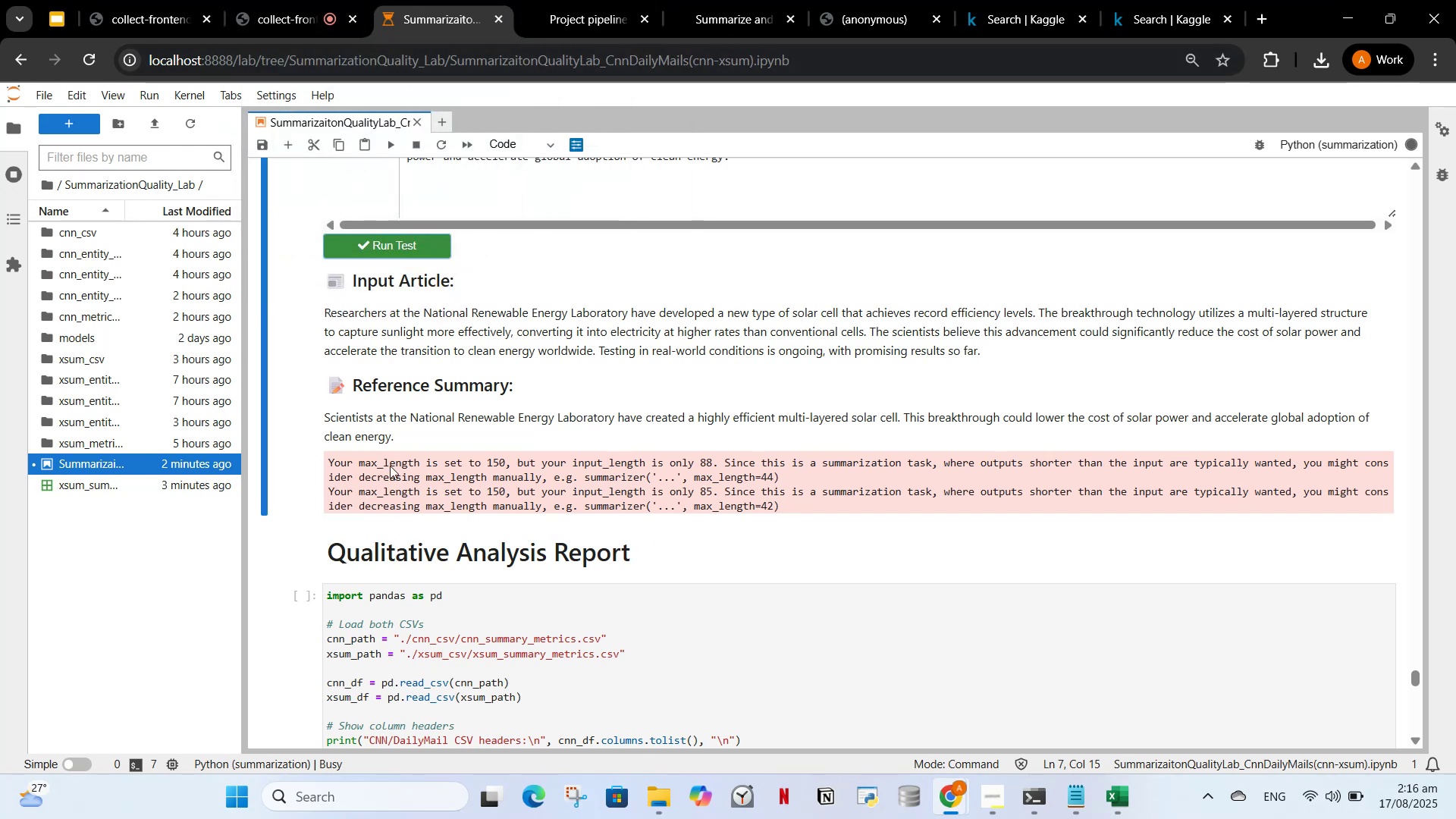 
mouse_move([425, 2])
 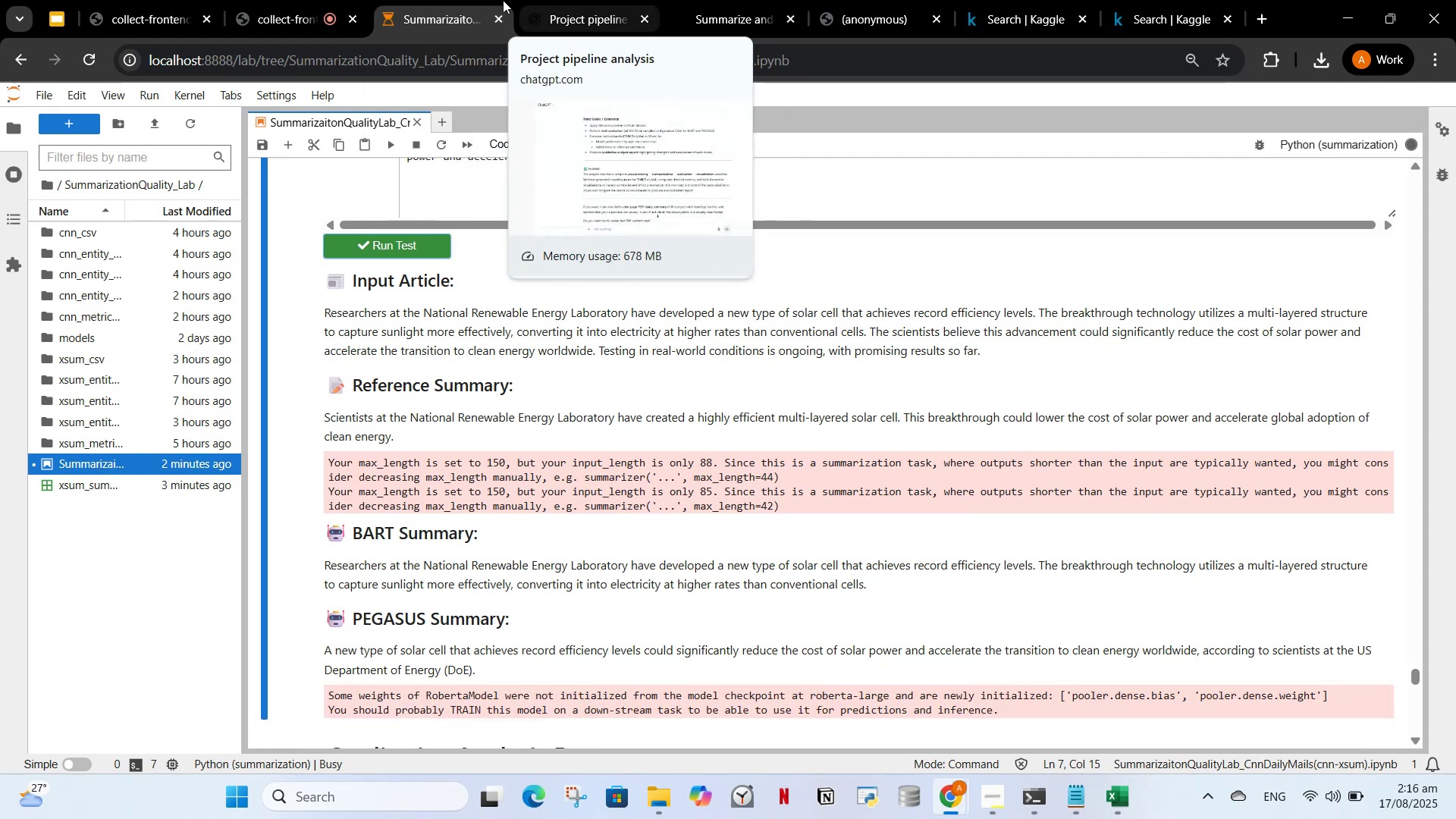 
scroll: coordinate [401, 679], scroll_direction: down, amount: 13.0
 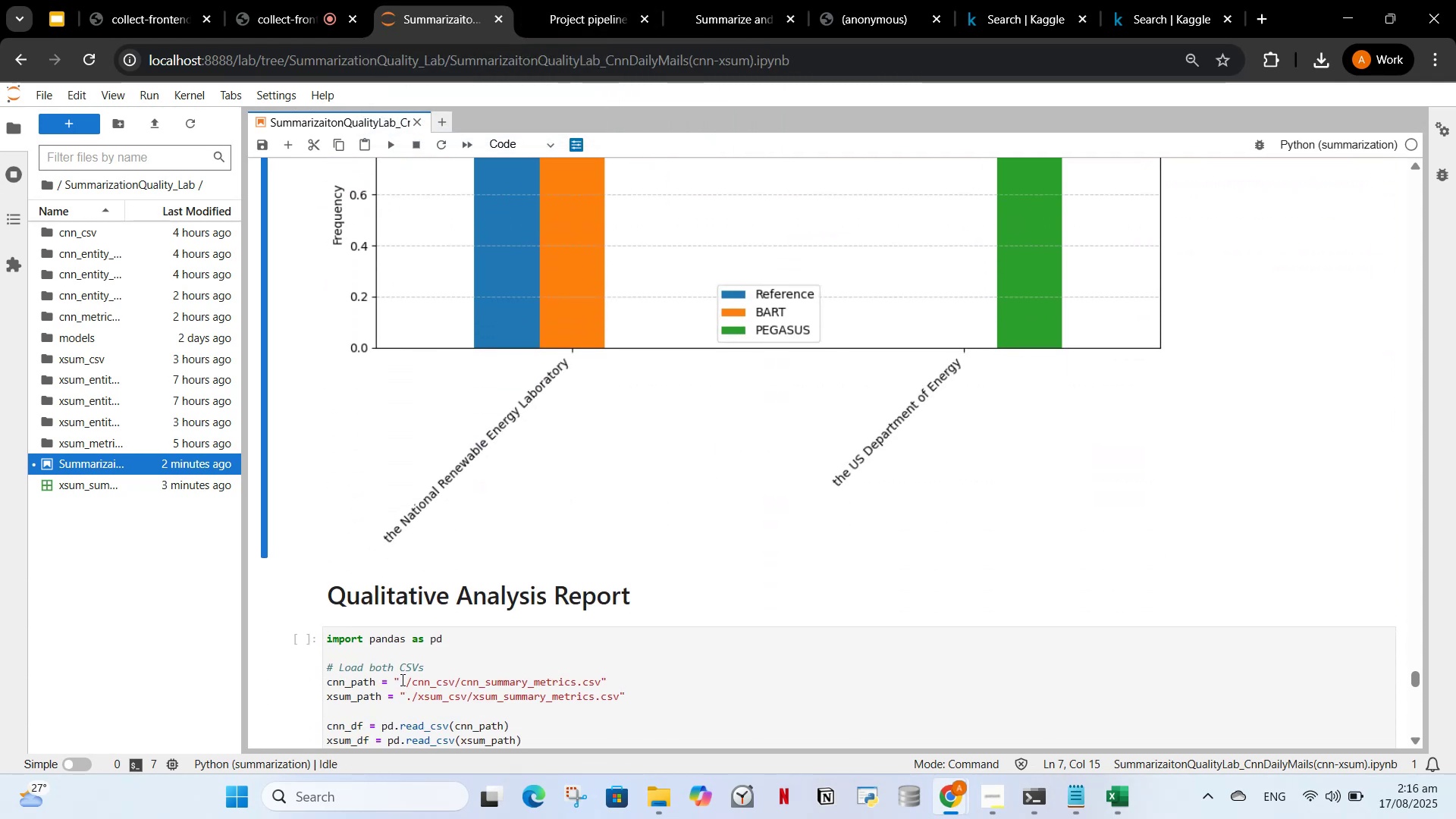 
scroll: coordinate [563, 585], scroll_direction: none, amount: 0.0
 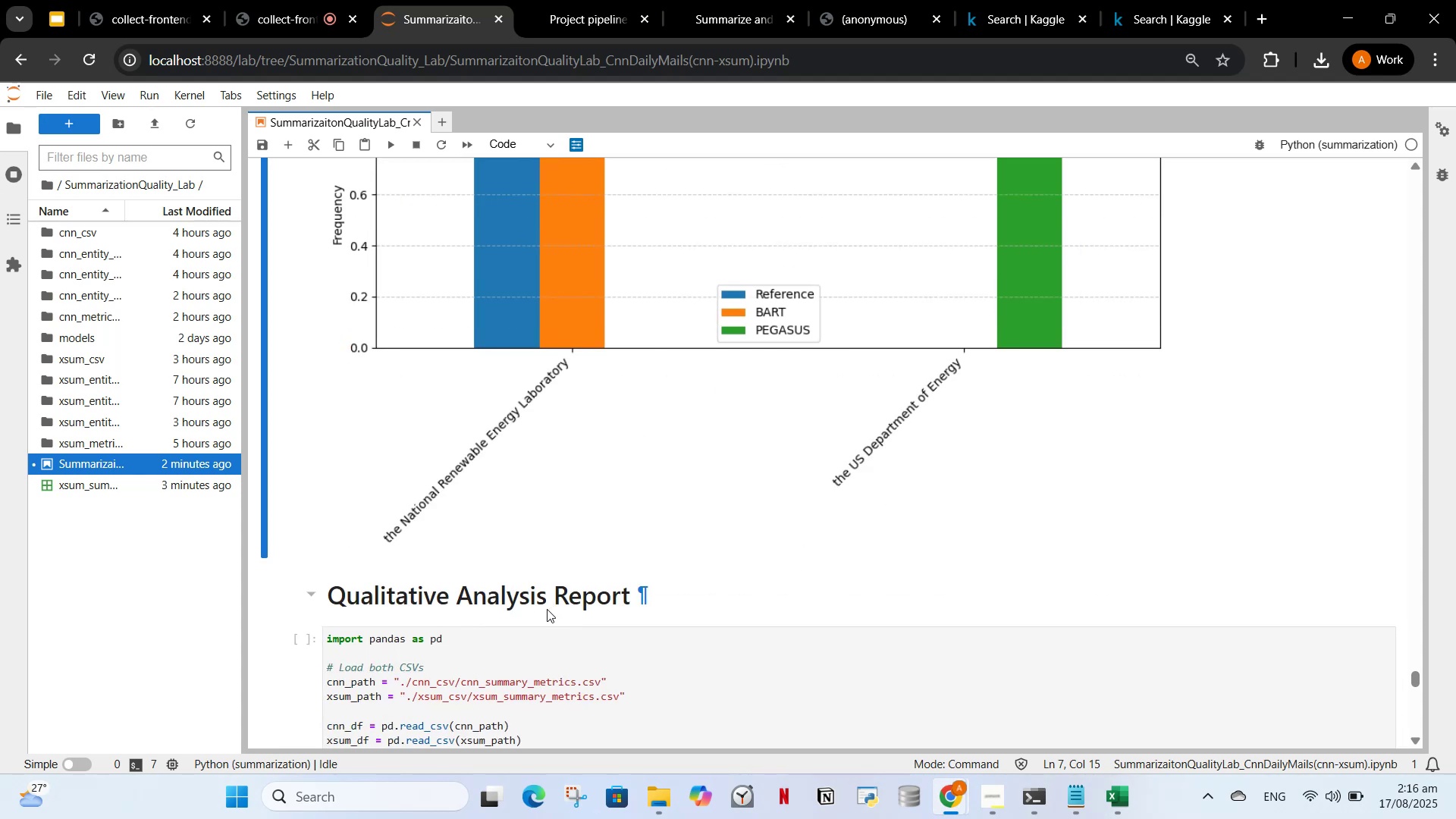 
scroll: coordinate [539, 609], scroll_direction: down, amount: 4.0
 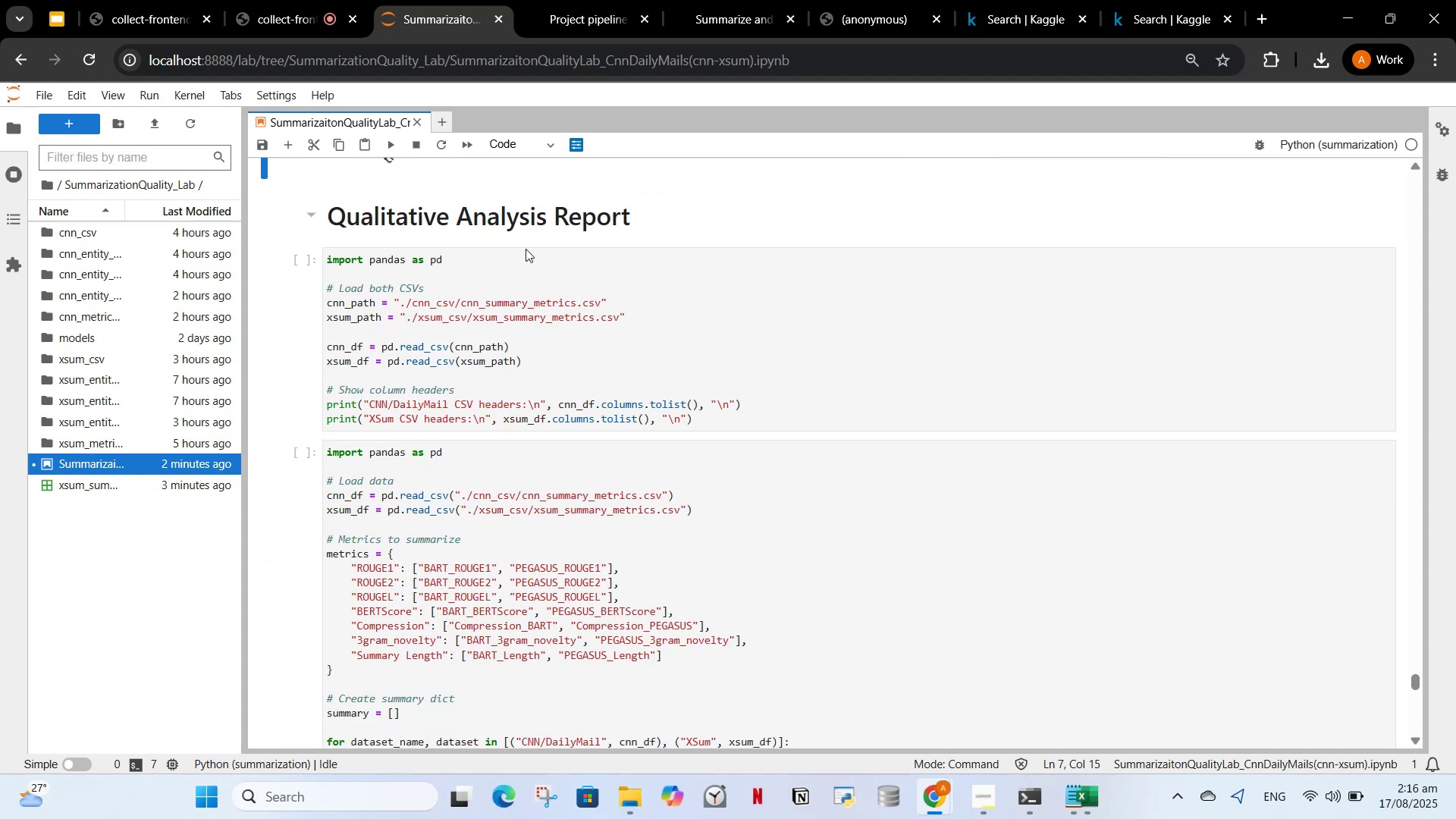 
left_click([462, 319])
 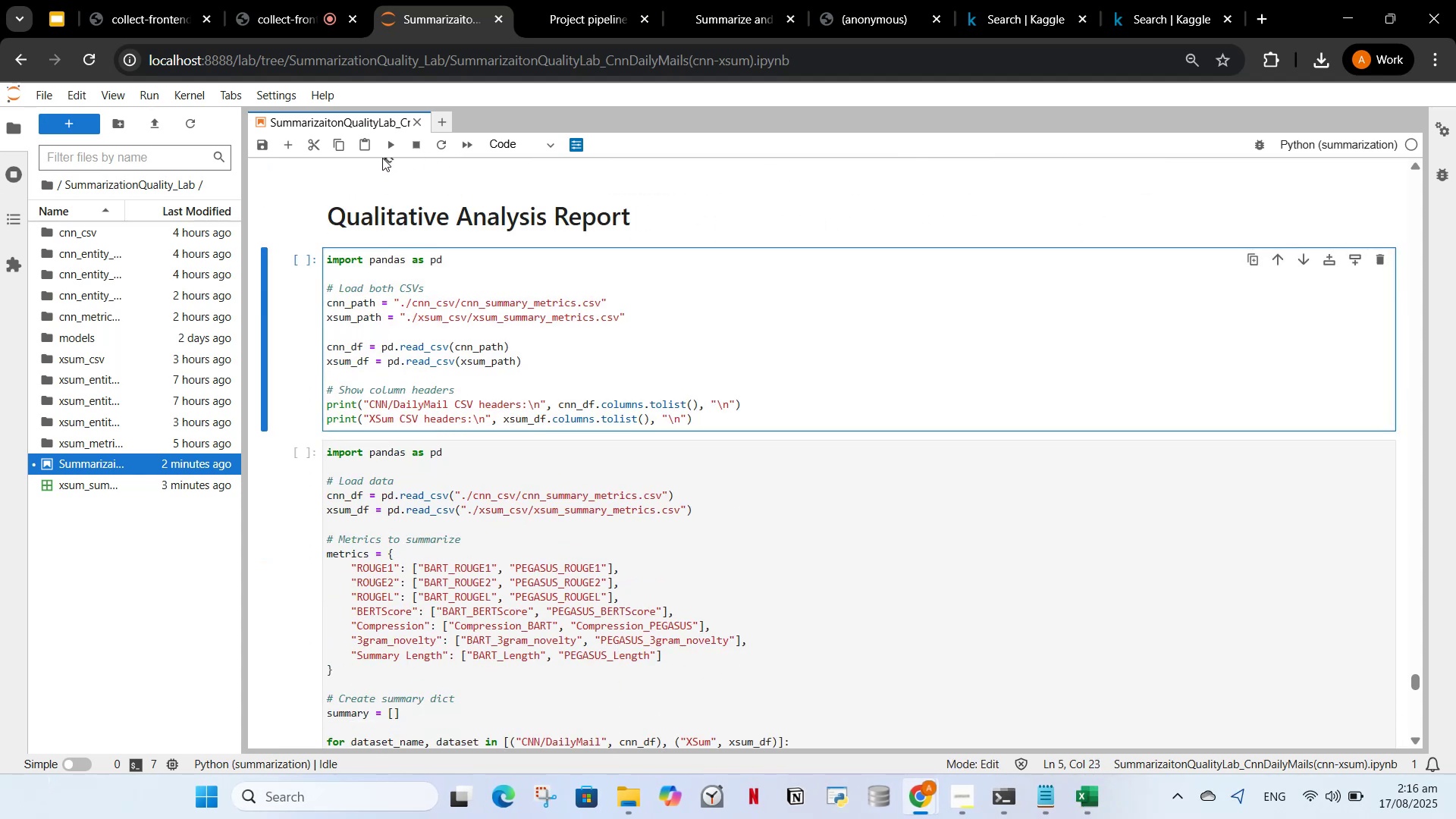 
left_click([386, 149])
 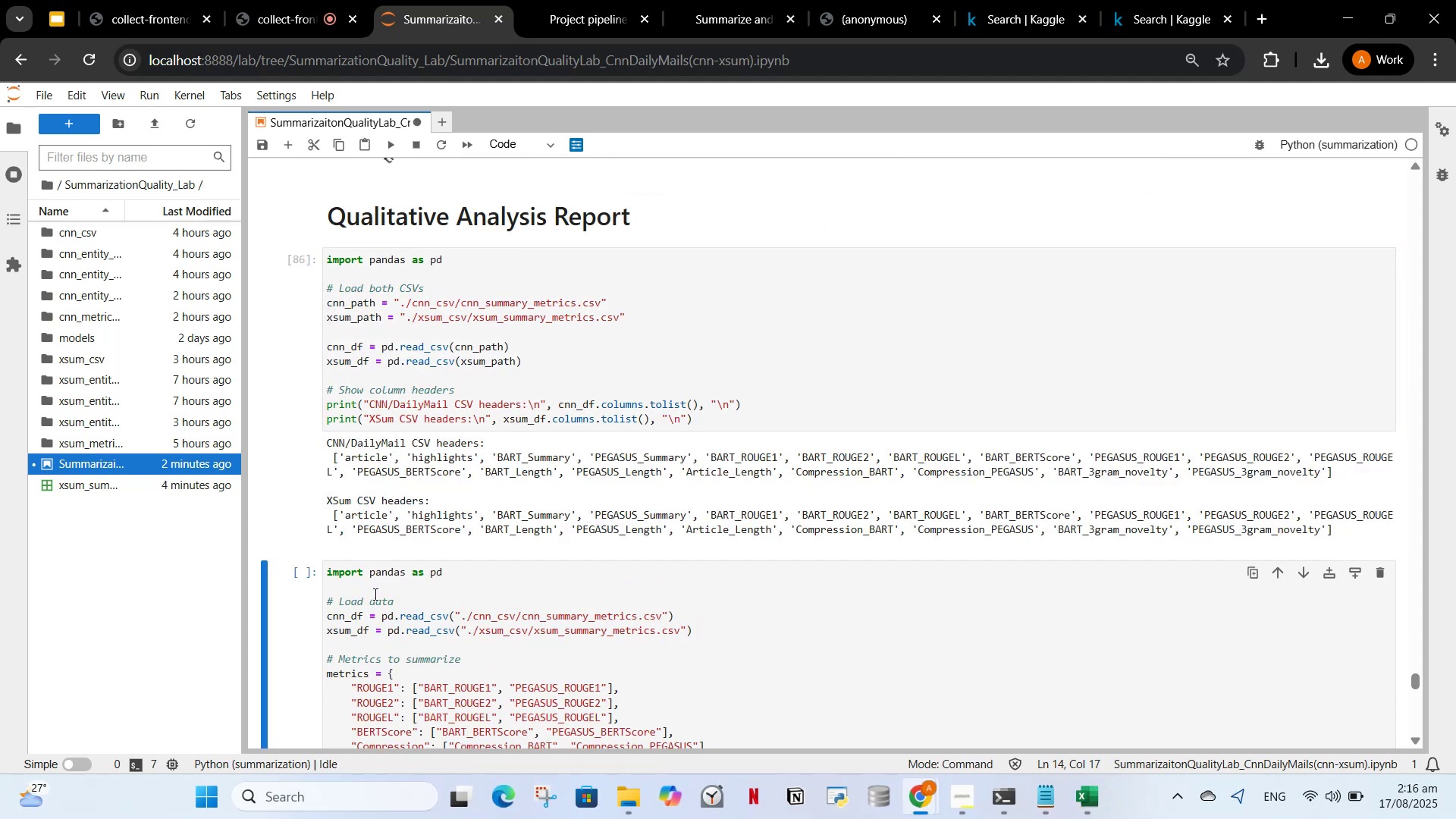 
left_click([379, 592])
 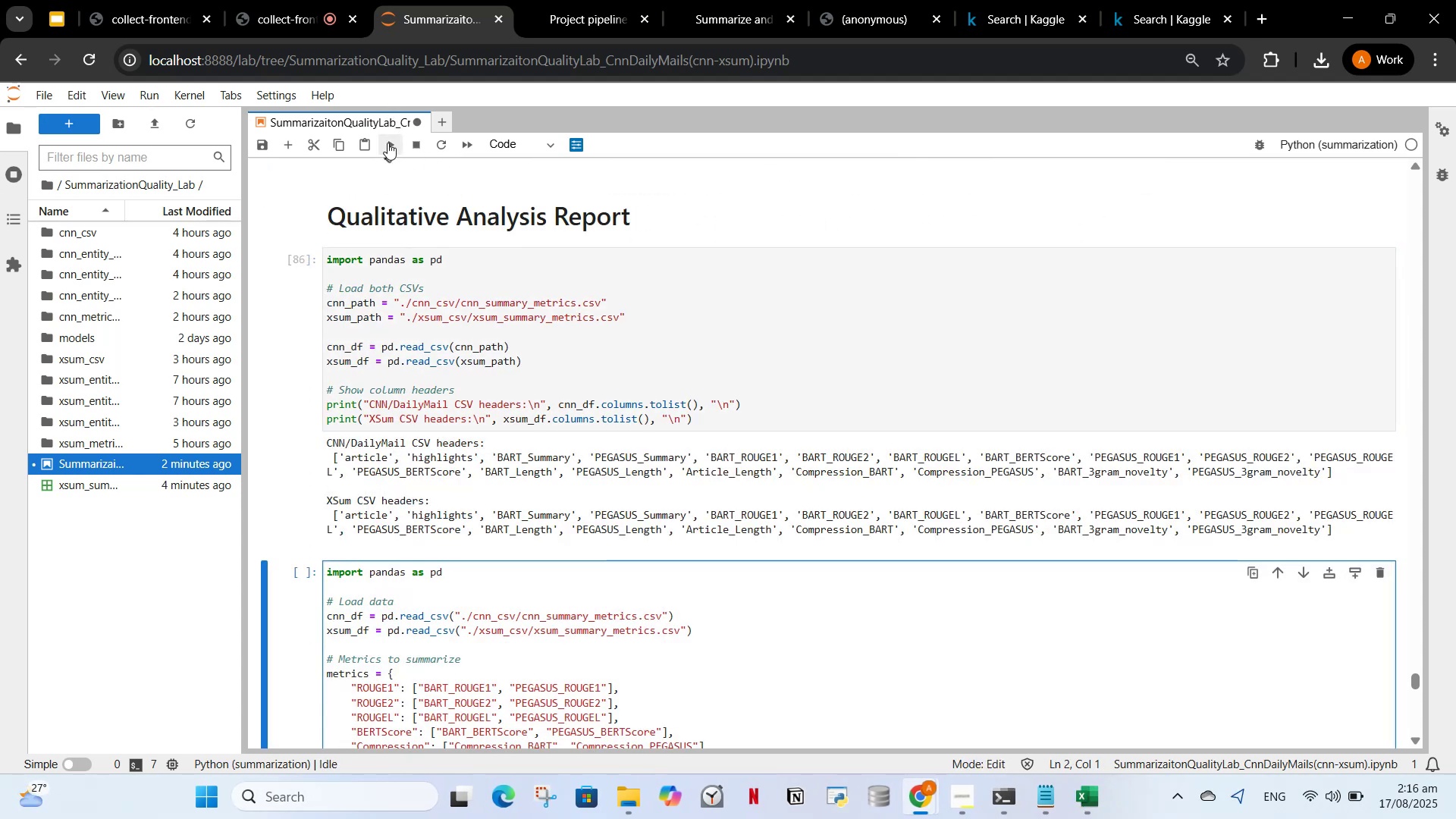 
left_click([388, 141])
 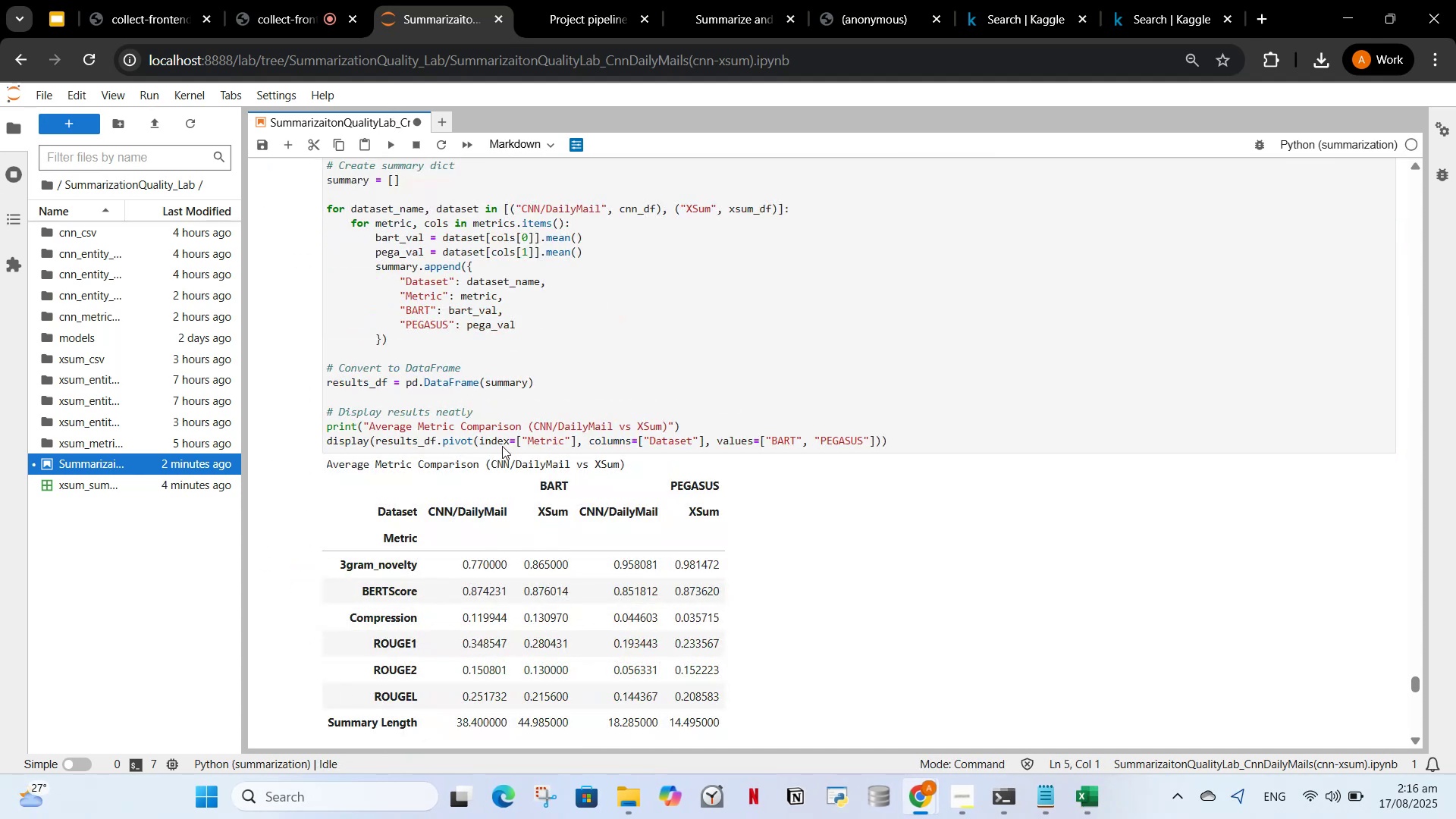 
scroll: coordinate [475, 413], scroll_direction: down, amount: 5.0
 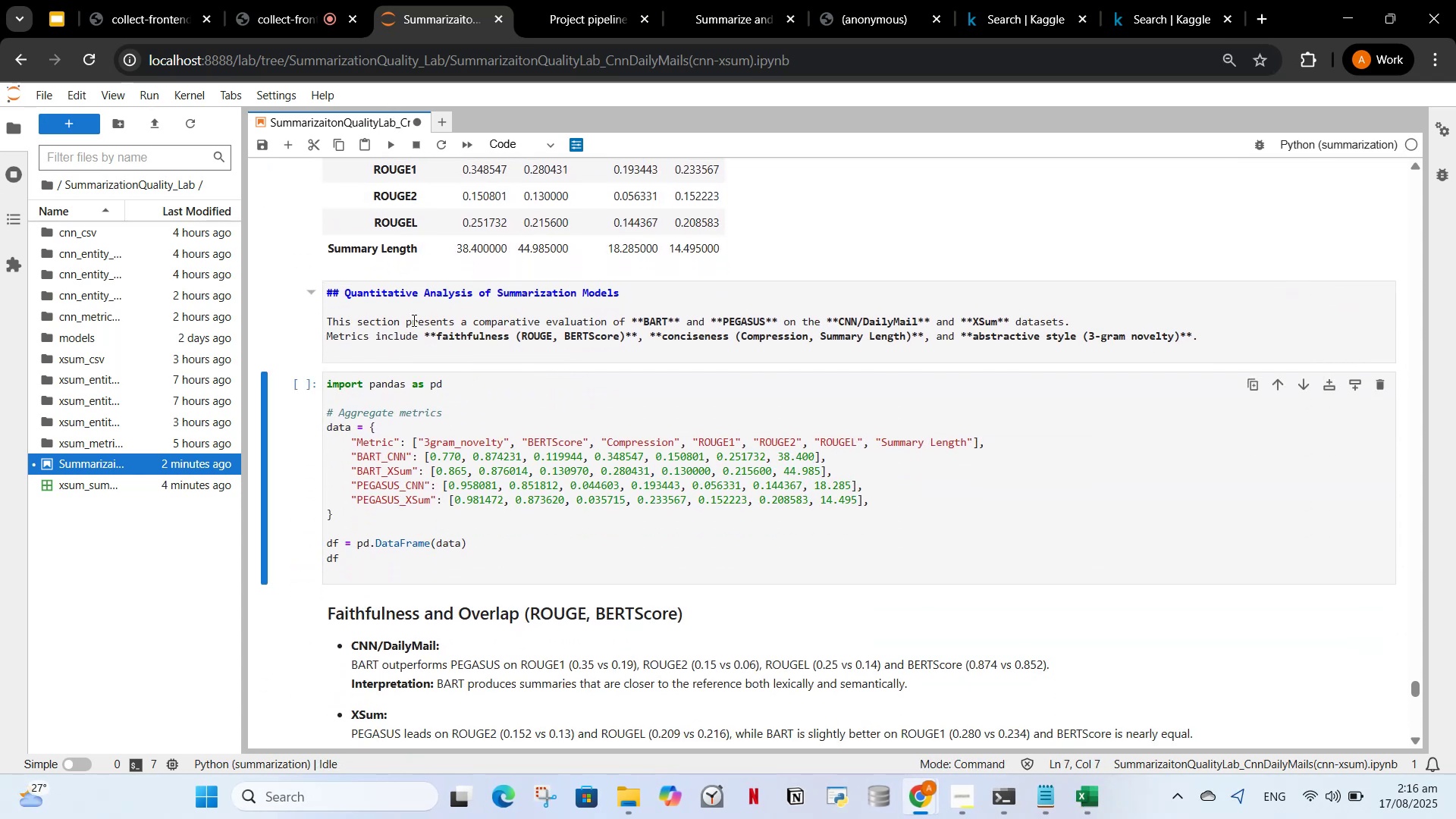 
double_click([413, 320])
 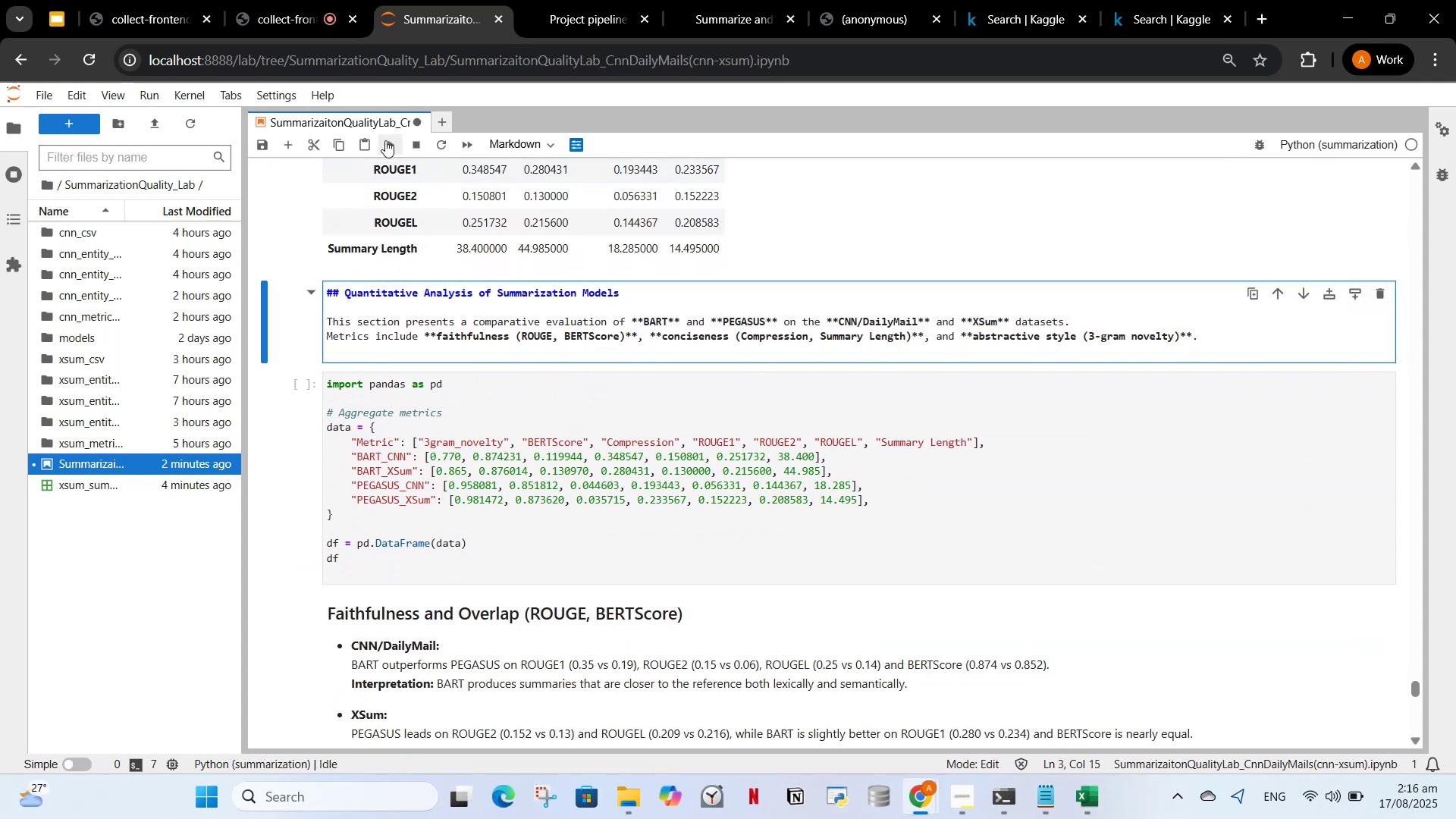 
left_click([385, 141])
 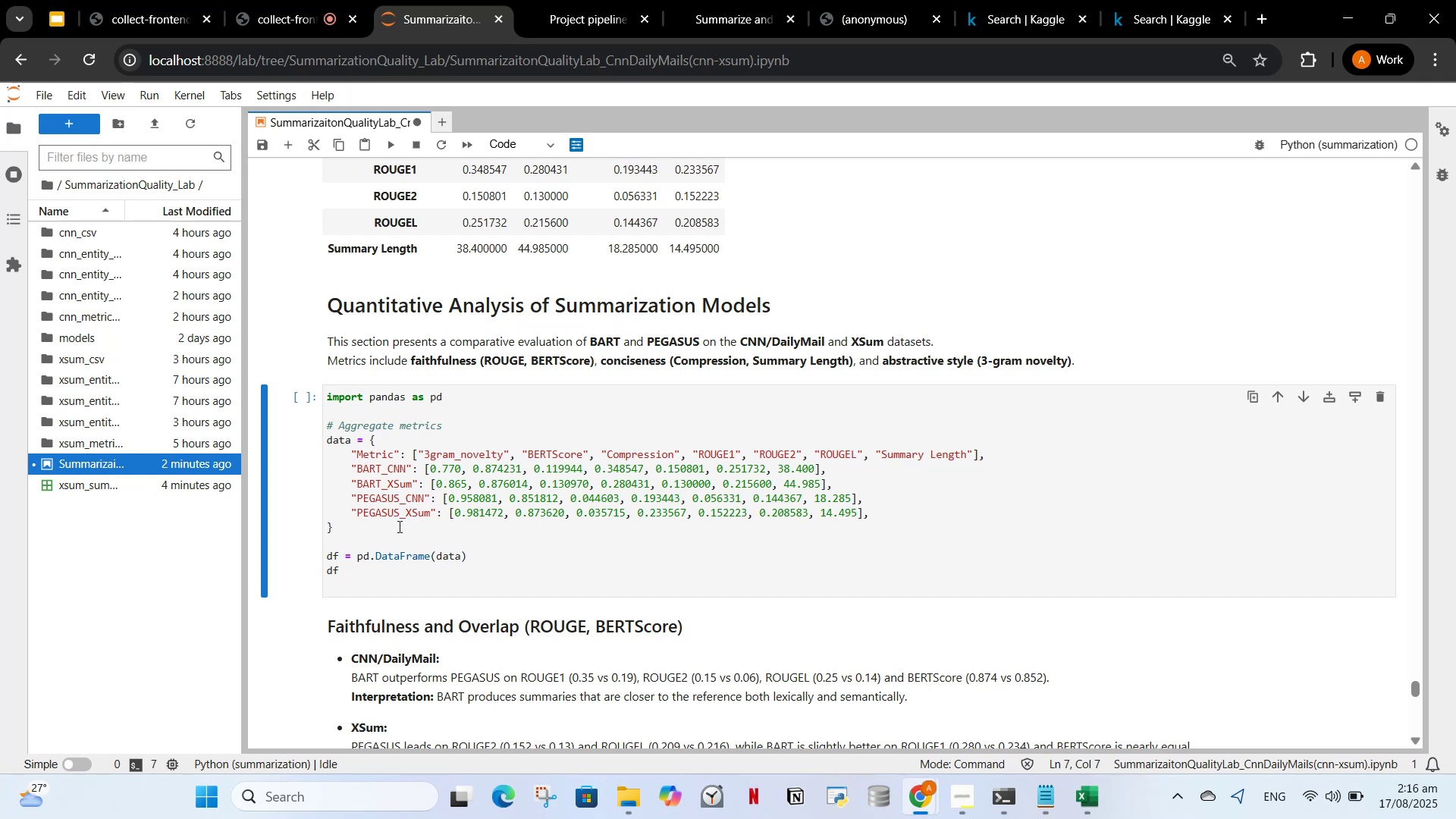 
scroll: coordinate [398, 526], scroll_direction: up, amount: 1.0
 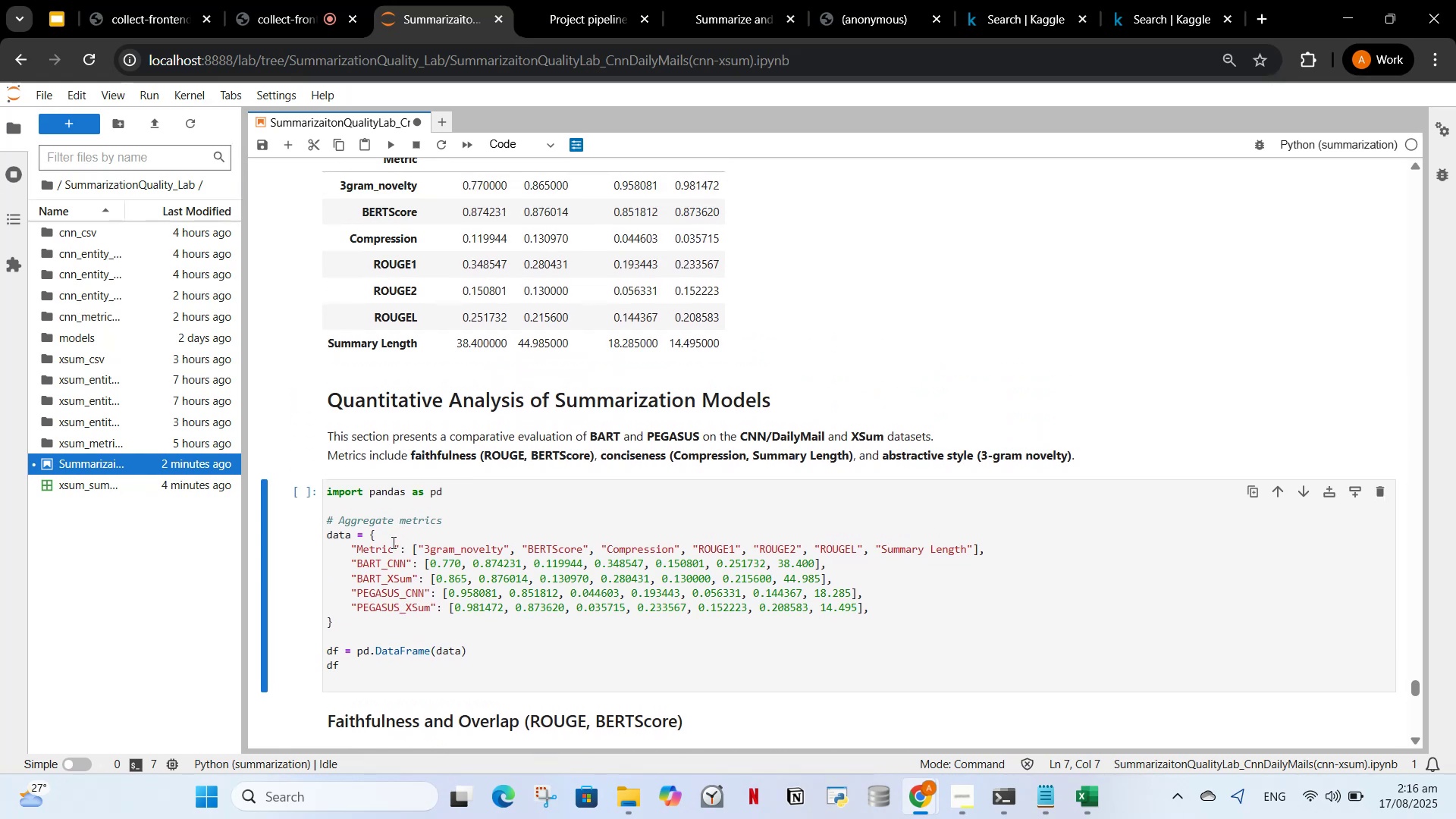 
left_click([388, 568])
 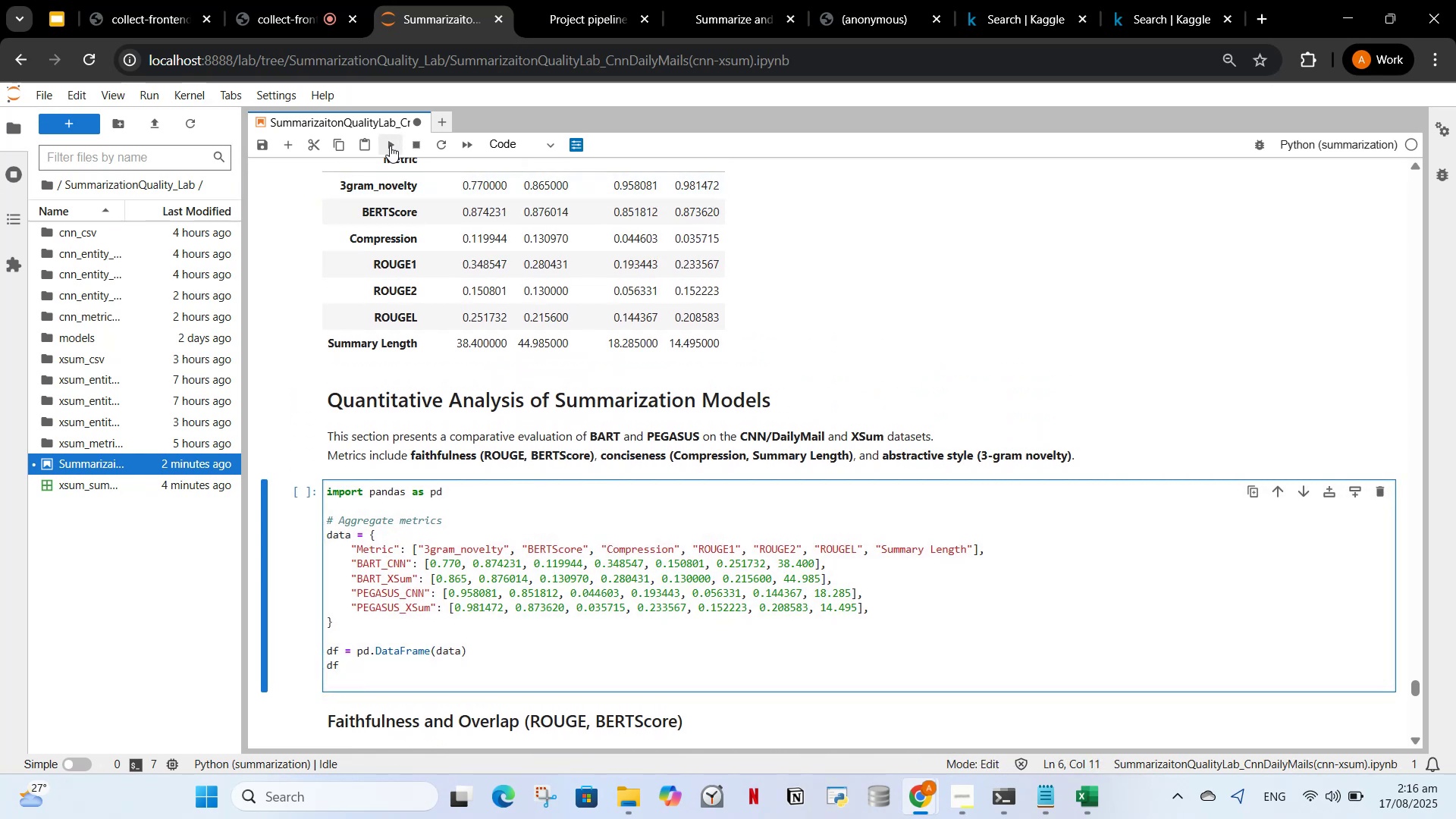 
left_click([385, 151])
 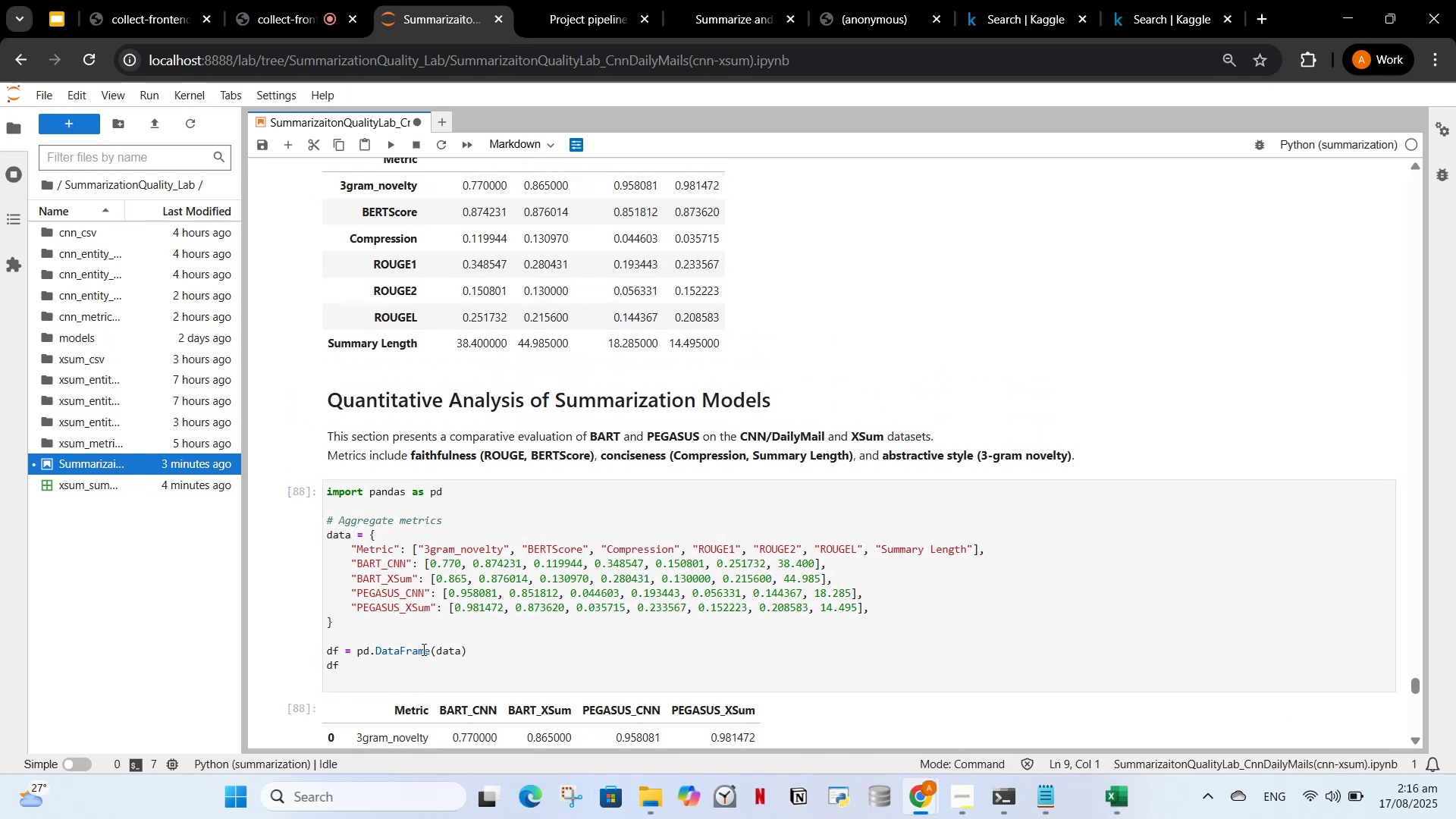 
scroll: coordinate [406, 736], scroll_direction: down, amount: 11.0
 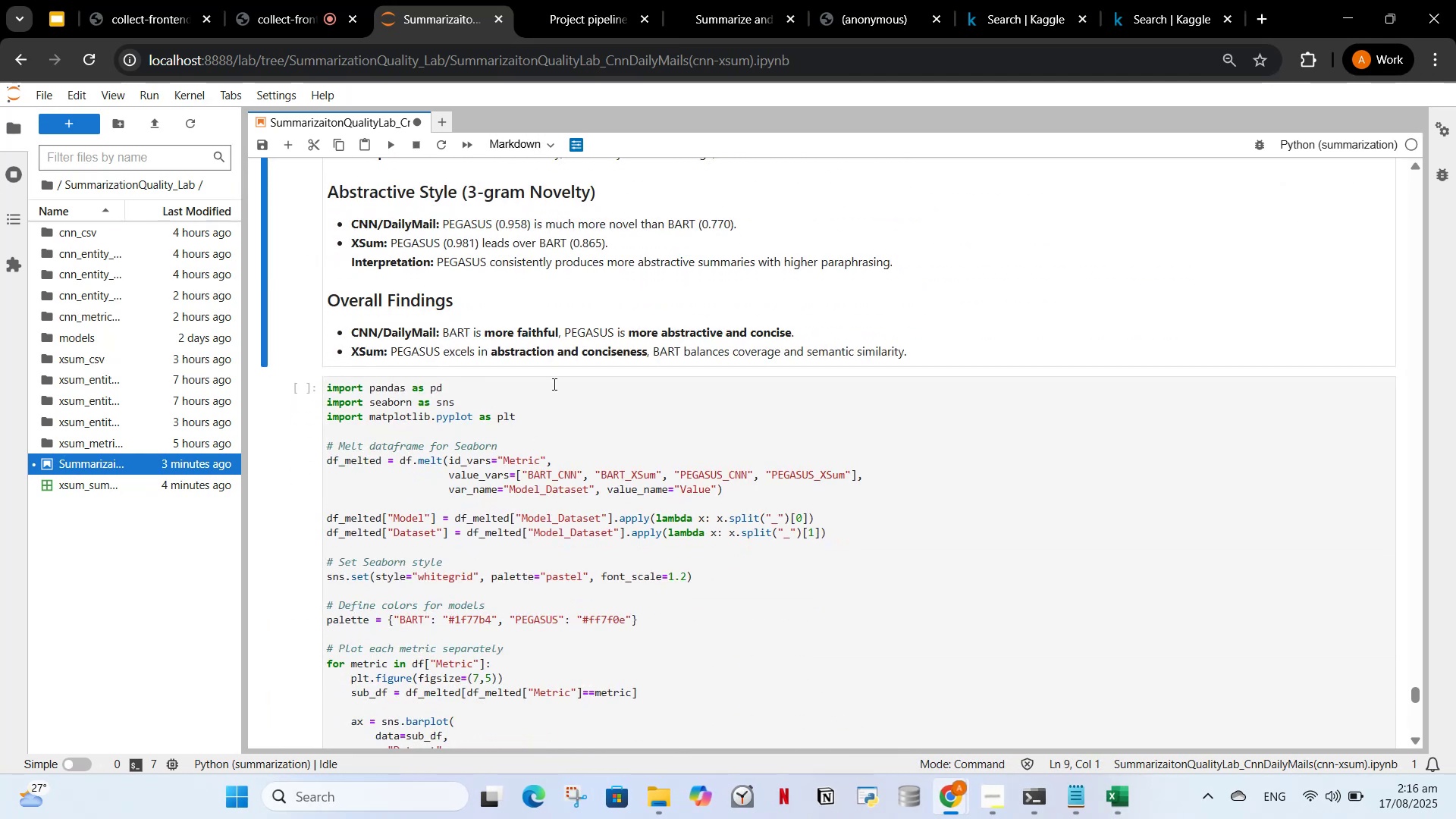 
left_click([494, 443])
 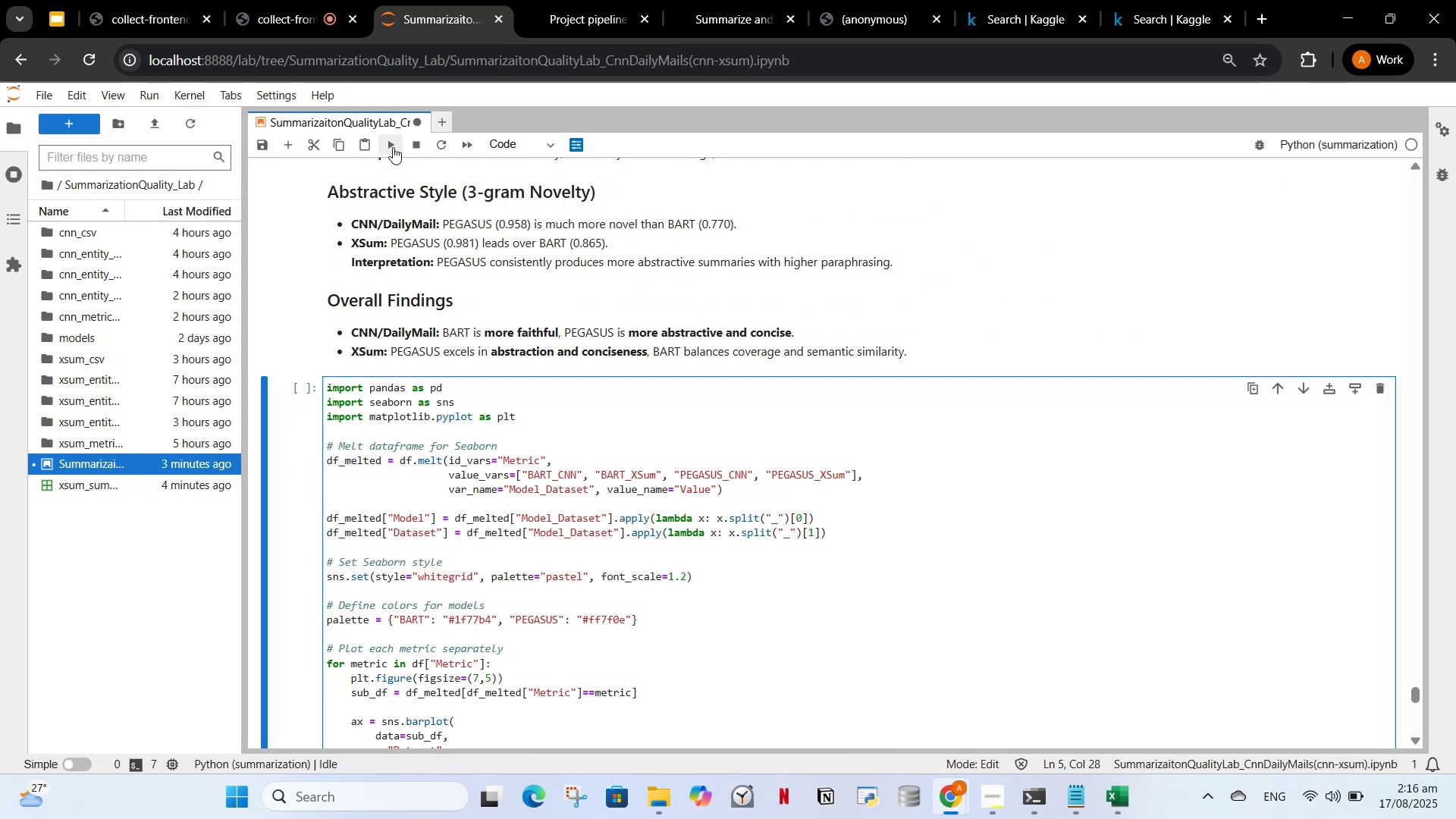 
left_click([393, 148])
 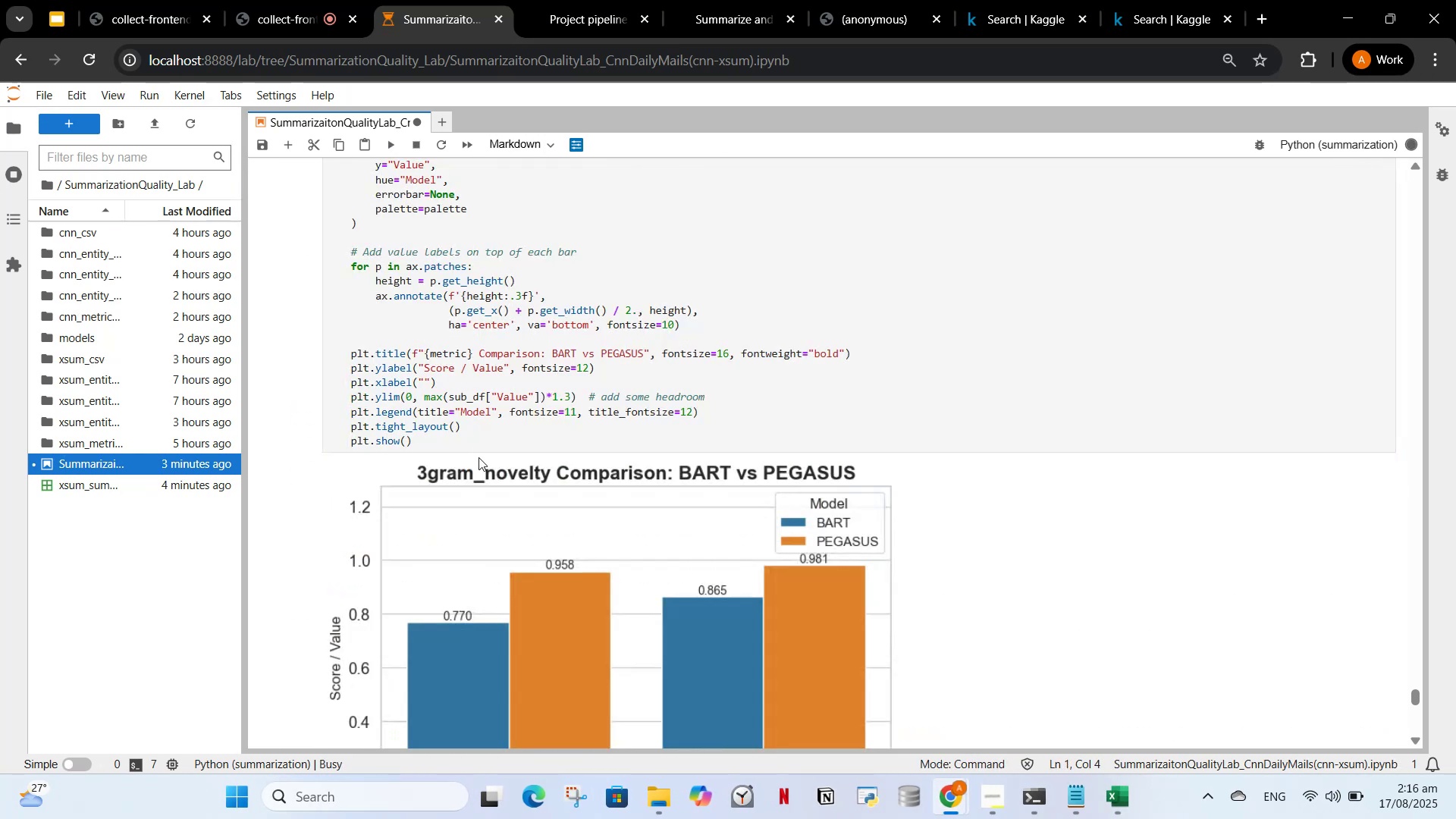 
scroll: coordinate [468, 529], scroll_direction: down, amount: 15.0
 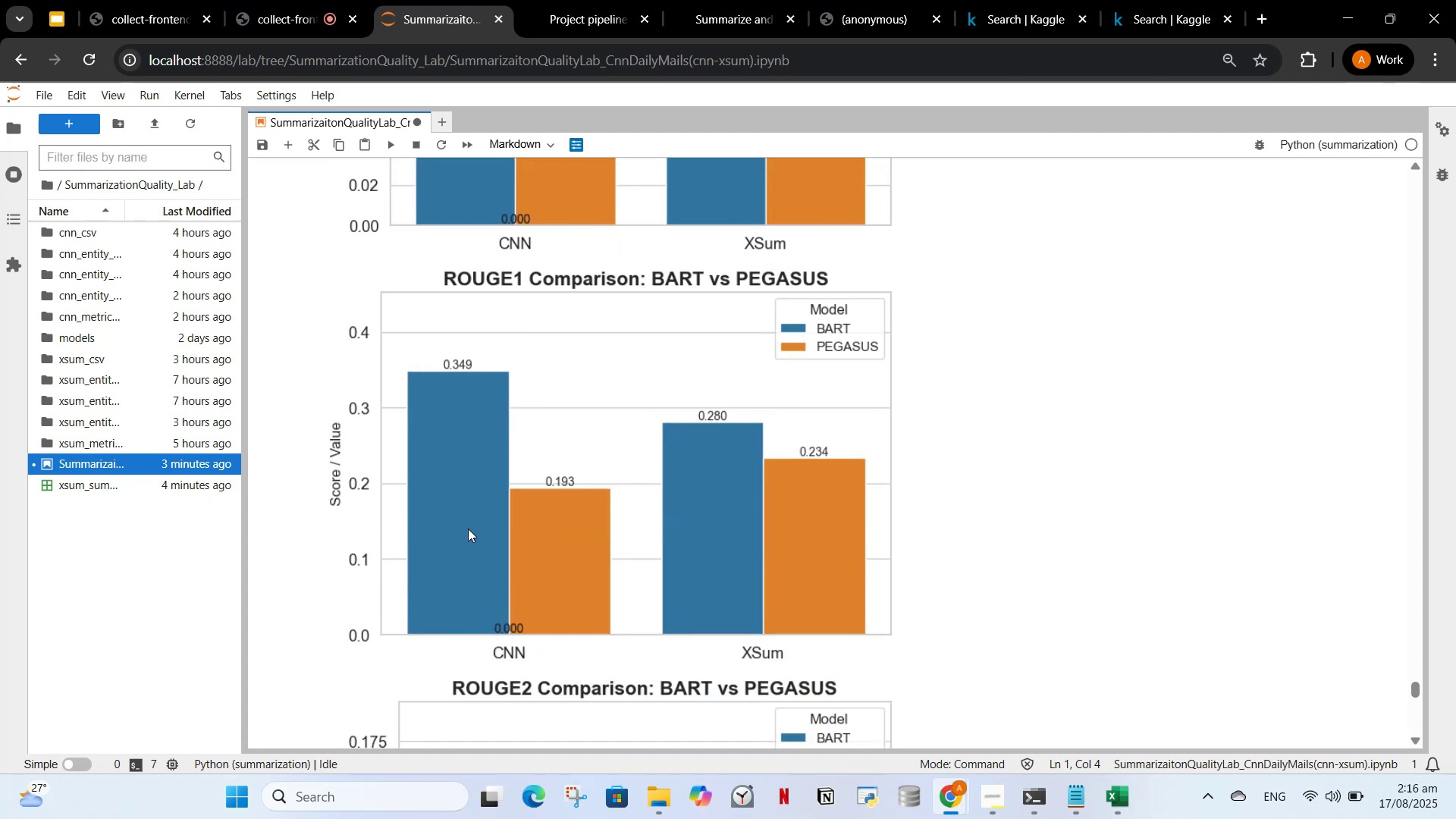 
scroll: coordinate [499, 580], scroll_direction: down, amount: 20.0
 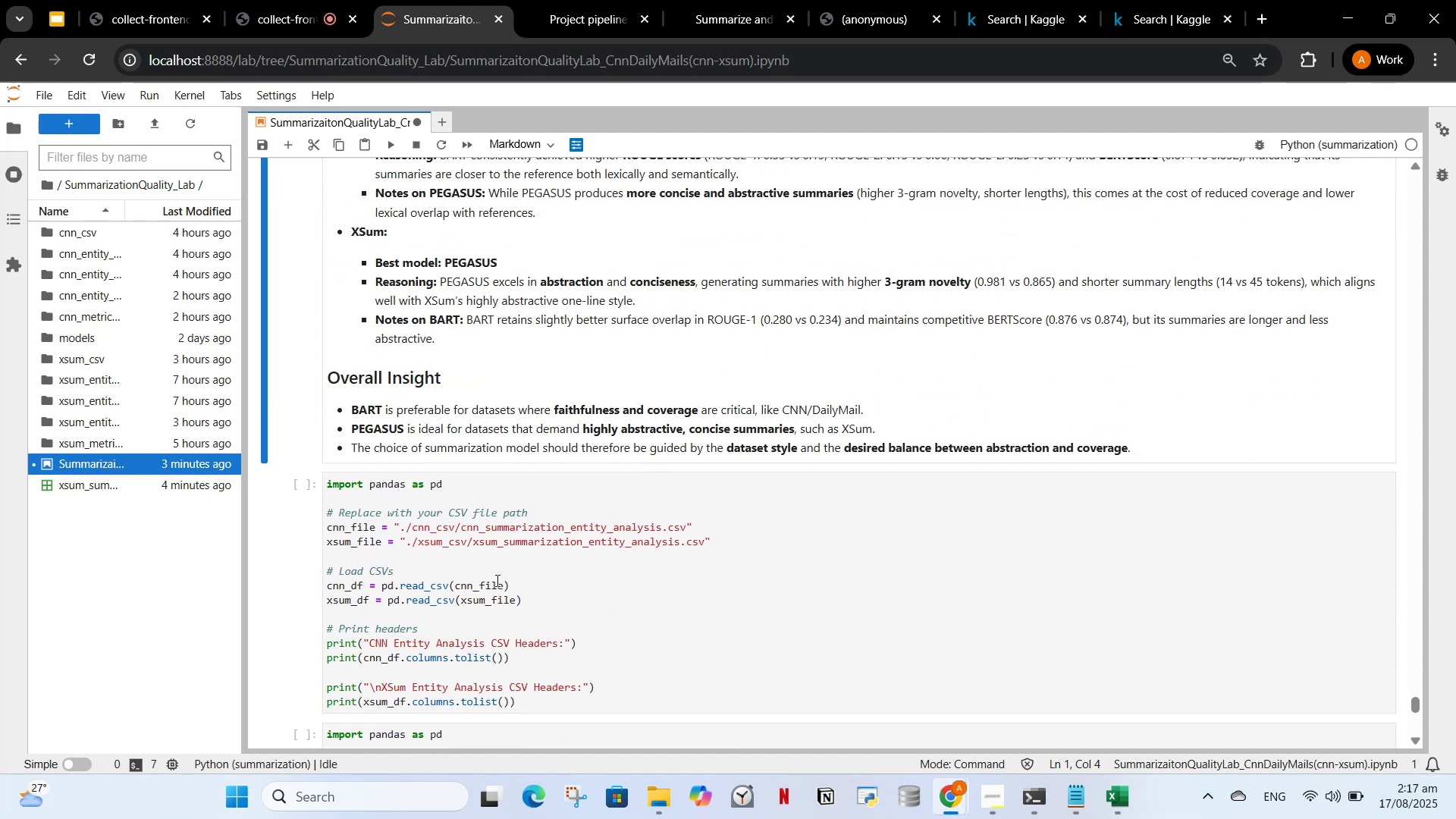 
left_click([489, 579])
 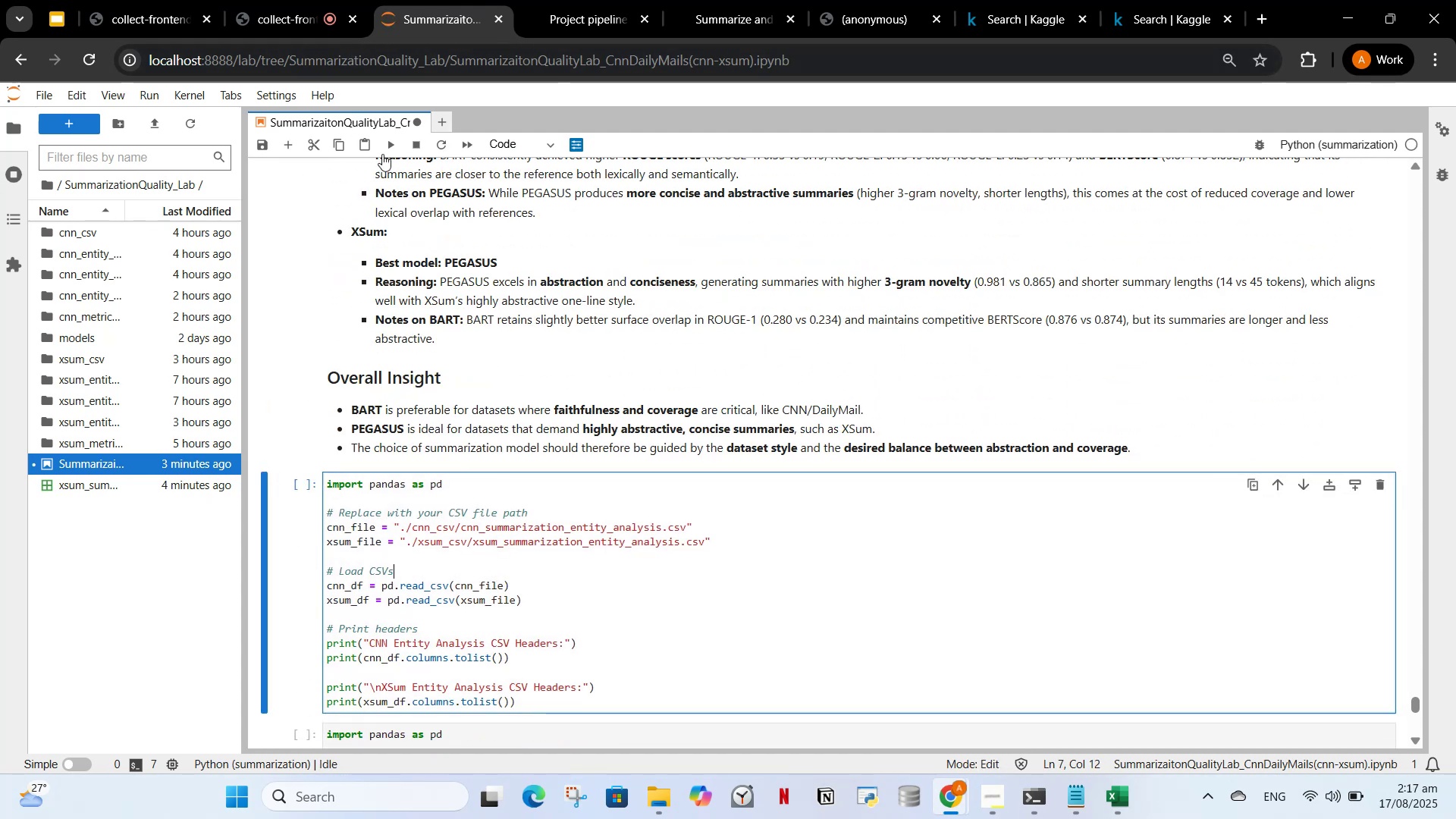 
left_click([390, 145])
 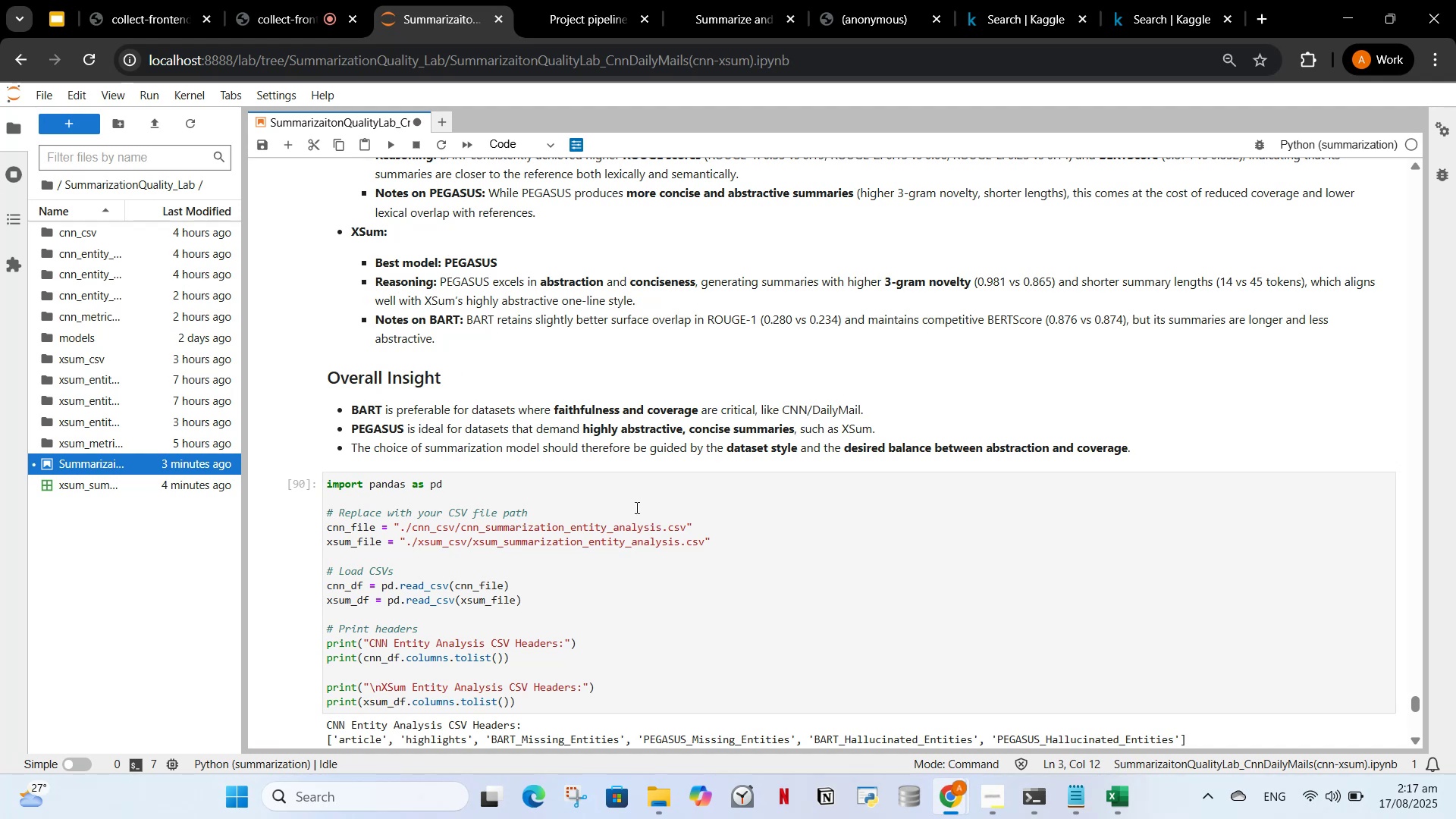 
scroll: coordinate [622, 543], scroll_direction: down, amount: 5.0
 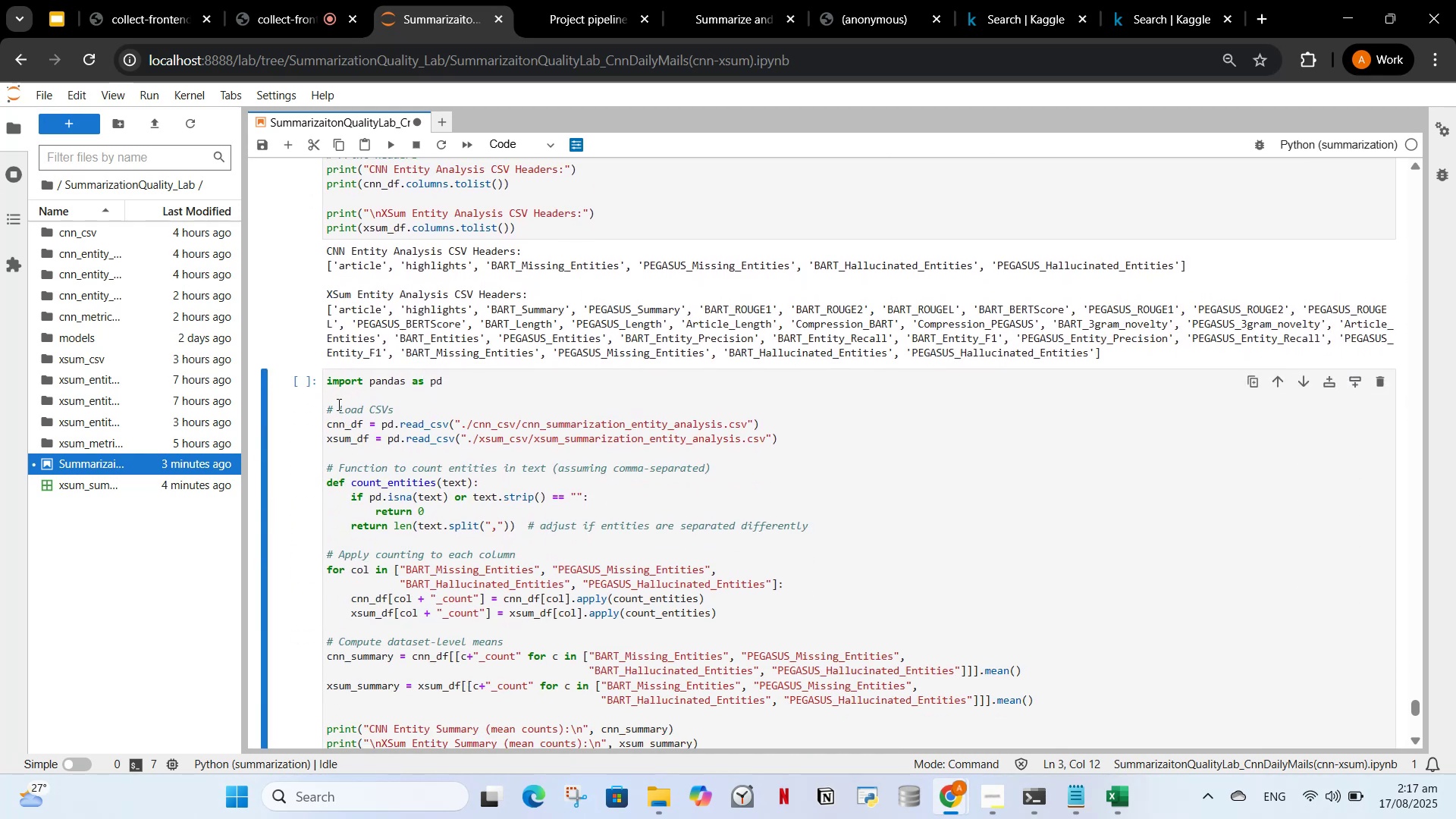 
left_click([340, 426])
 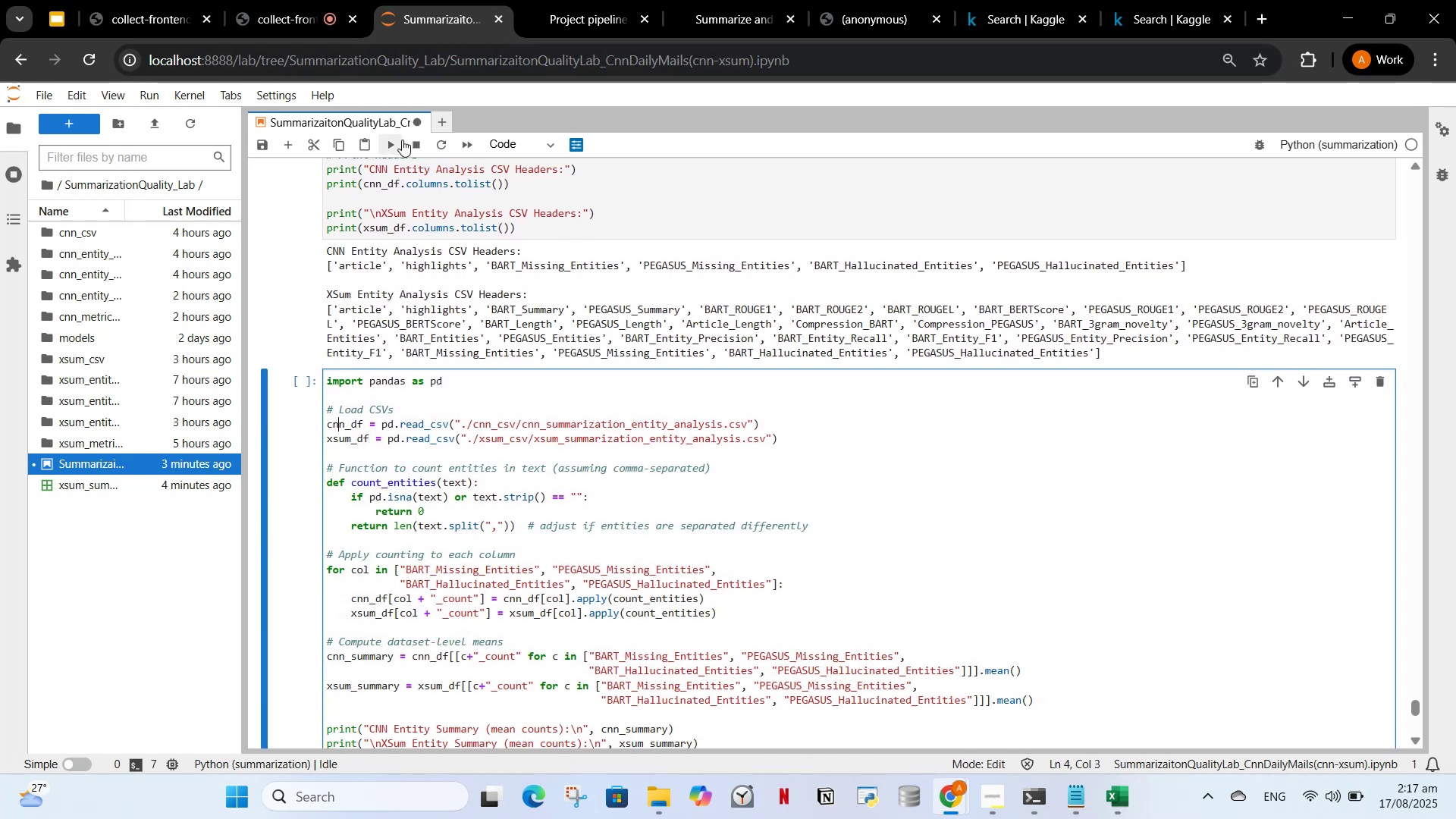 
left_click([400, 143])
 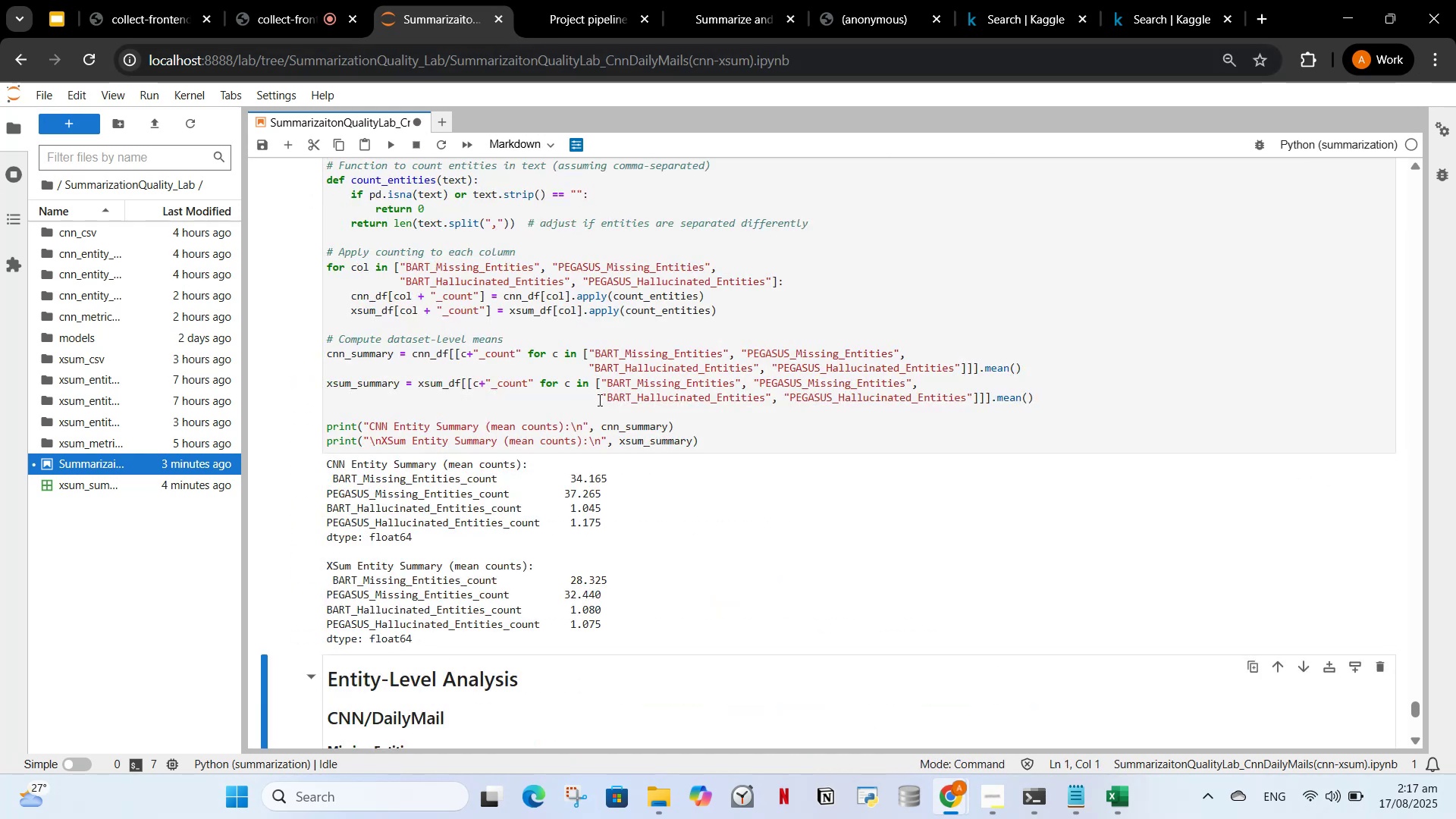 
scroll: coordinate [608, 484], scroll_direction: down, amount: 10.0
 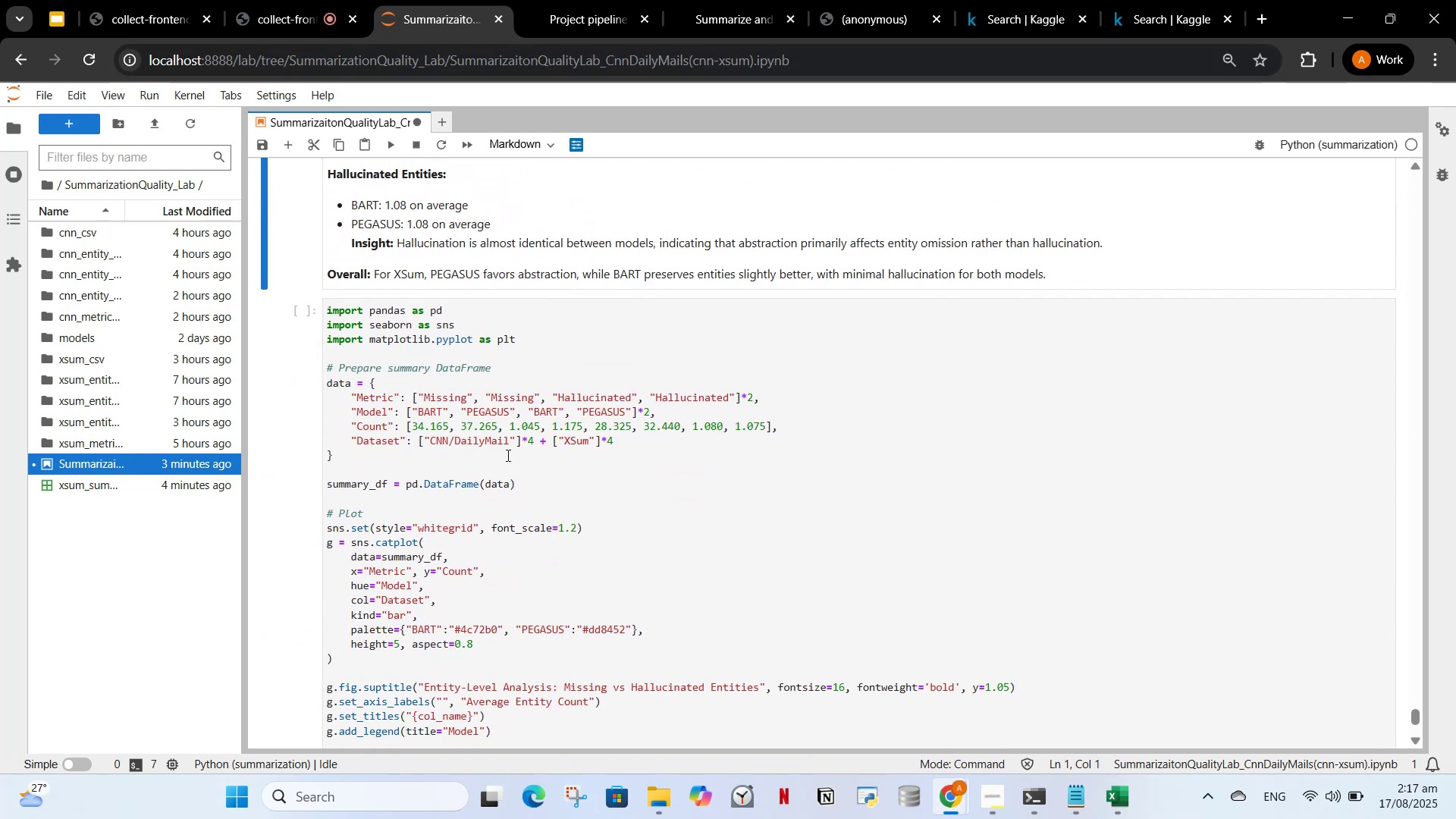 
left_click([507, 455])
 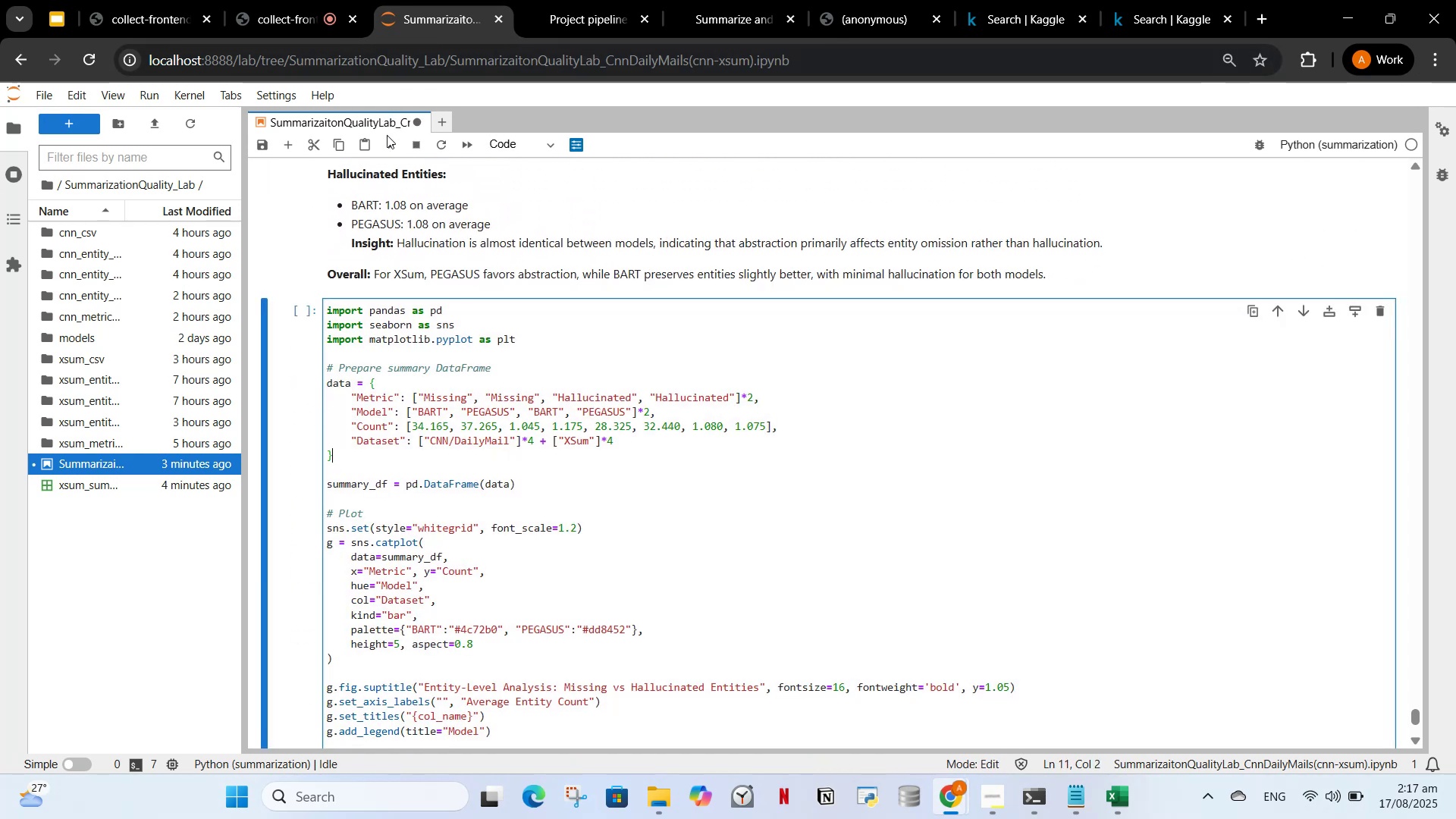 
left_click([388, 143])
 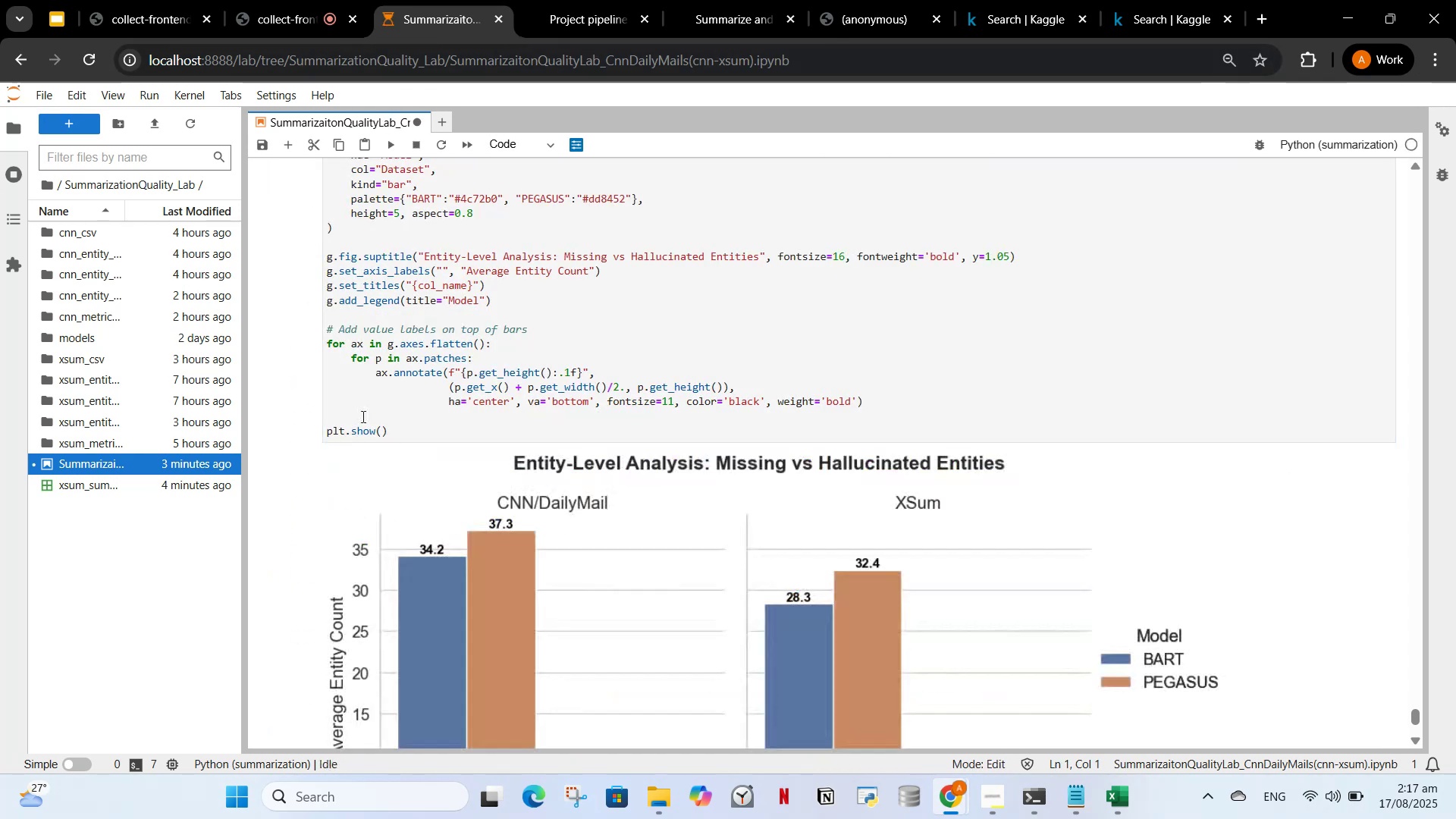 
scroll: coordinate [592, 441], scroll_direction: down, amount: 7.0
 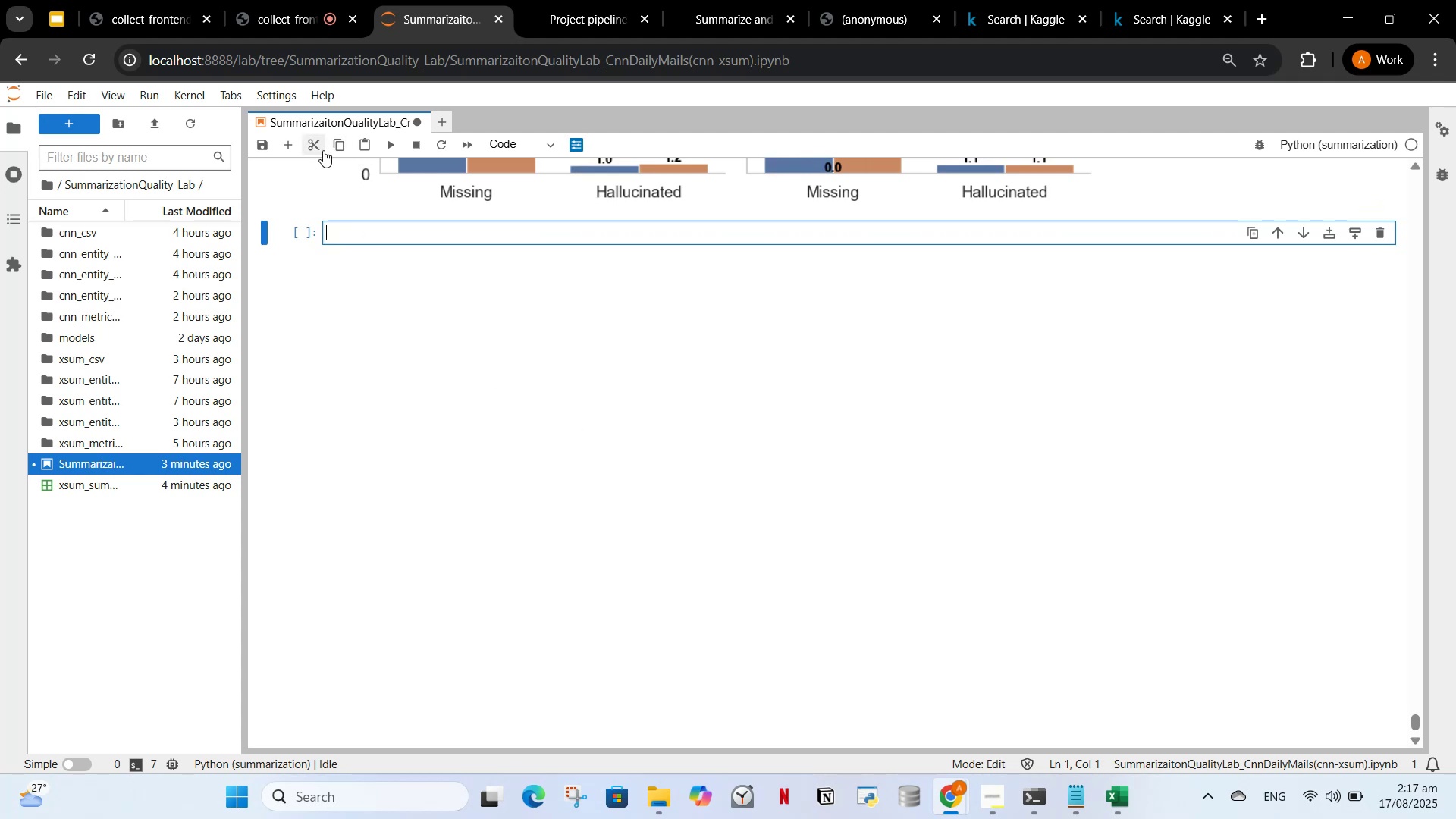 
left_click([315, 150])
 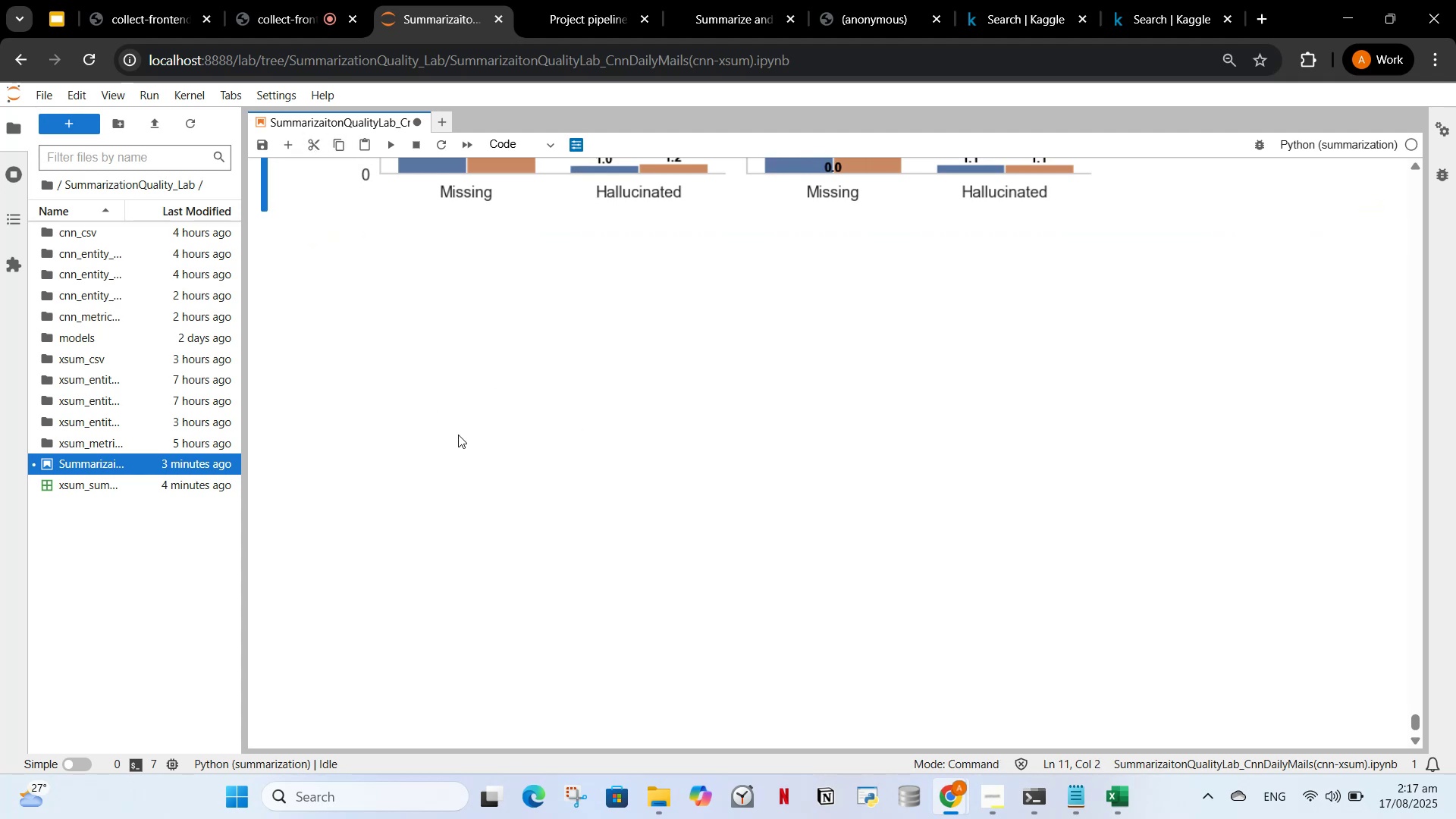 
scroll: coordinate [313, 337], scroll_direction: up, amount: 42.0
 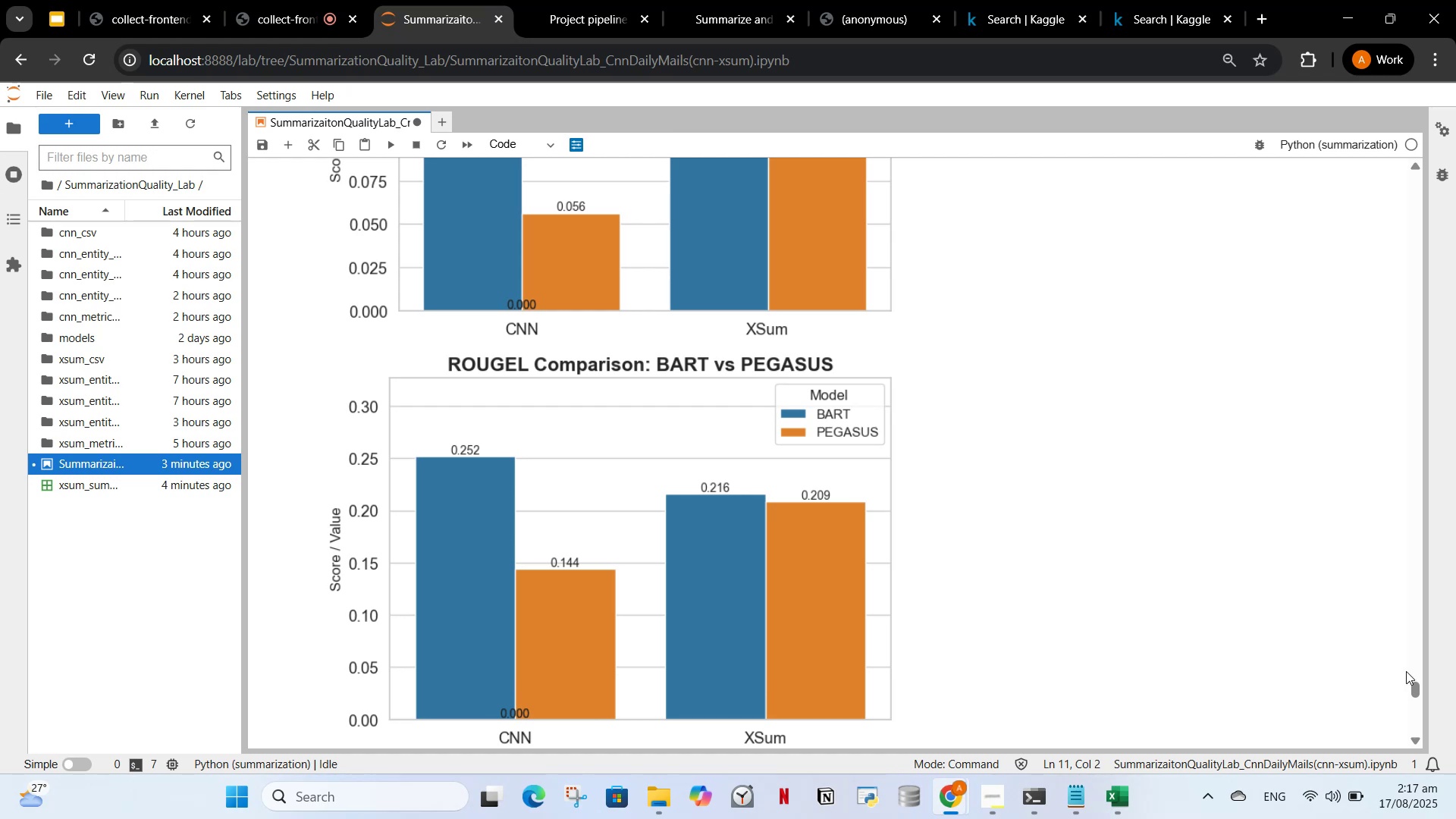 
left_click_drag(start_coordinate=[1414, 684], to_coordinate=[1351, 398])
 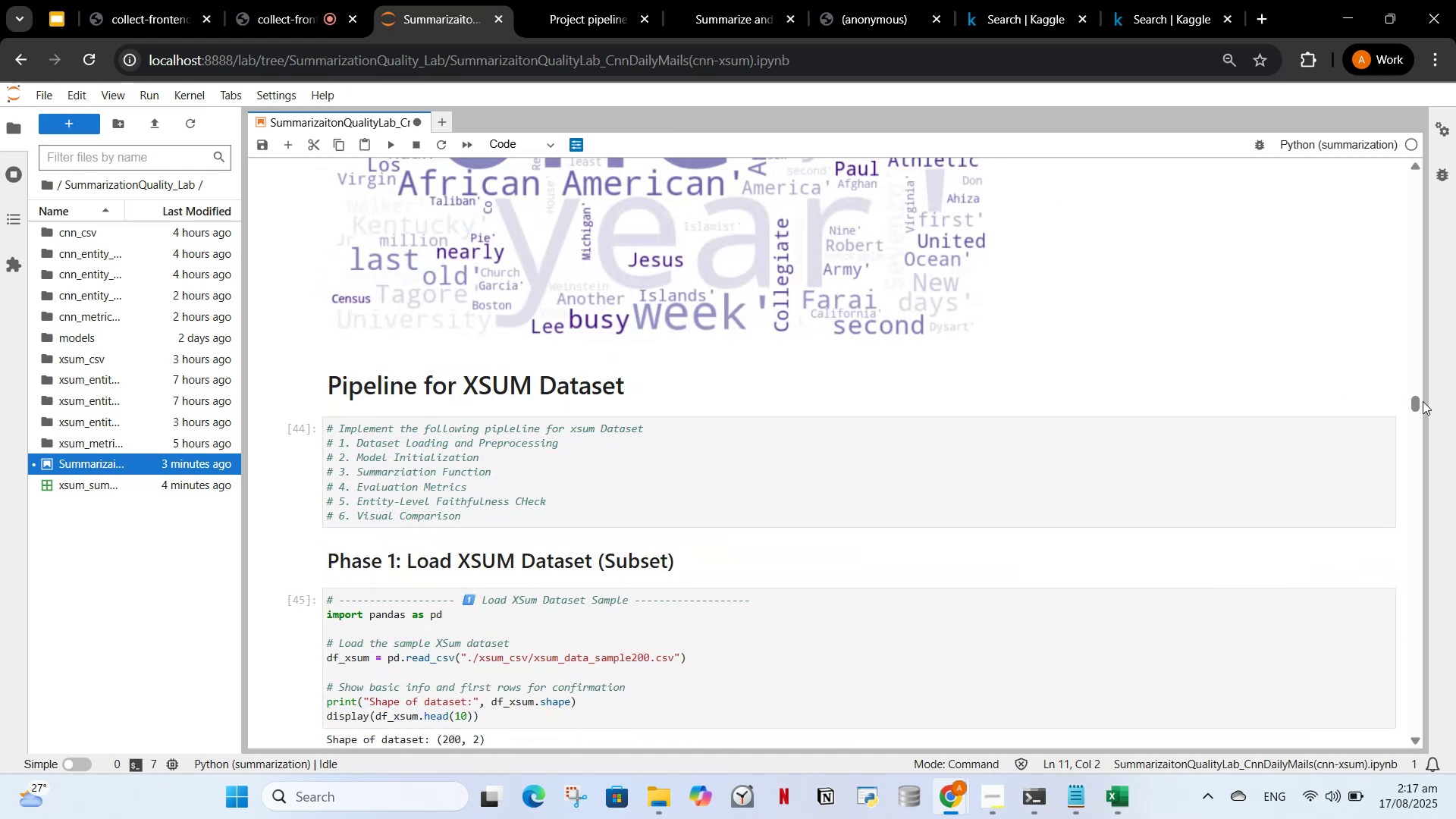 
left_click_drag(start_coordinate=[1420, 402], to_coordinate=[1451, 742])
 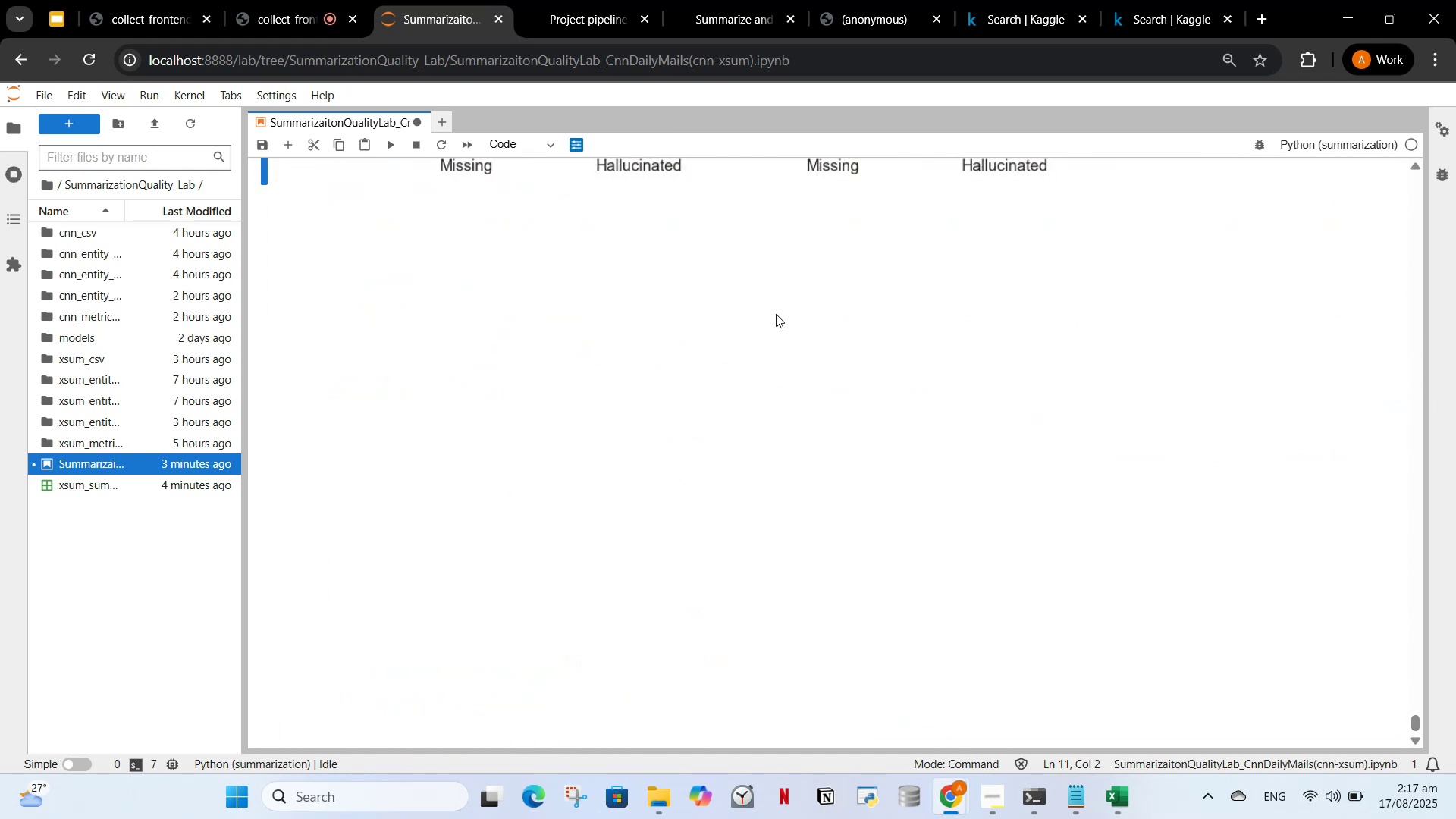 
scroll: coordinate [606, 410], scroll_direction: up, amount: 11.0
 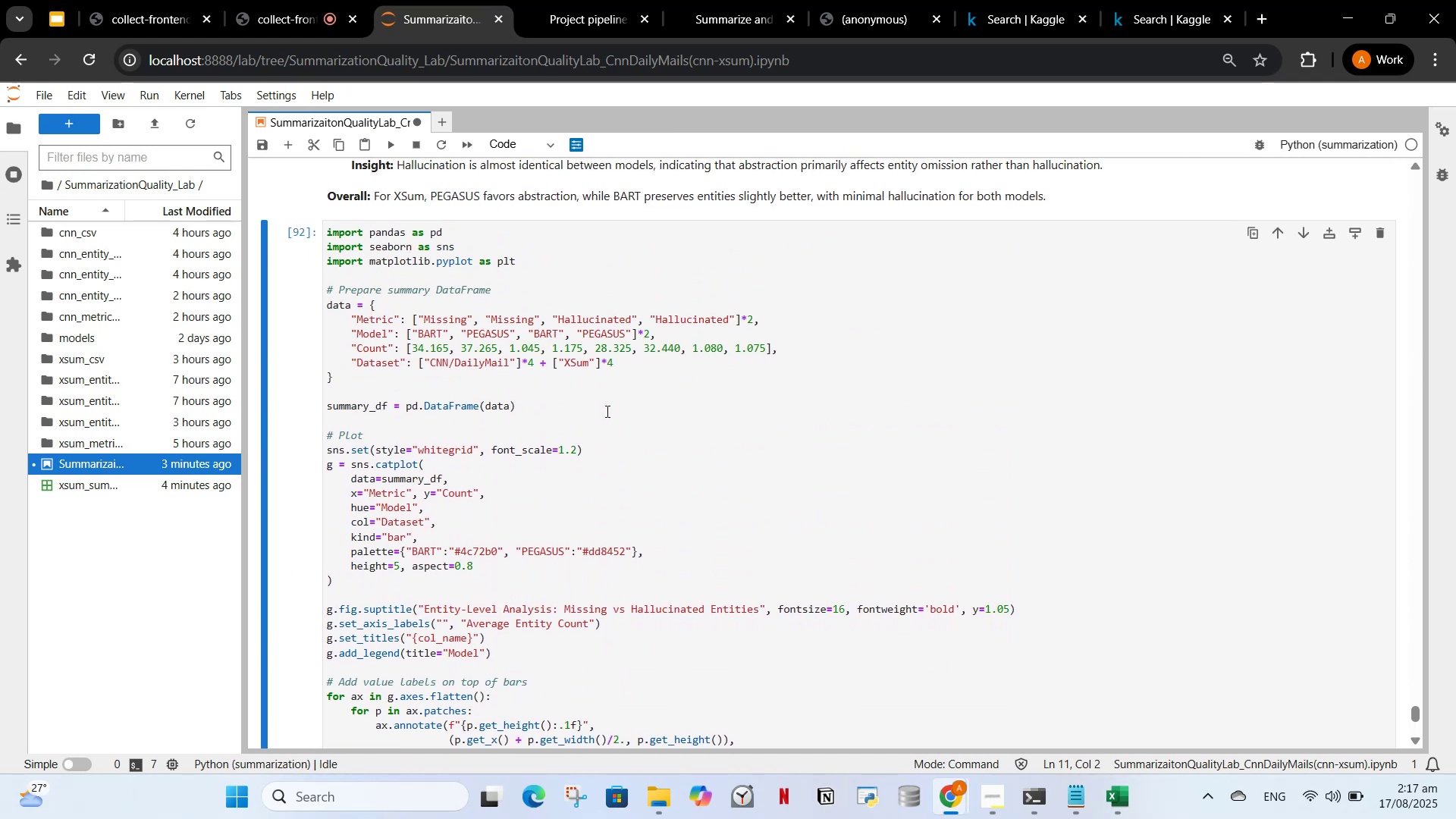 
scroll: coordinate [604, 403], scroll_direction: none, amount: 0.0
 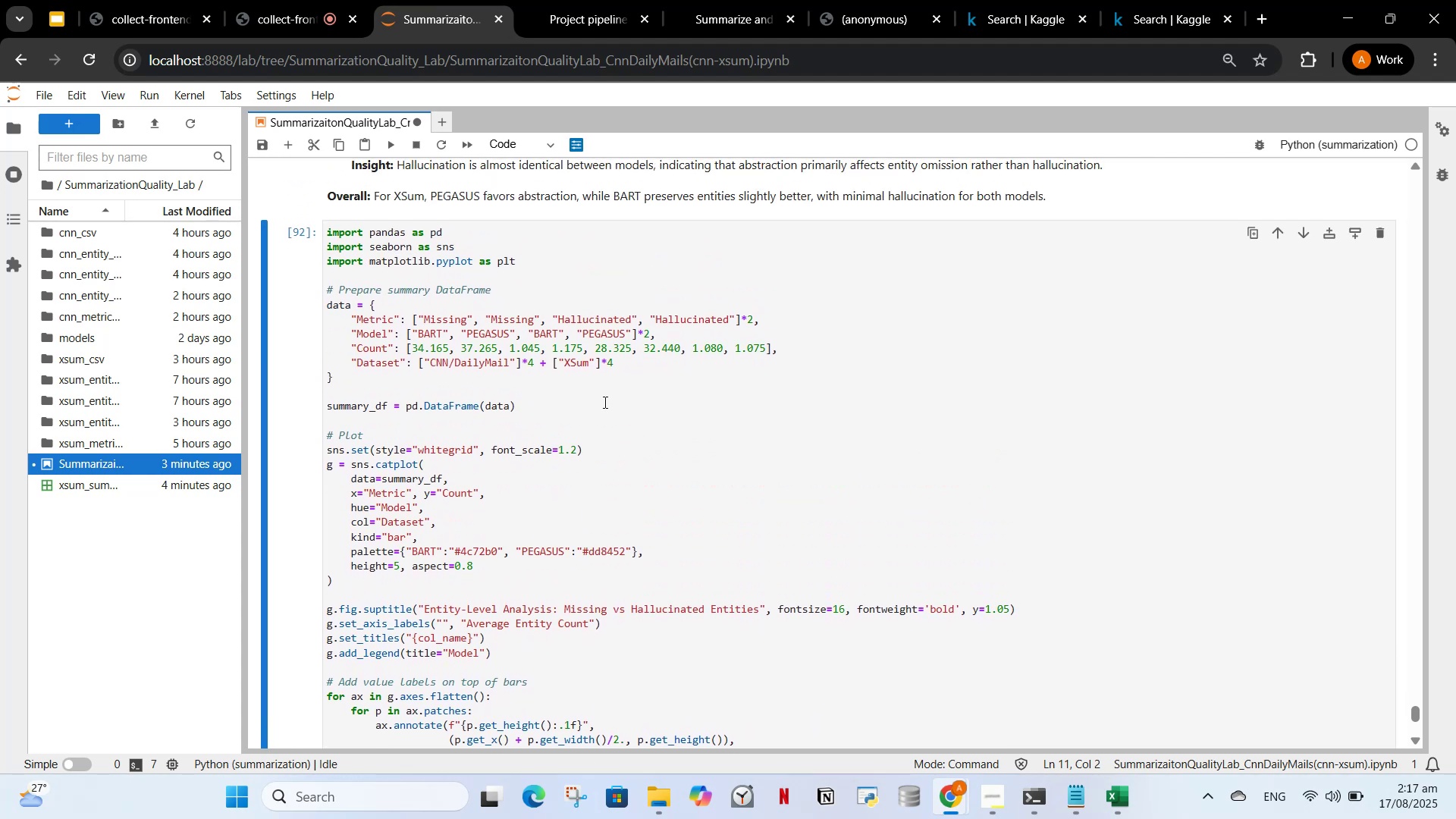 
scroll: coordinate [602, 394], scroll_direction: down, amount: 1.0
 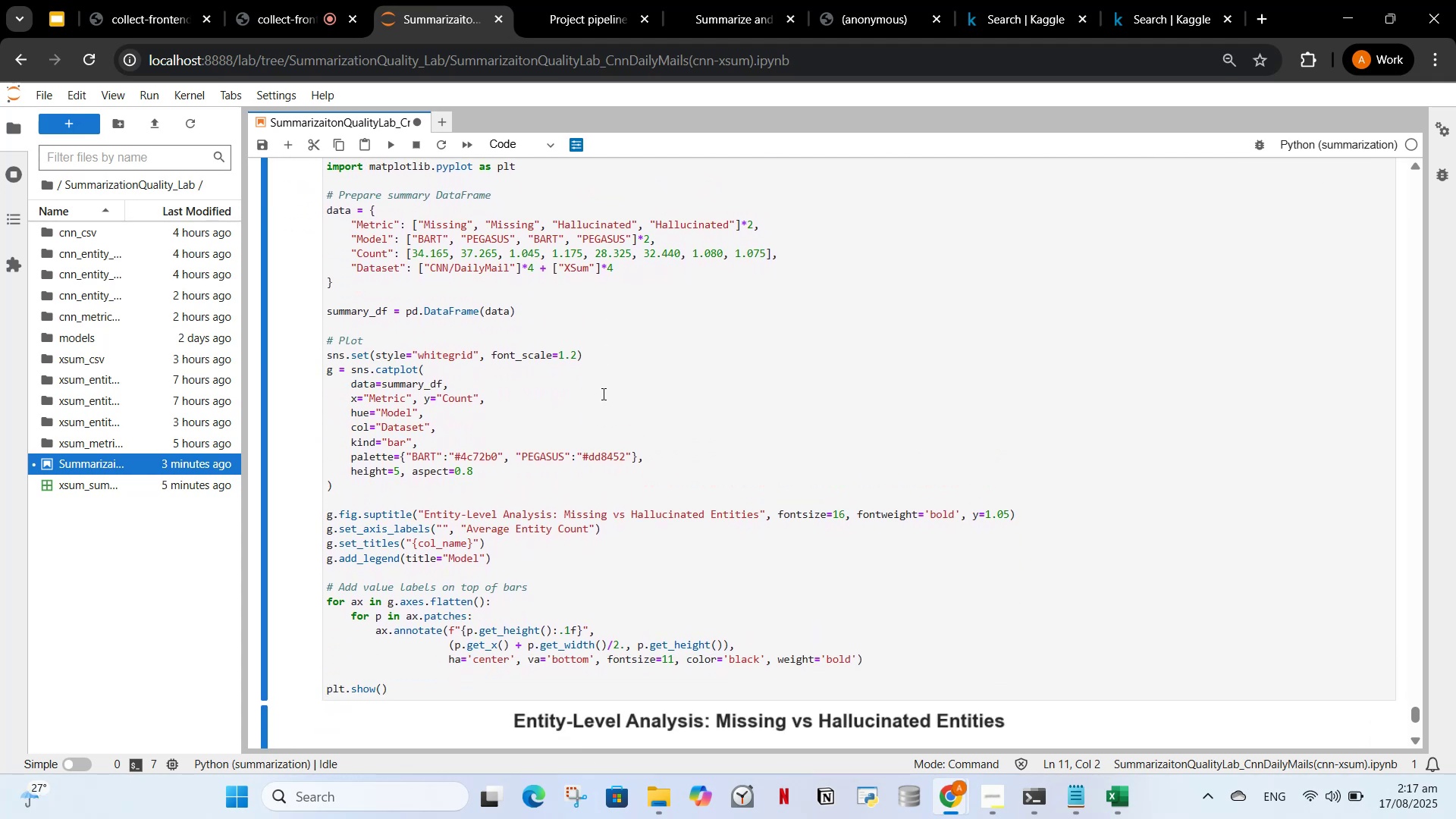 
scroll: coordinate [602, 394], scroll_direction: up, amount: 1.0
 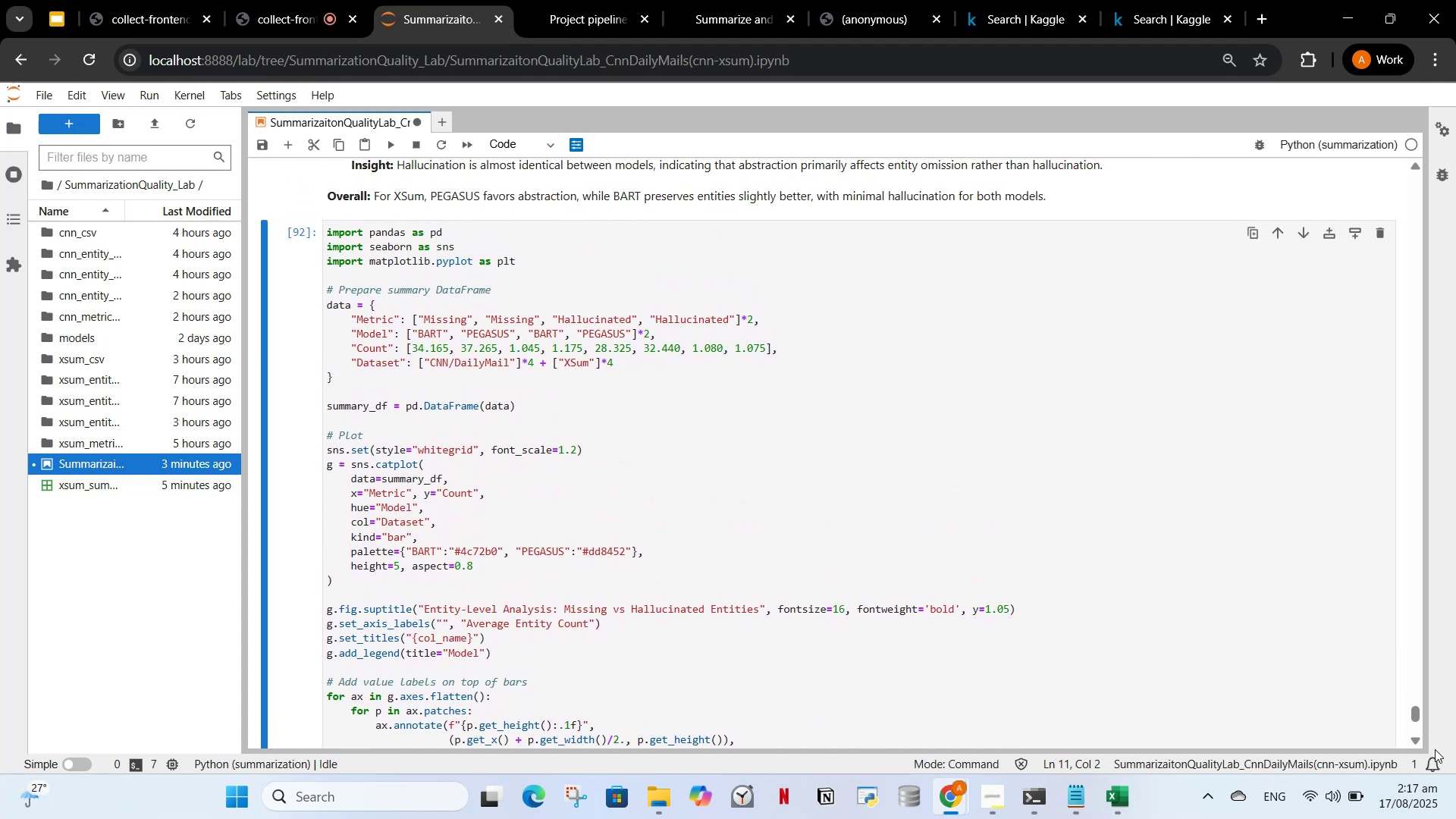 
left_click_drag(start_coordinate=[1414, 720], to_coordinate=[1328, 186])
 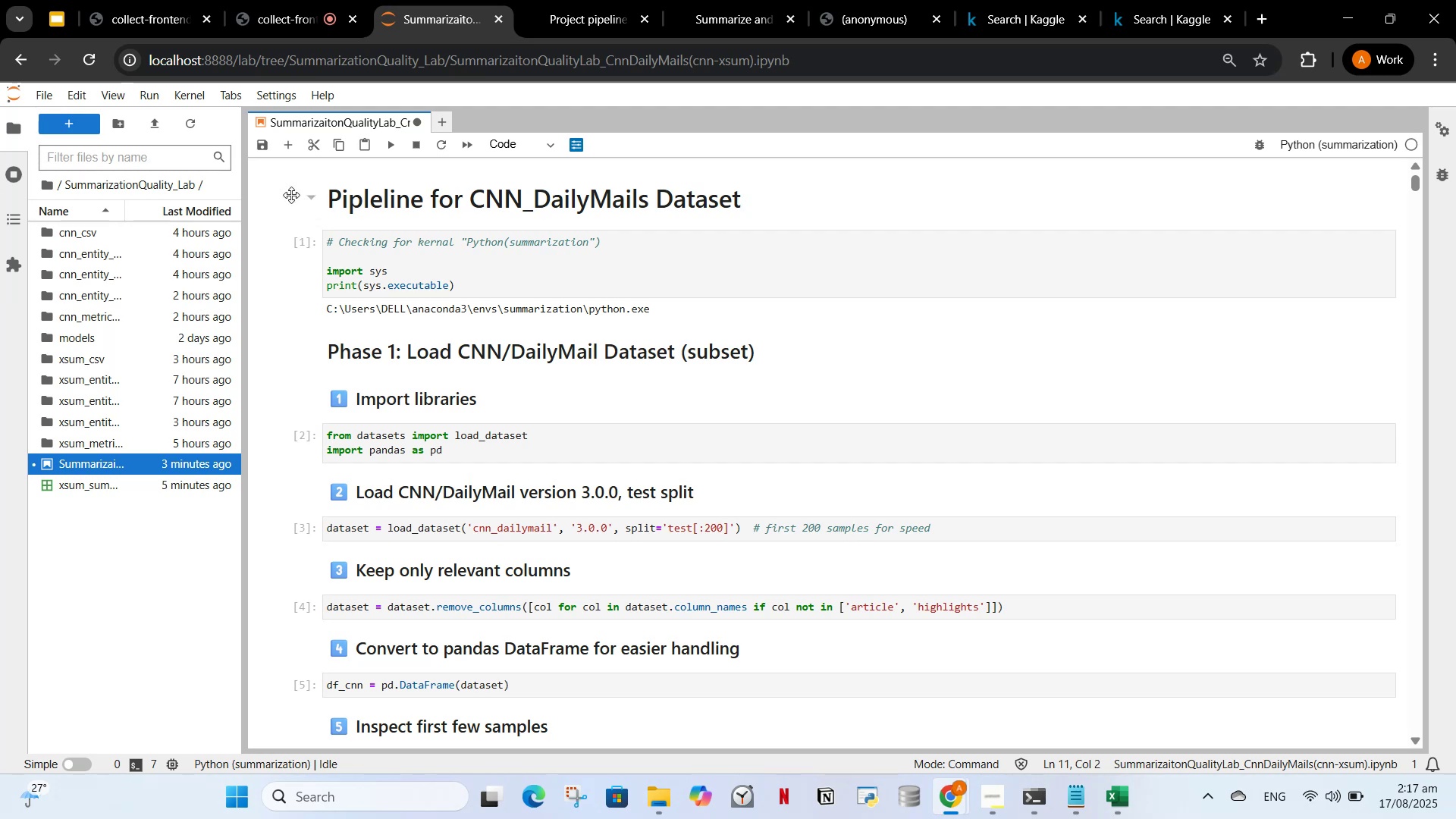 
wait(13.54)
 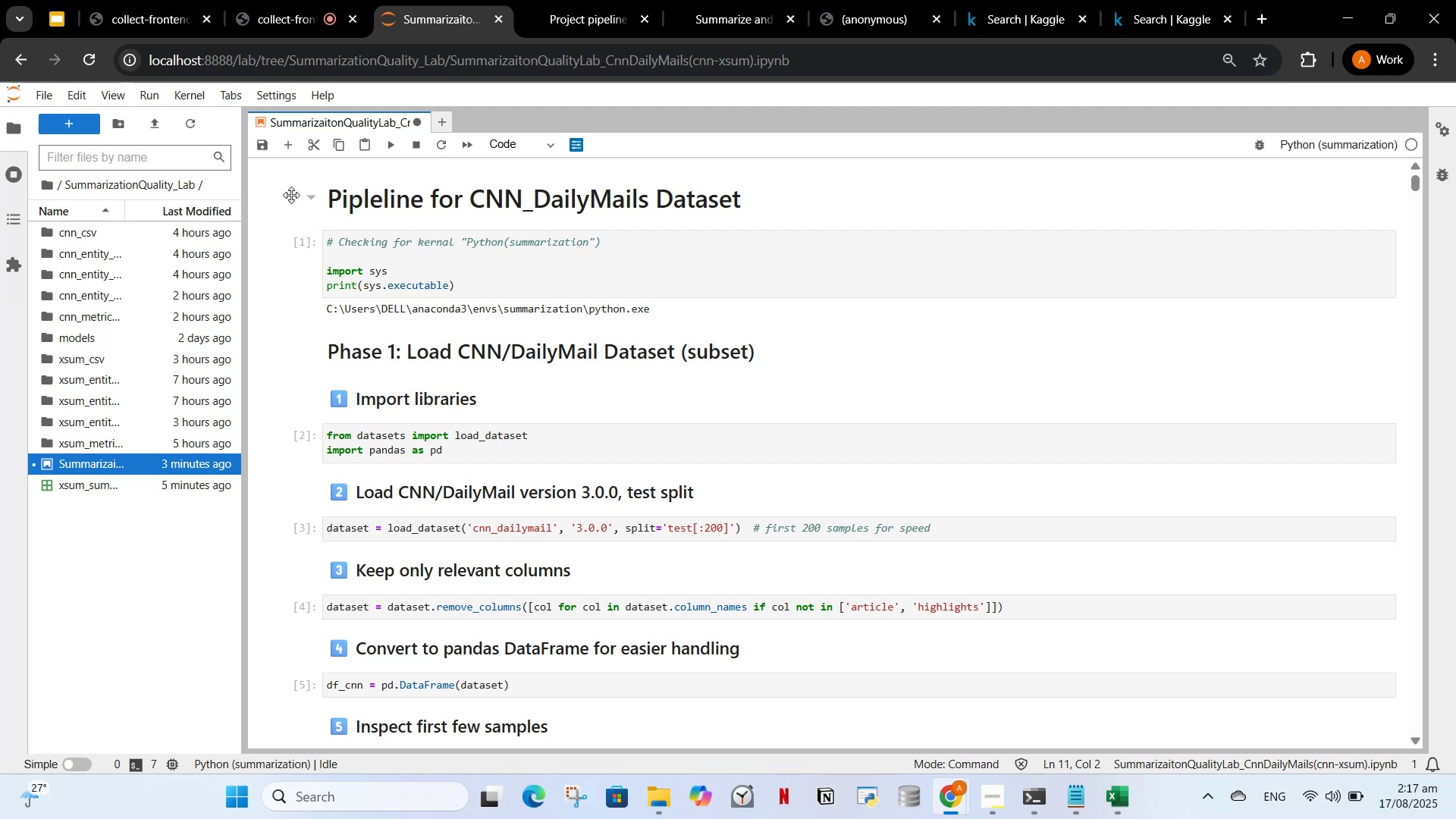 
left_click_drag(start_coordinate=[327, 191], to_coordinate=[702, 372])
 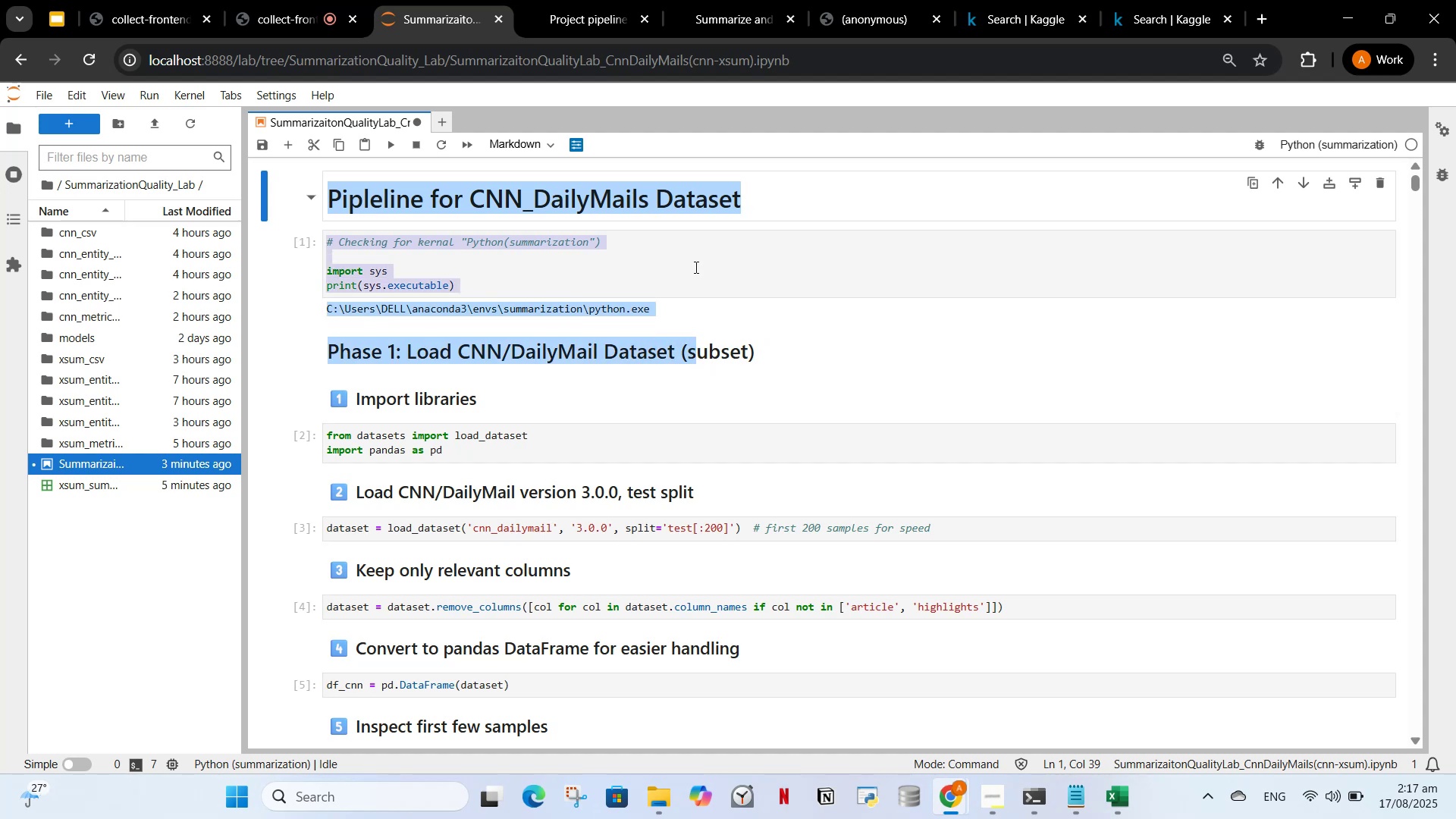 
left_click([695, 268])
 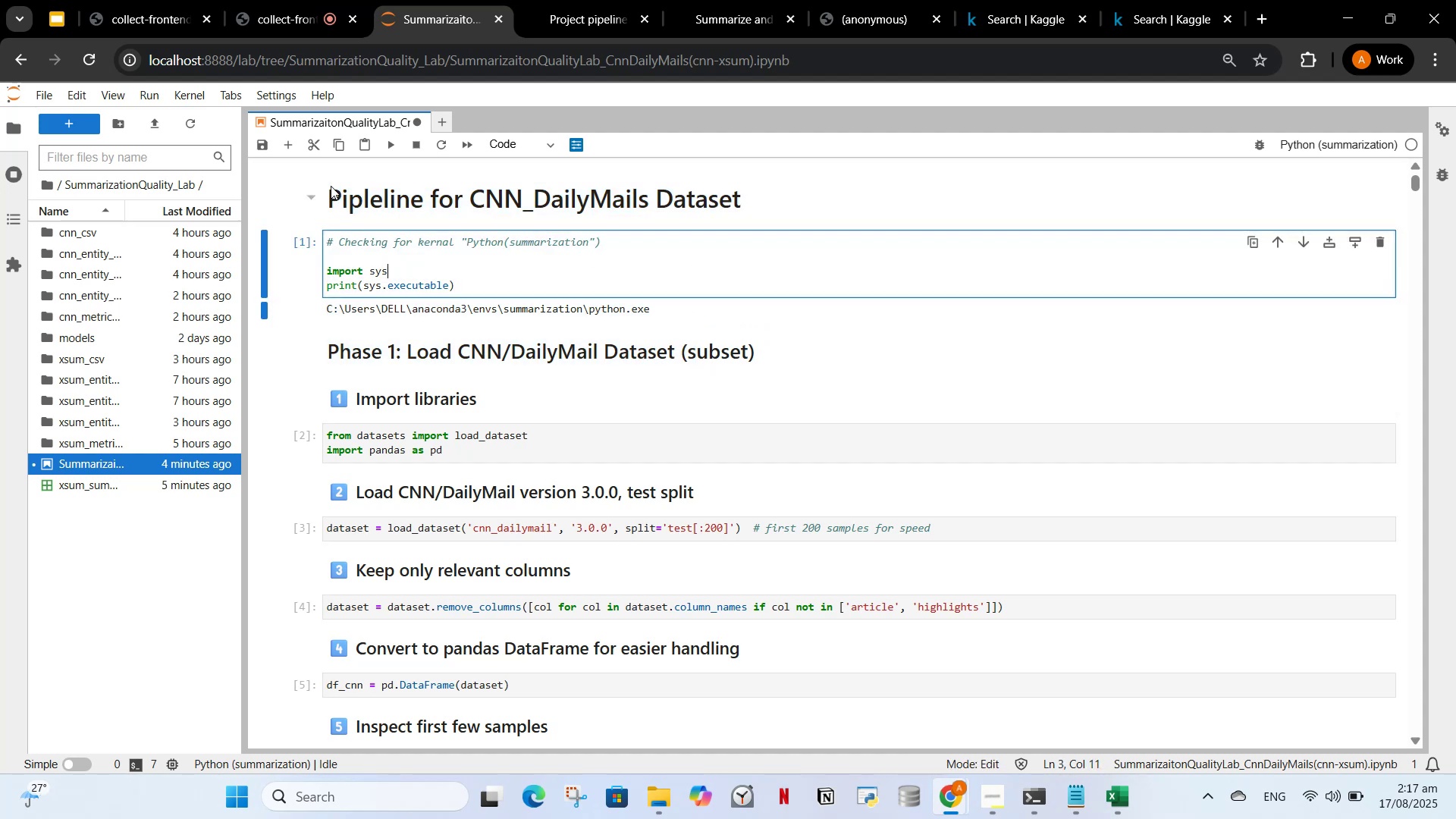 
left_click_drag(start_coordinate=[333, 184], to_coordinate=[684, 700])
 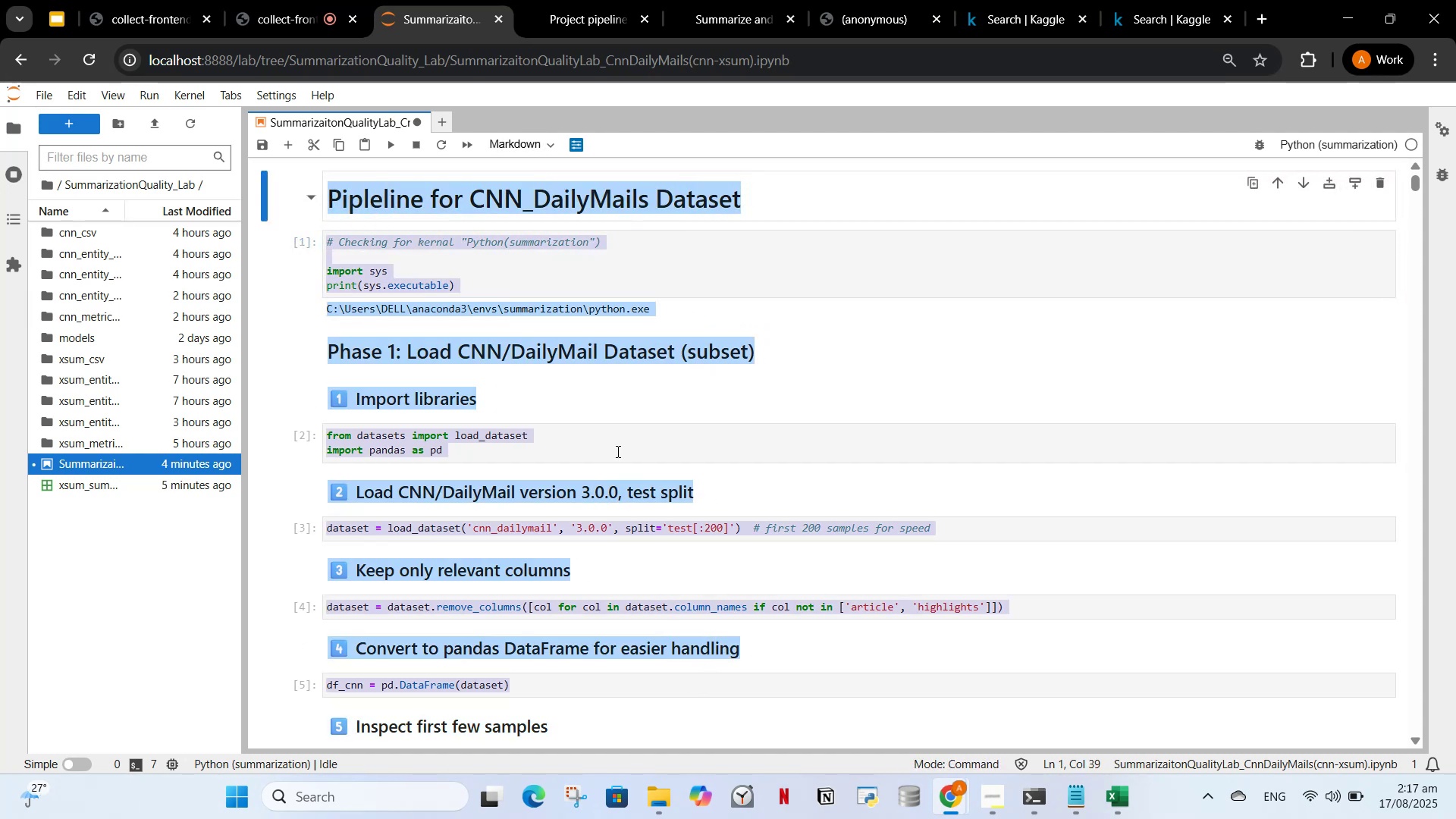 
left_click([617, 450])
 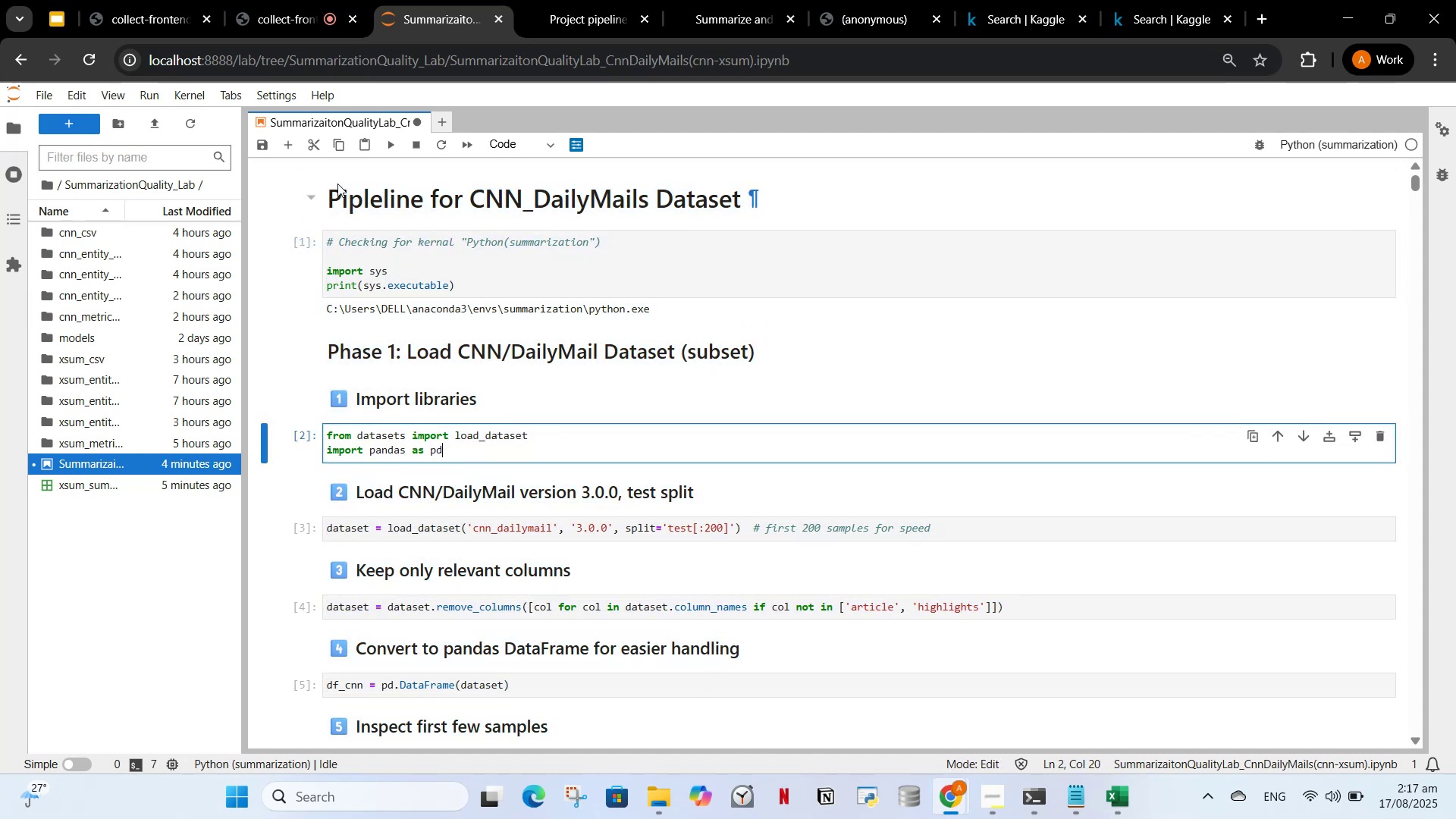 
left_click_drag(start_coordinate=[333, 178], to_coordinate=[615, 516])
 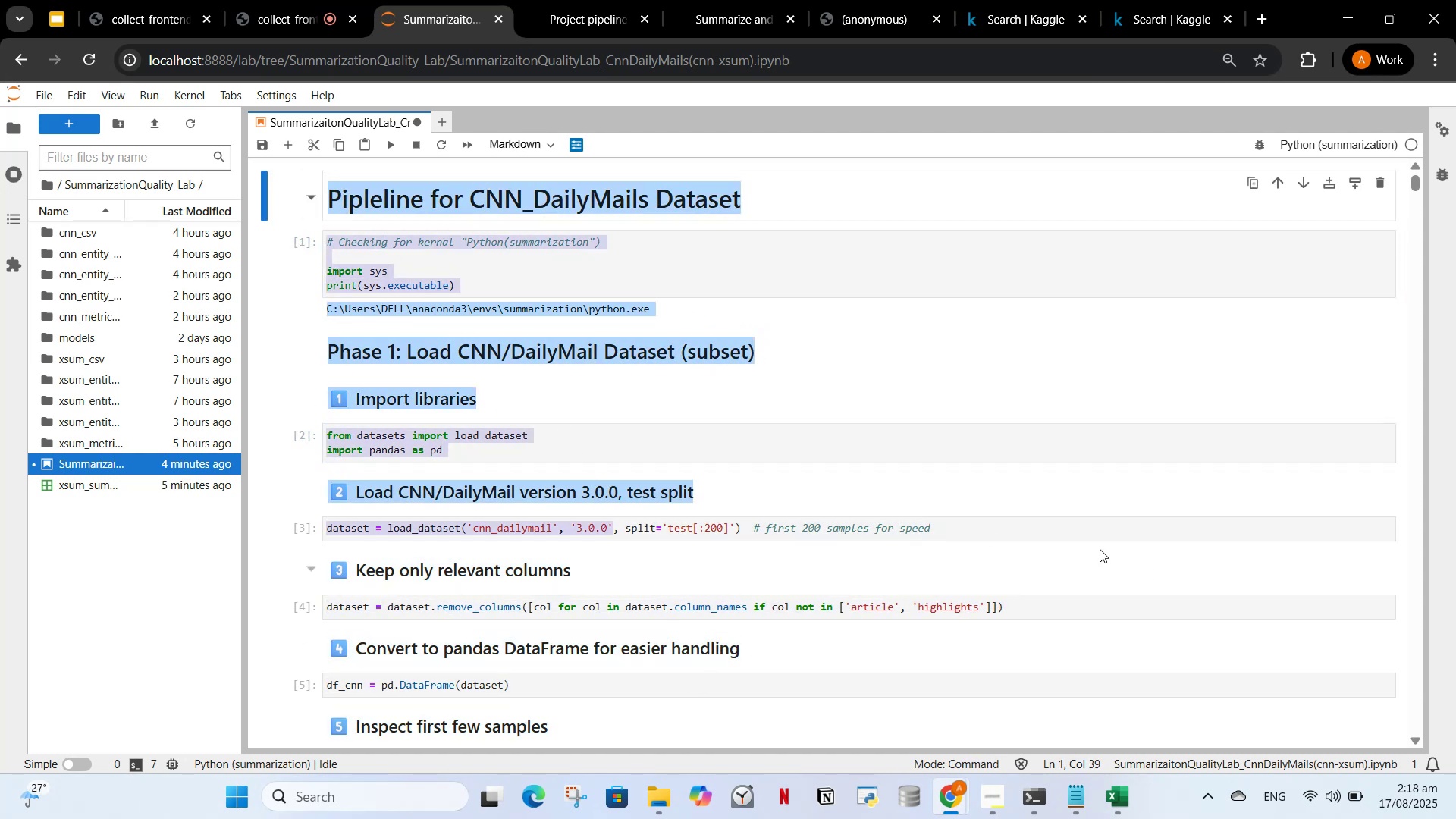 
left_click_drag(start_coordinate=[1016, 531], to_coordinate=[271, 193])
 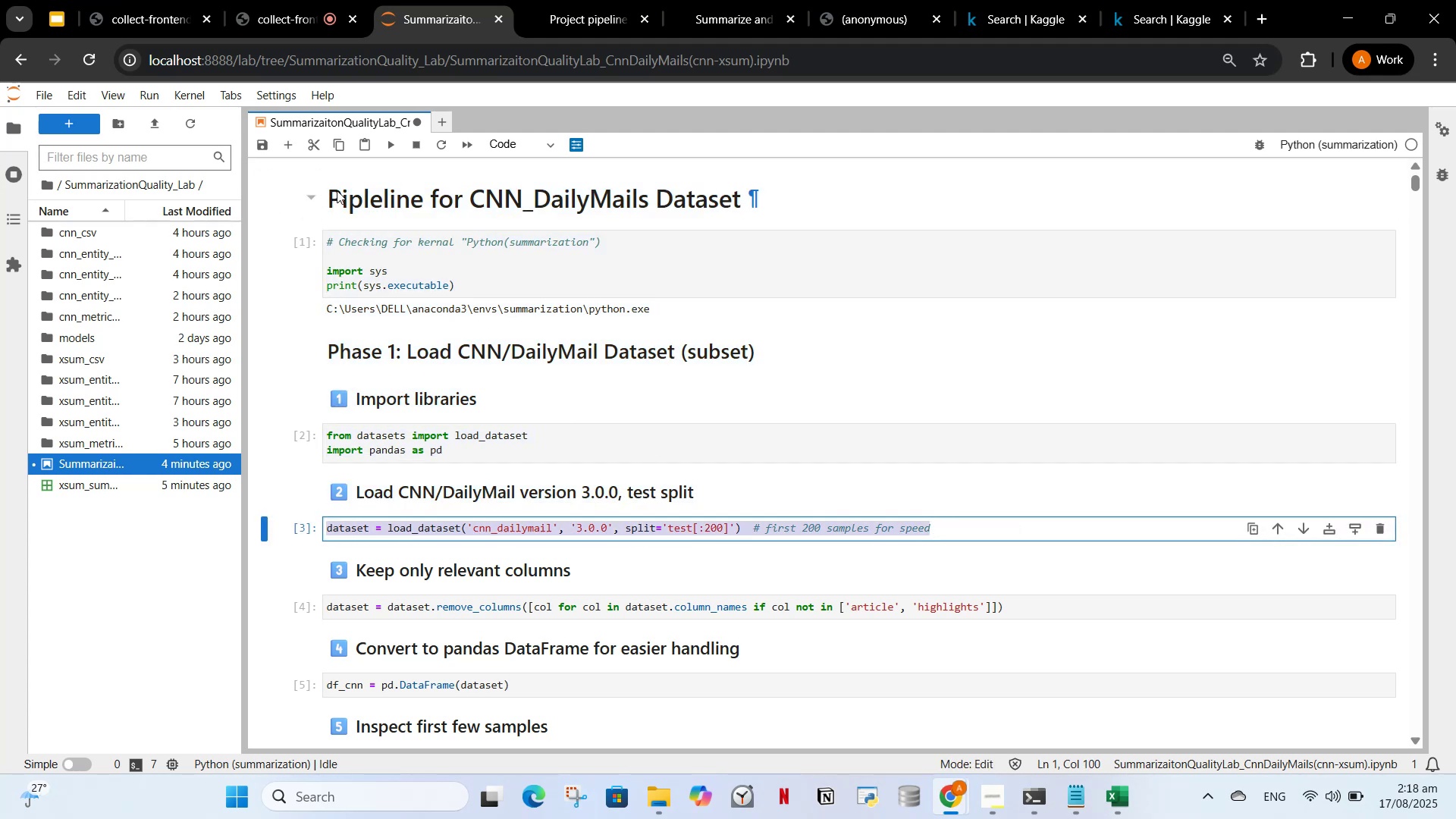 
left_click_drag(start_coordinate=[322, 181], to_coordinate=[626, 626])
 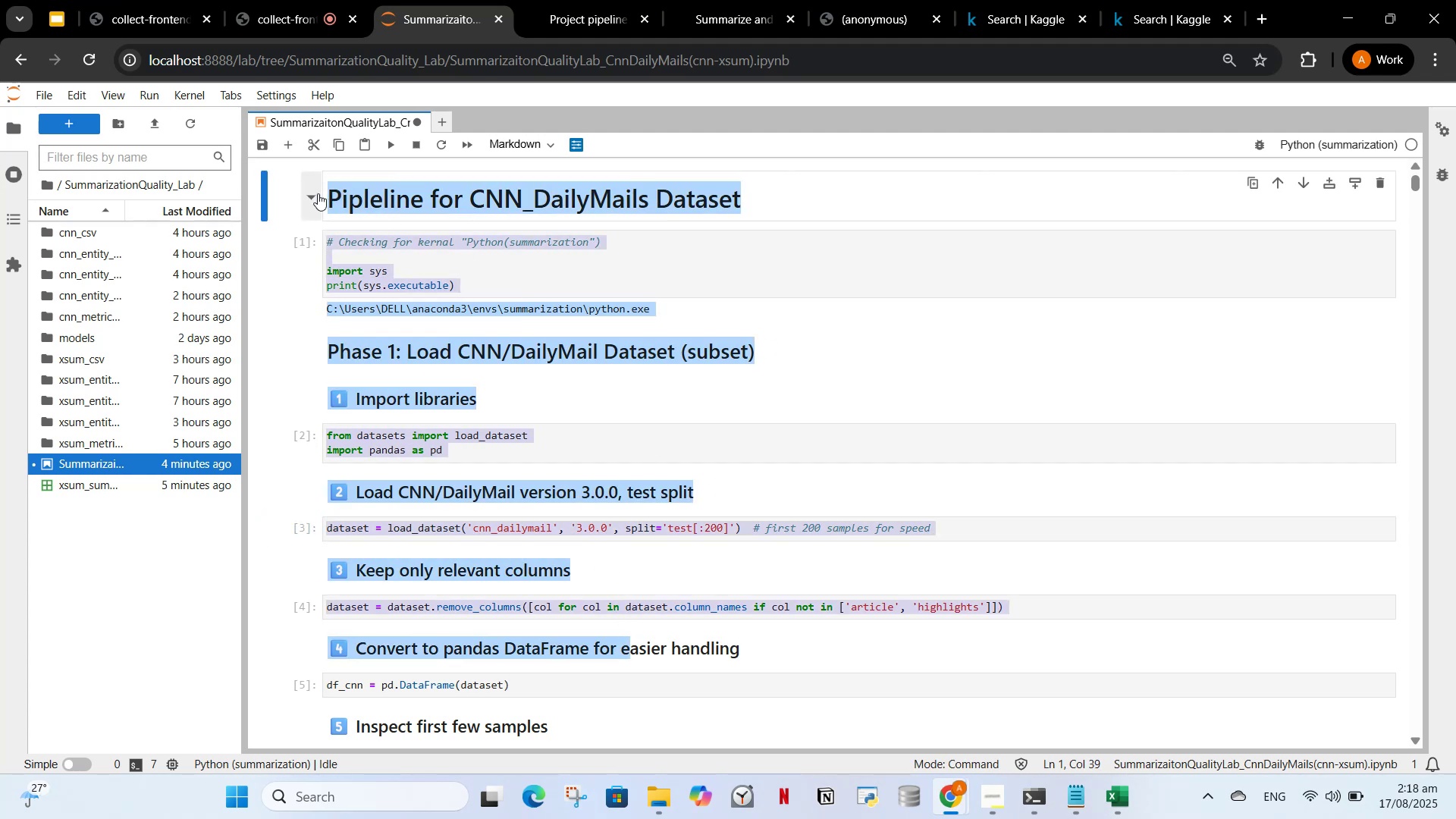 
left_click([318, 193])
 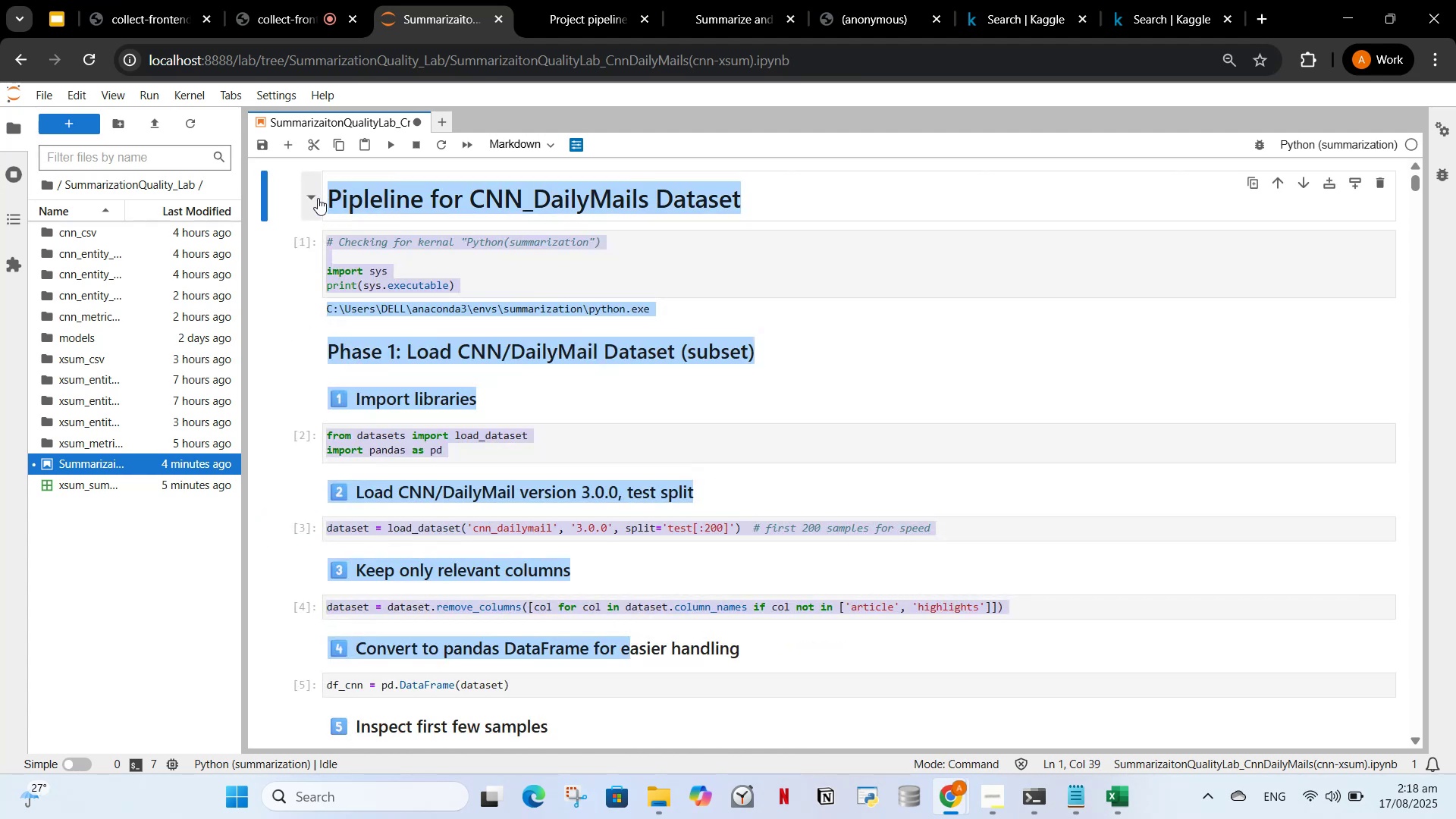 
left_click([452, 256])
 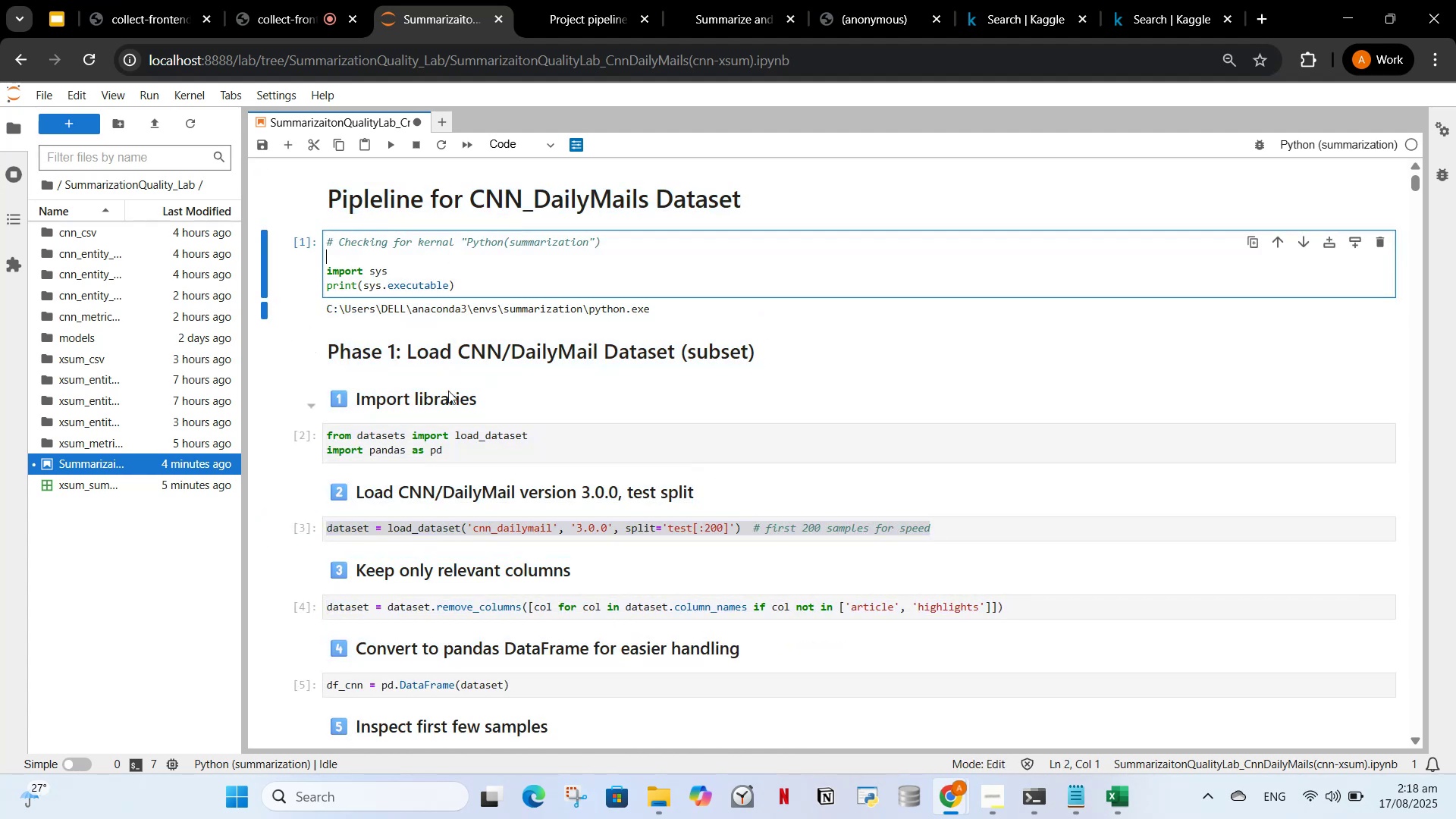 
left_click([467, 538])
 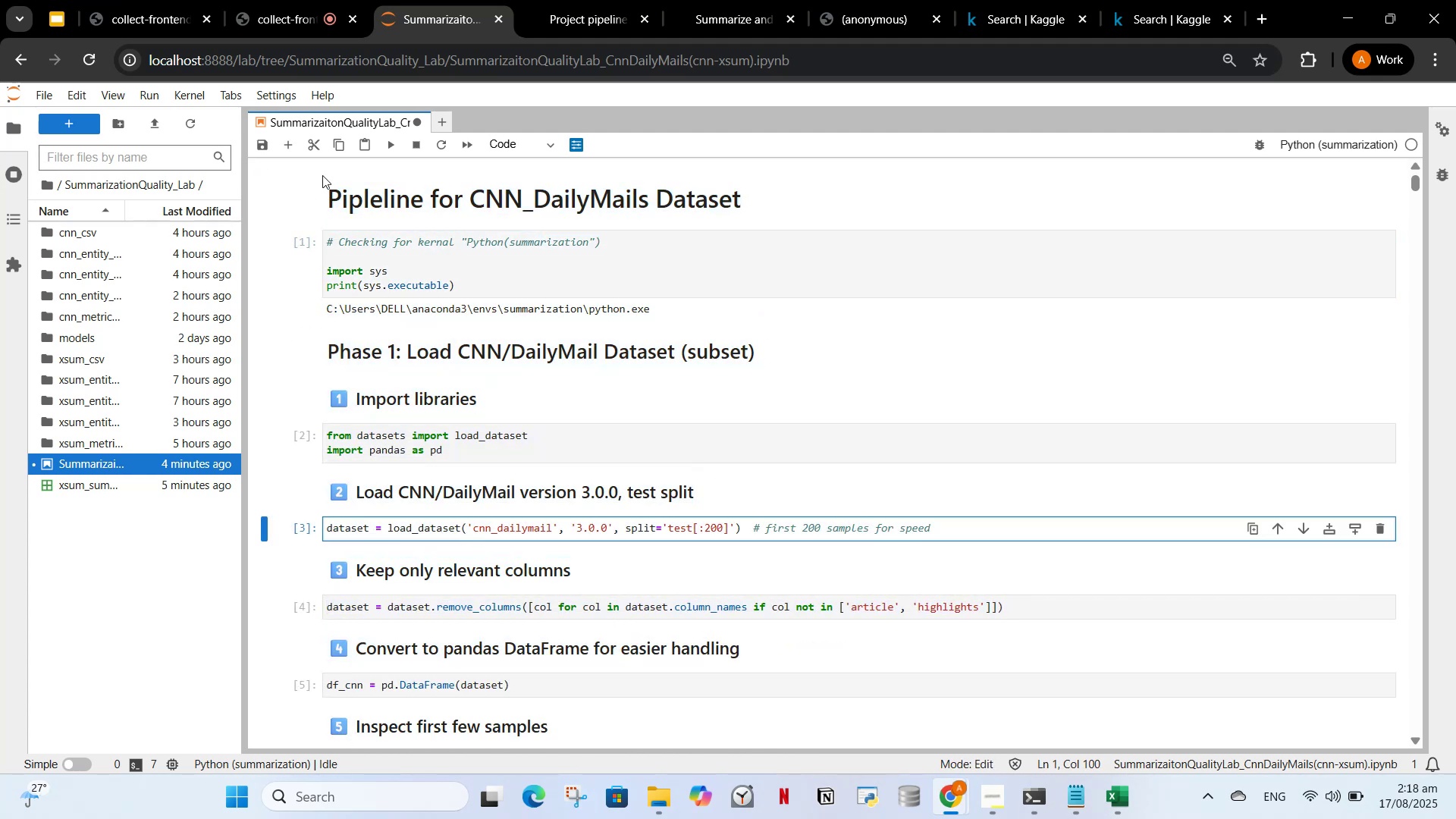 
left_click_drag(start_coordinate=[327, 197], to_coordinate=[1020, 598])
 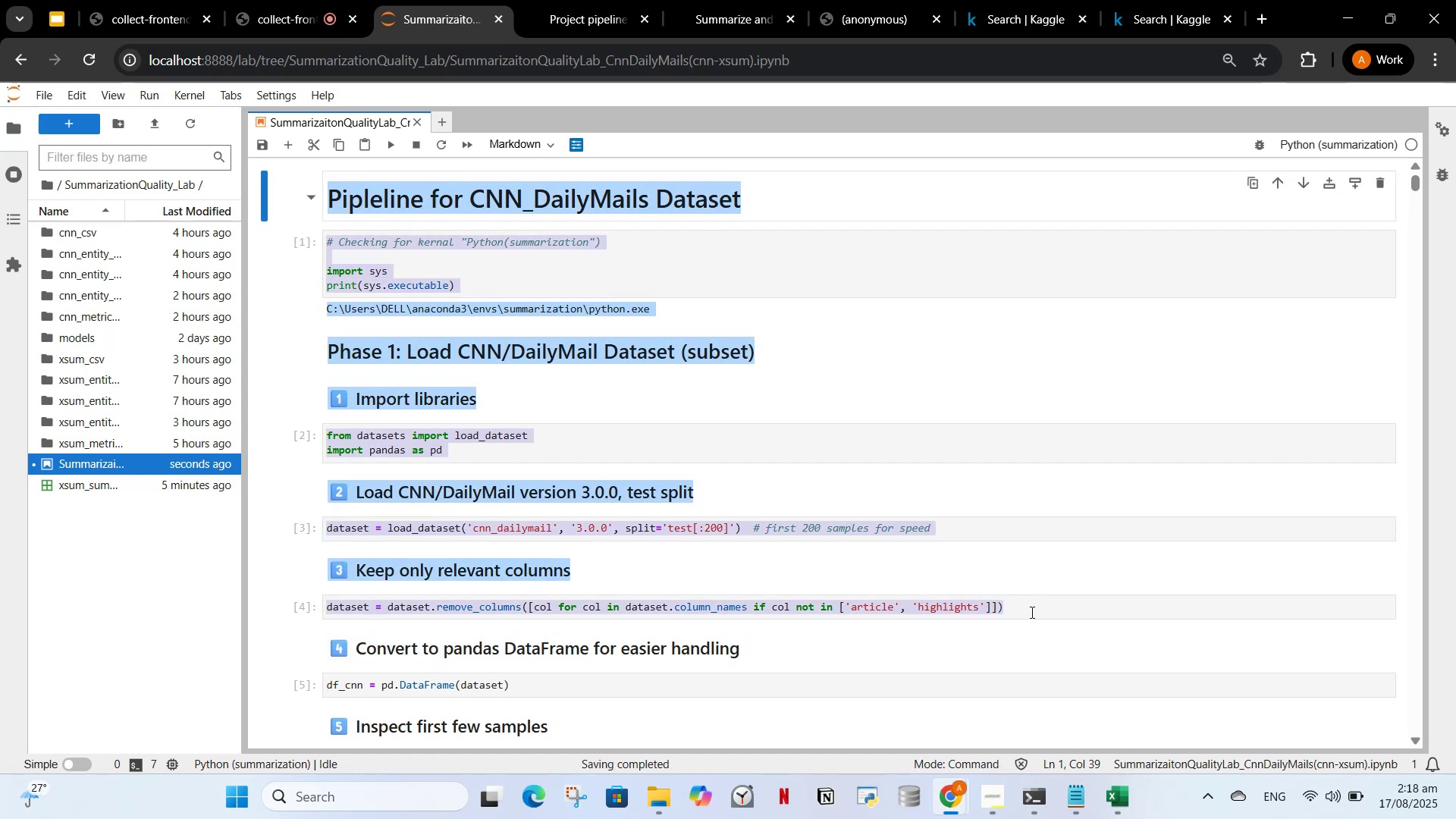 
left_click([1031, 612])
 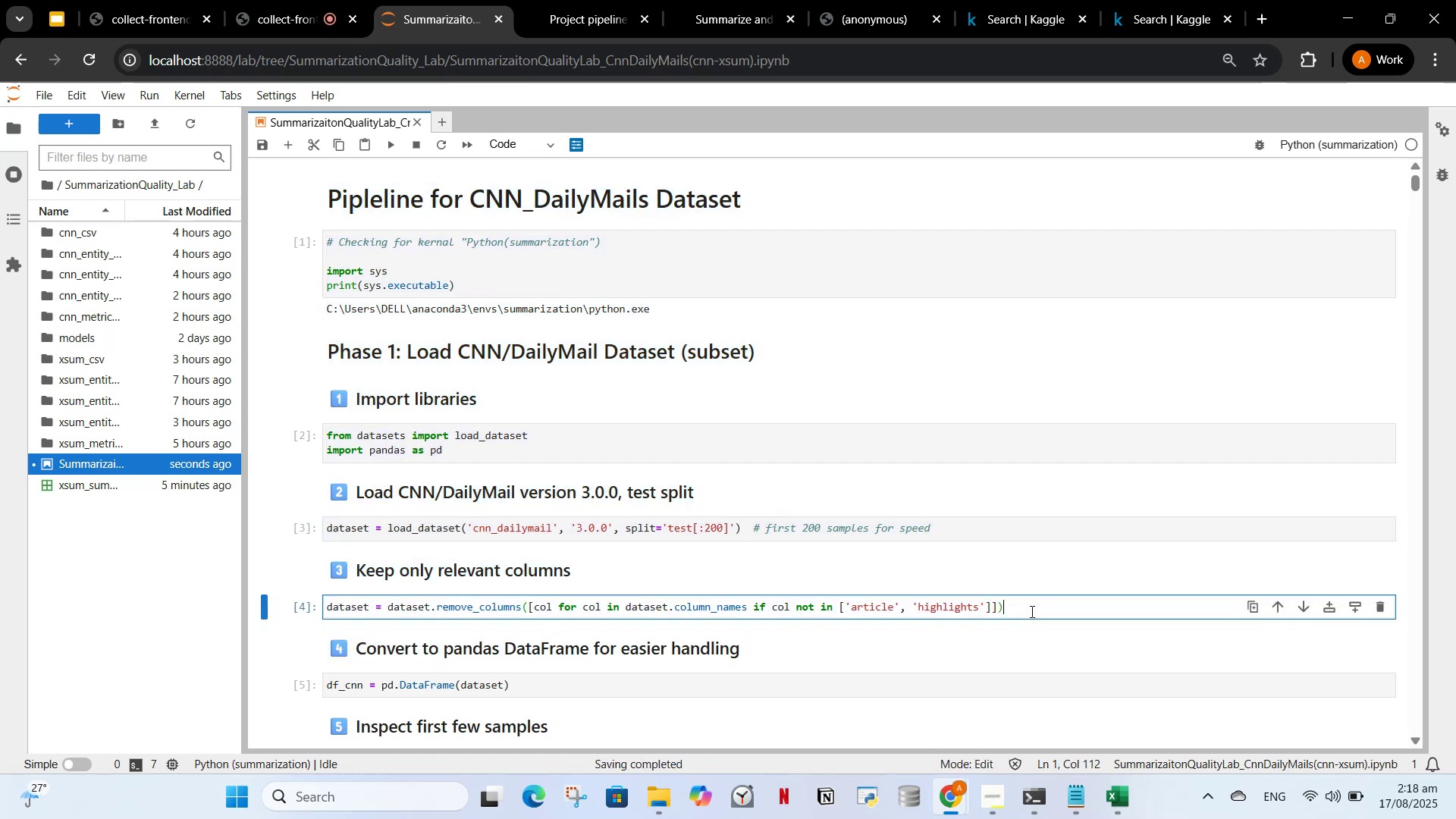 
left_click_drag(start_coordinate=[1031, 611], to_coordinate=[325, 201])
 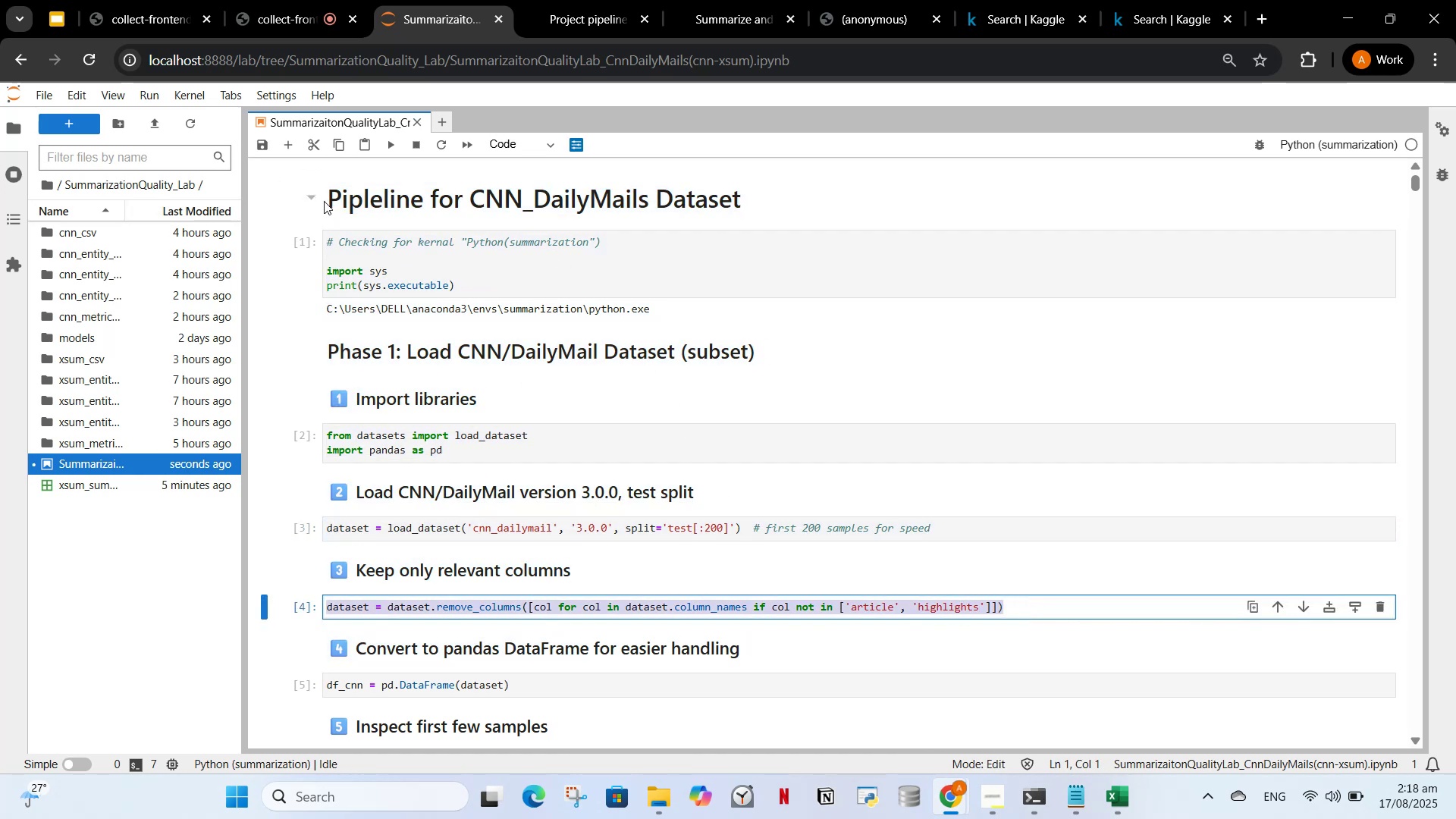 
left_click_drag(start_coordinate=[324, 201], to_coordinate=[774, 663])
 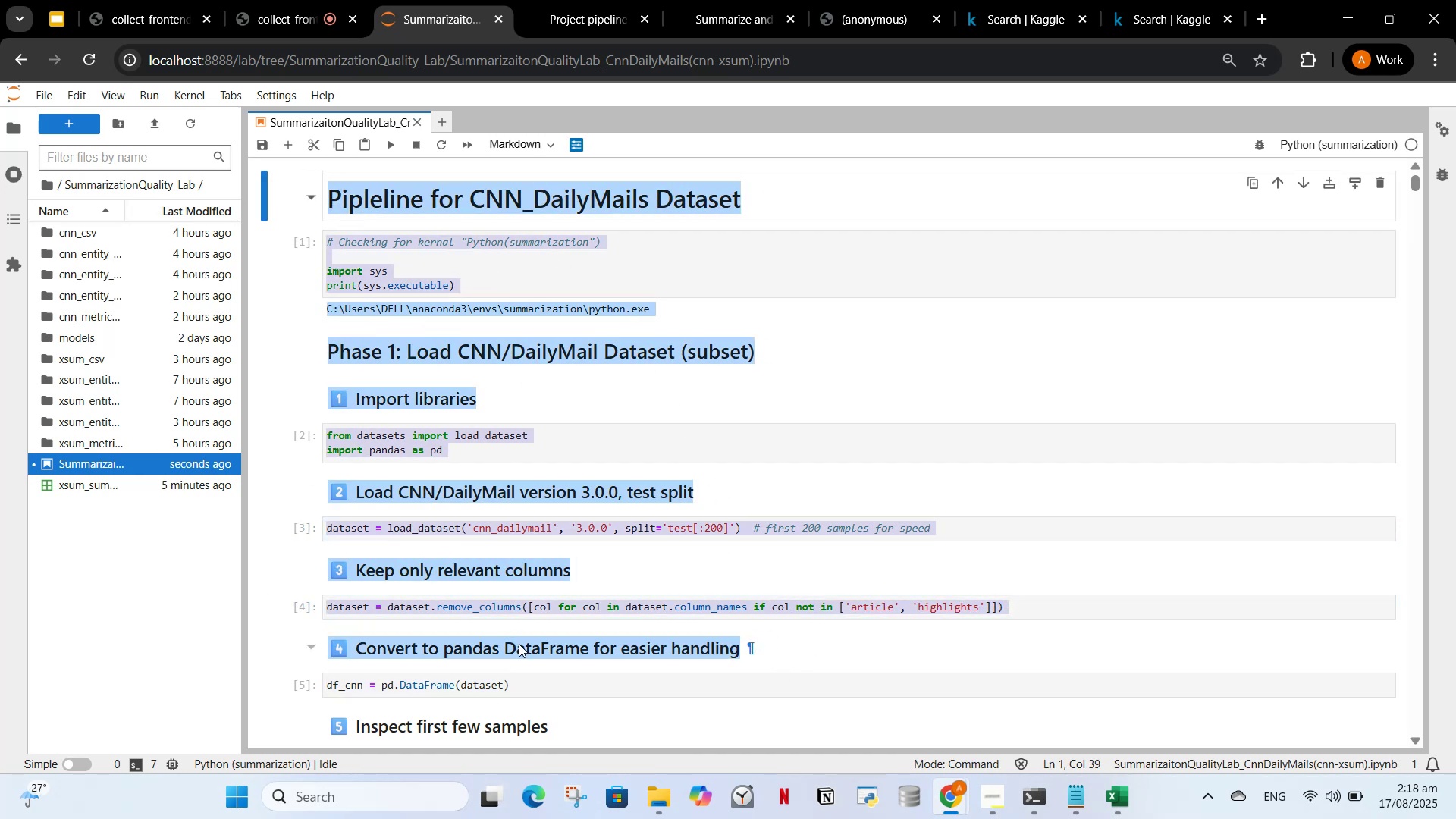 
left_click([520, 692])
 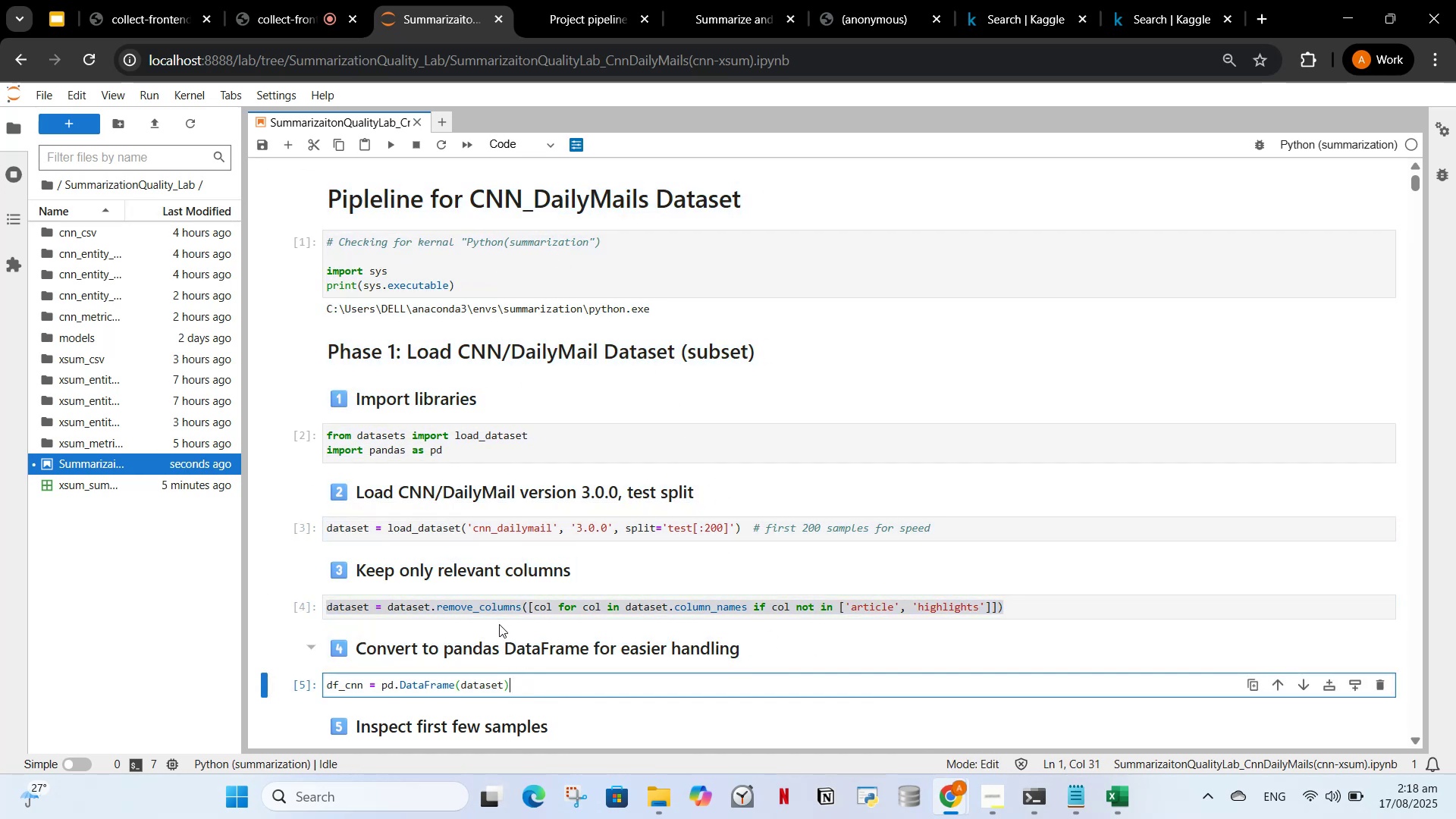 
left_click([488, 609])
 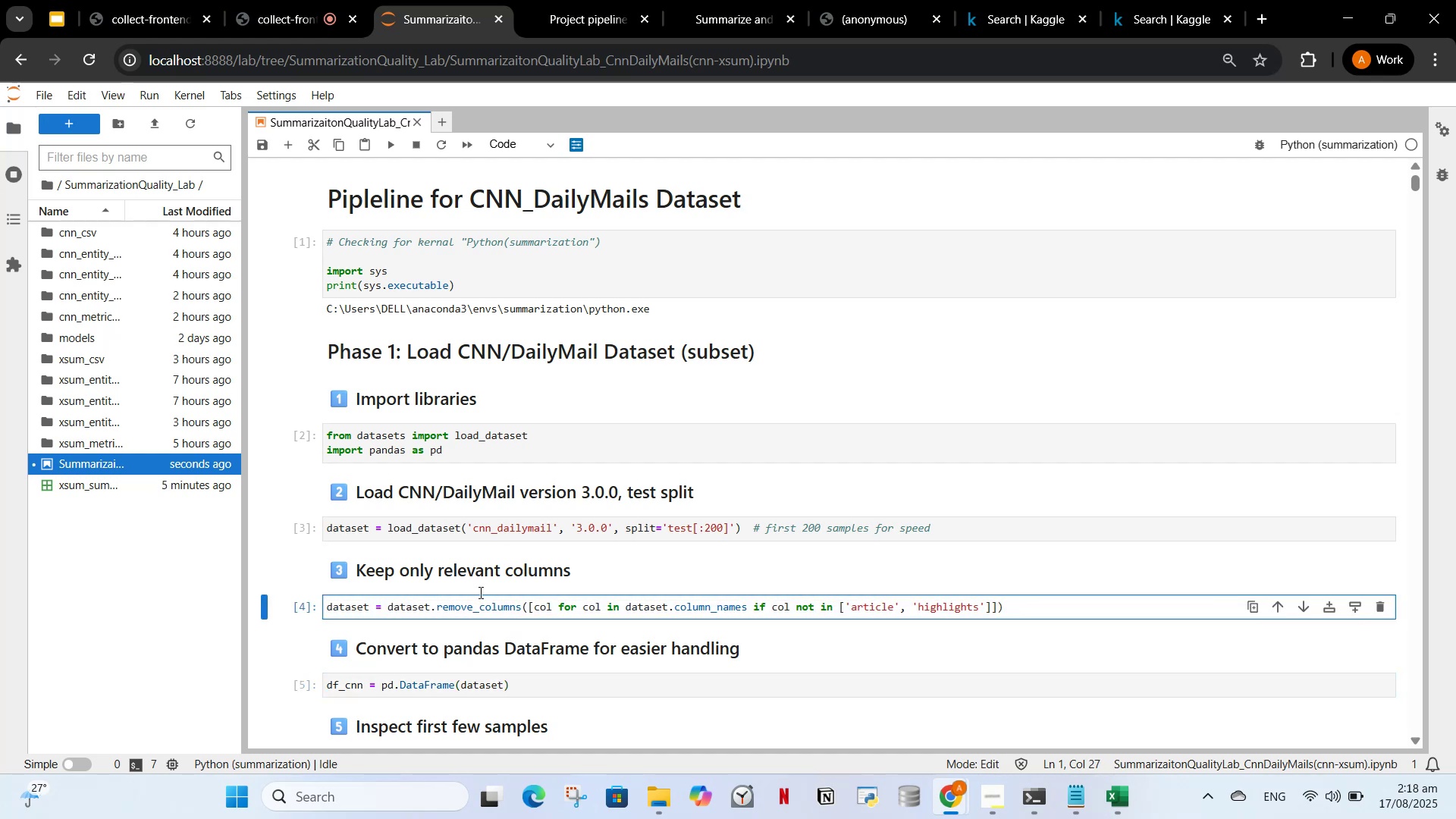 
scroll: coordinate [492, 575], scroll_direction: down, amount: 1.0
 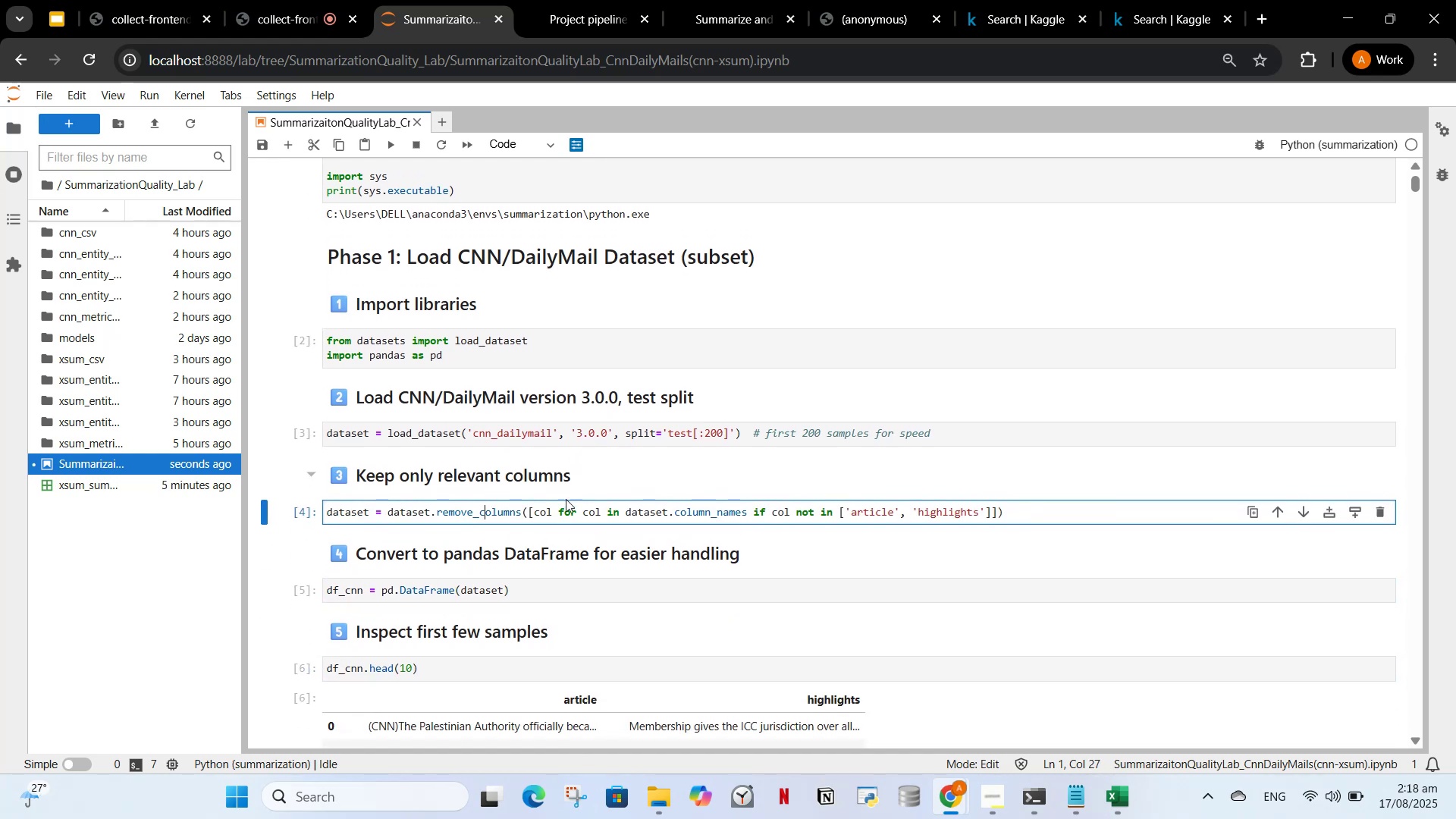 
scroll: coordinate [512, 500], scroll_direction: up, amount: 1.0
 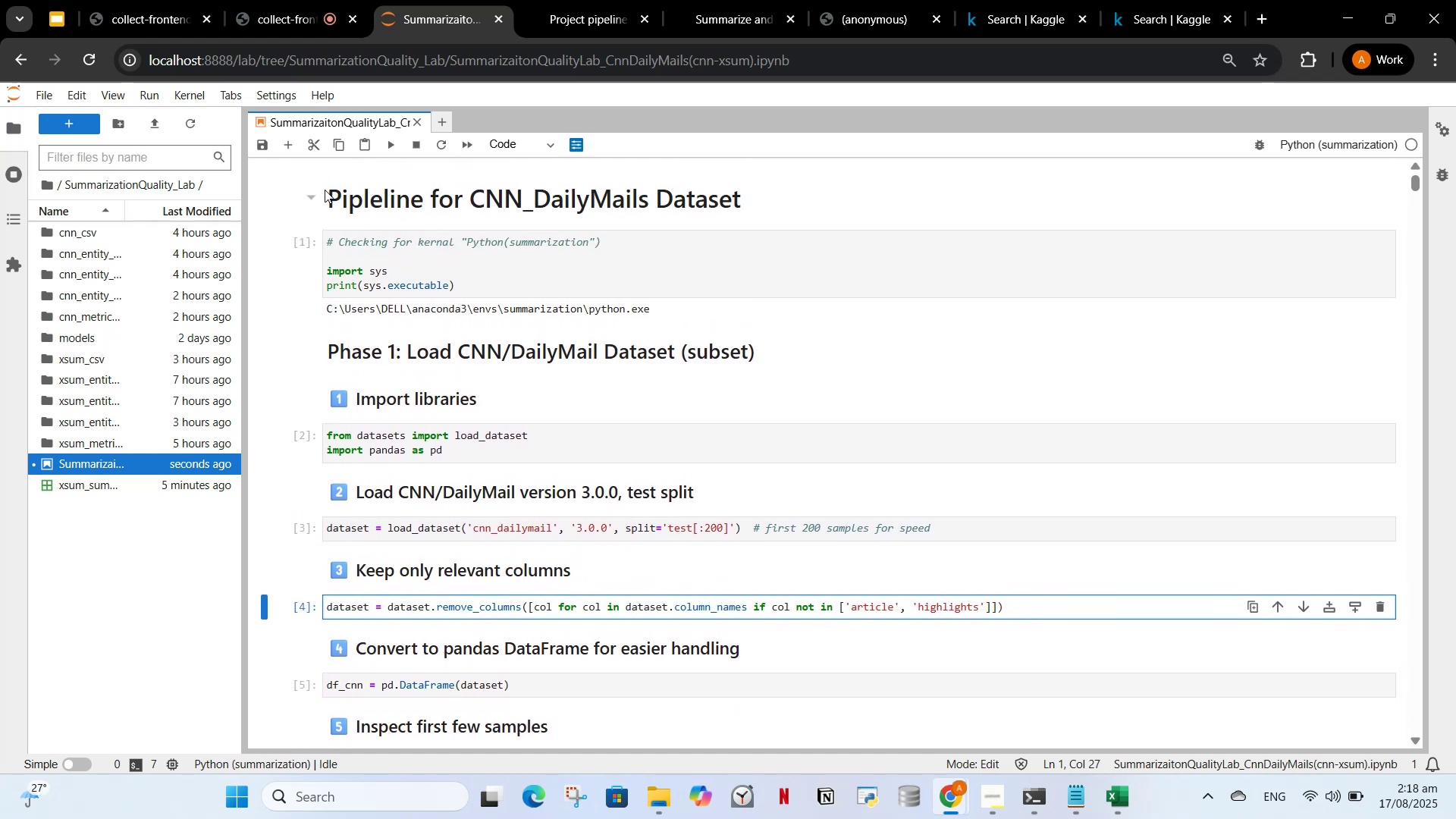 
left_click_drag(start_coordinate=[327, 191], to_coordinate=[322, 213])
 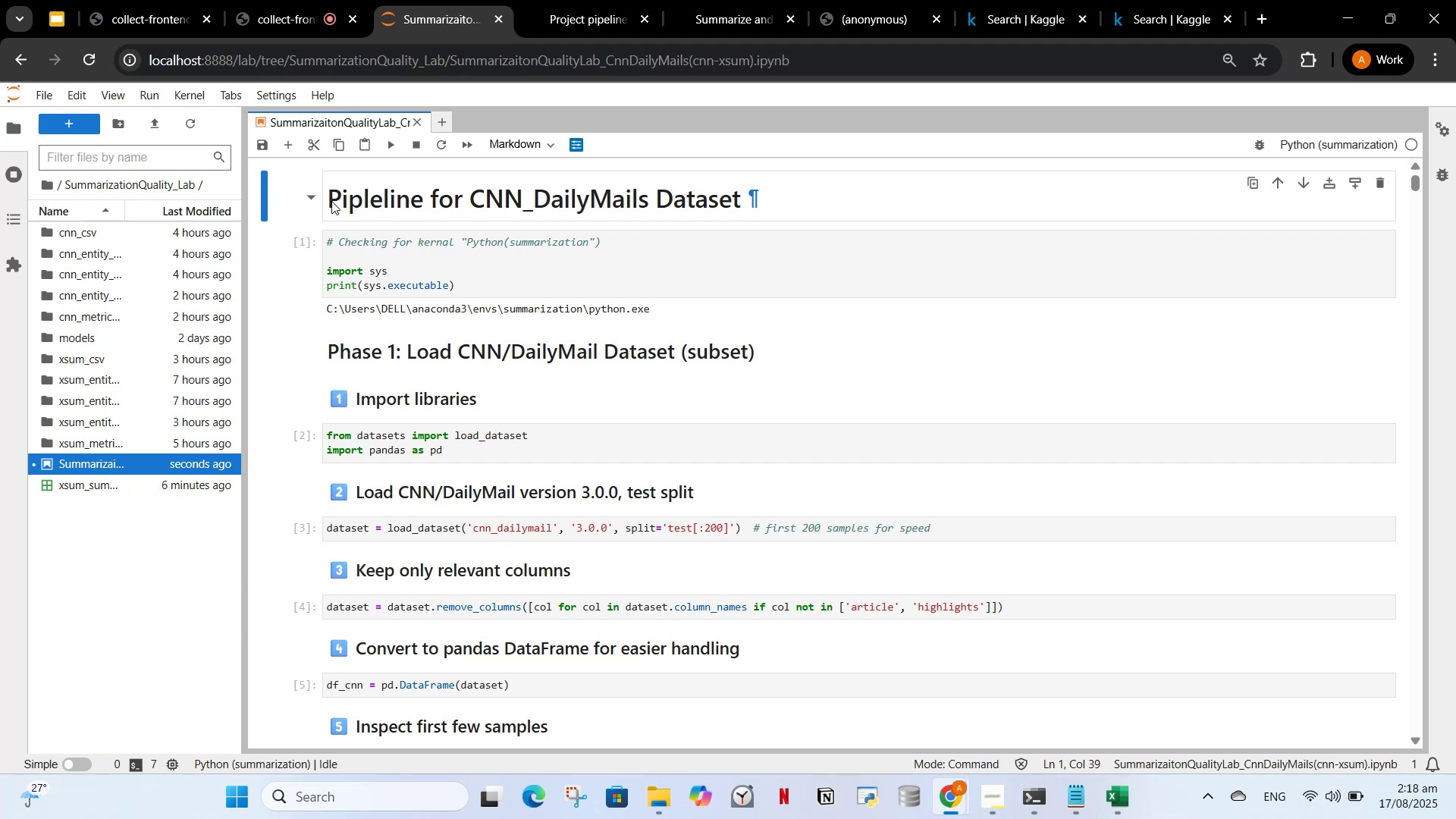 
wait(9.12)
 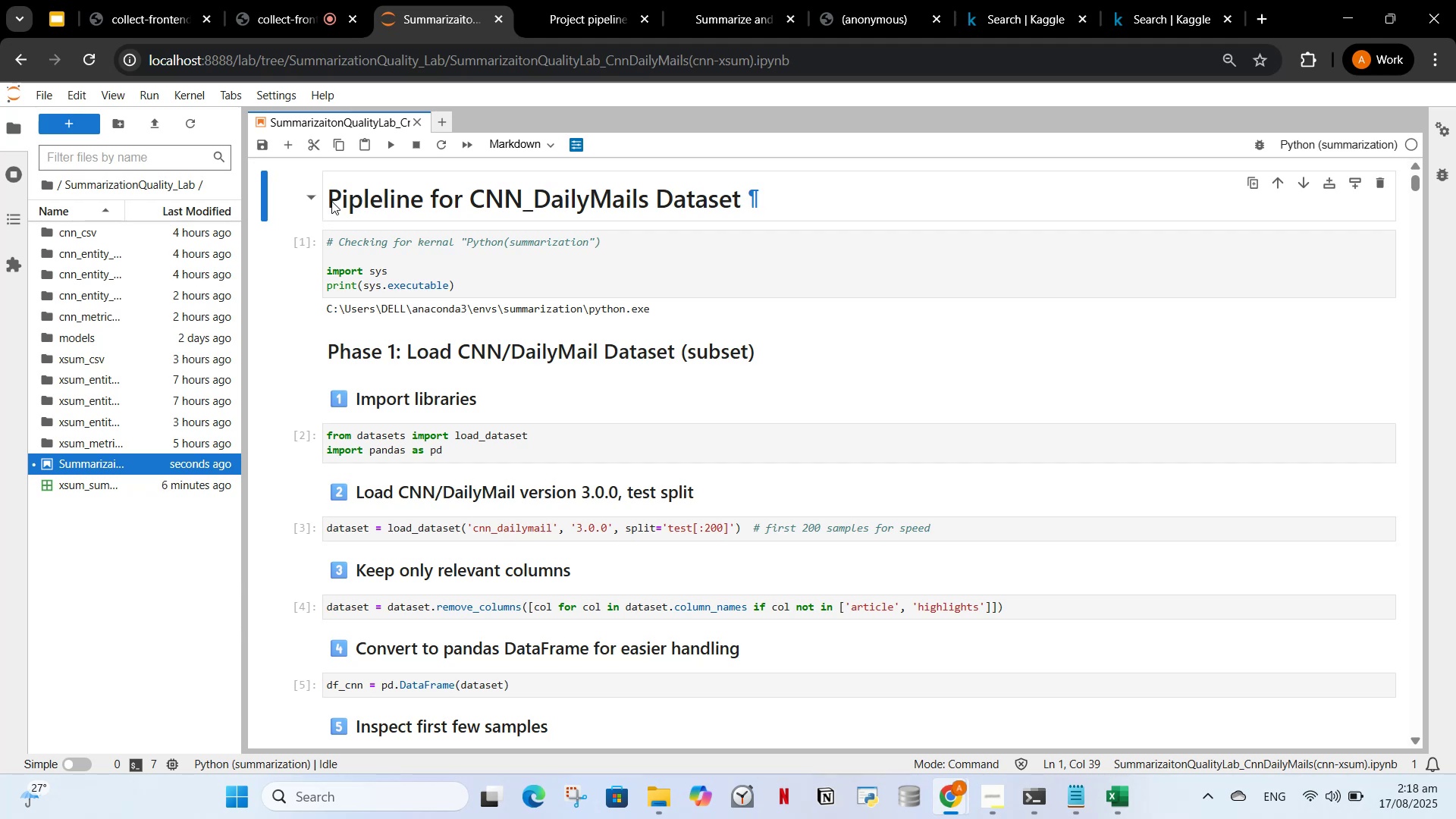 
left_click_drag(start_coordinate=[327, 191], to_coordinate=[537, 485])
 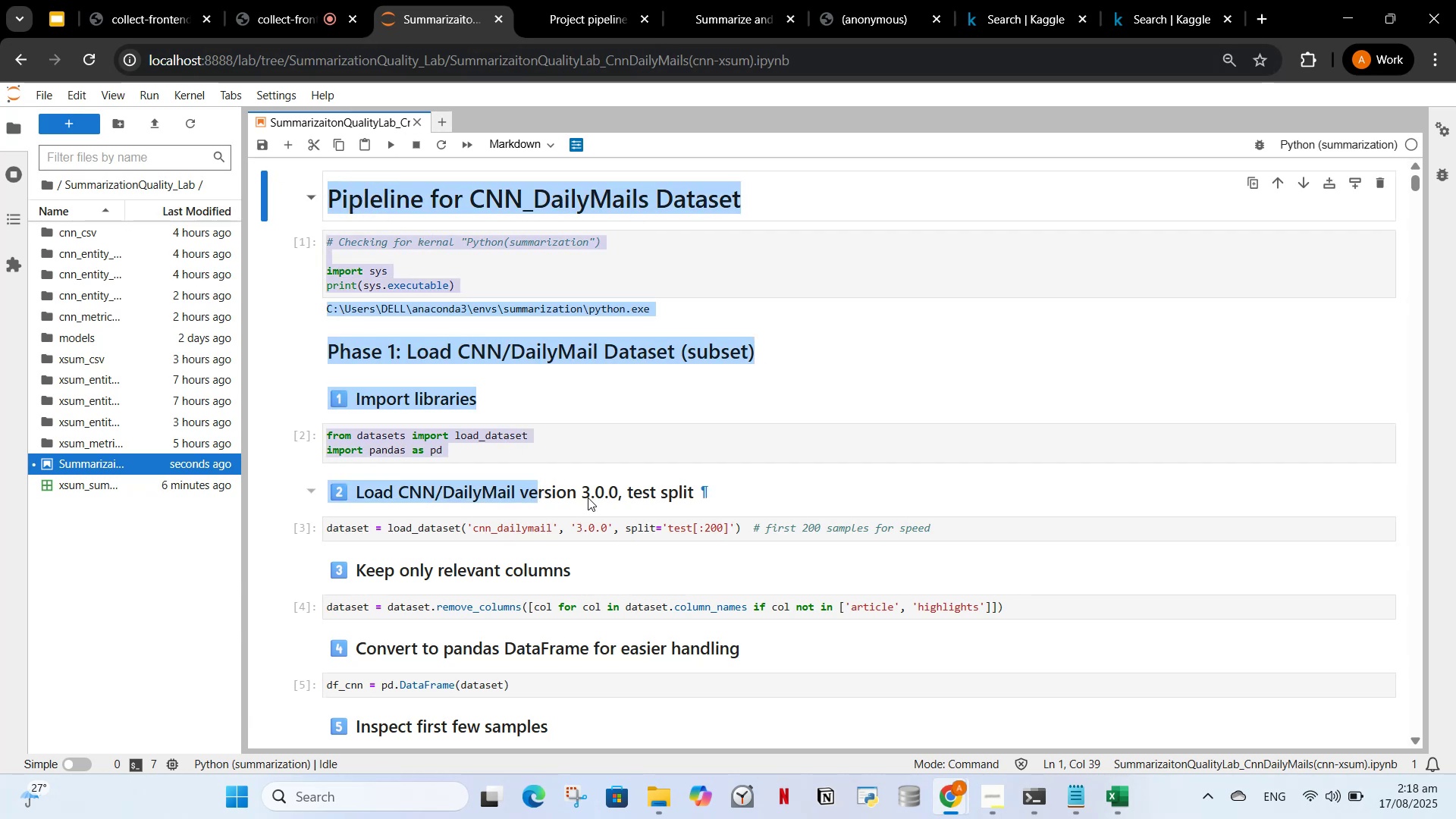 
left_click([588, 497])
 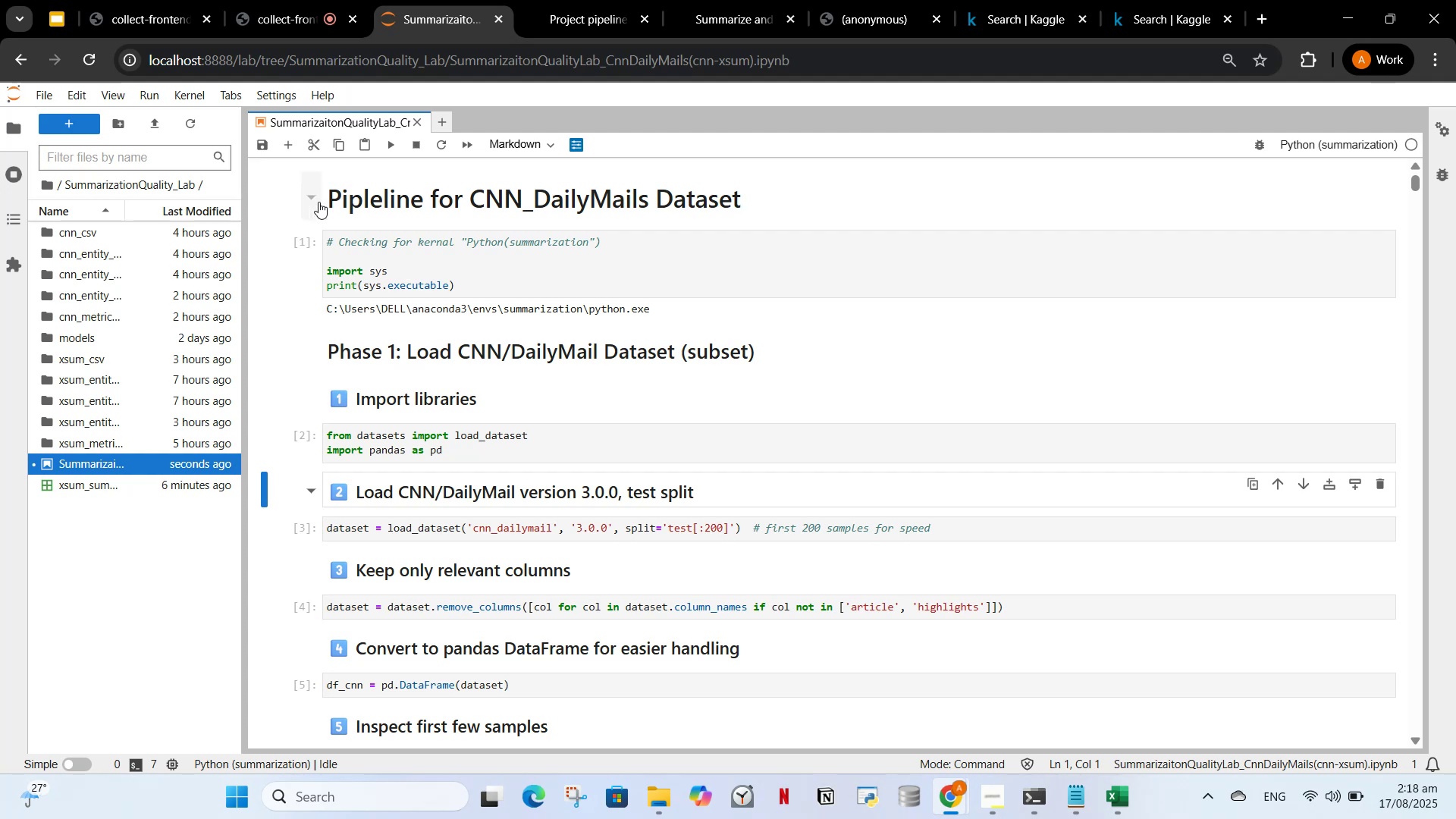 
left_click_drag(start_coordinate=[331, 198], to_coordinate=[503, 290])
 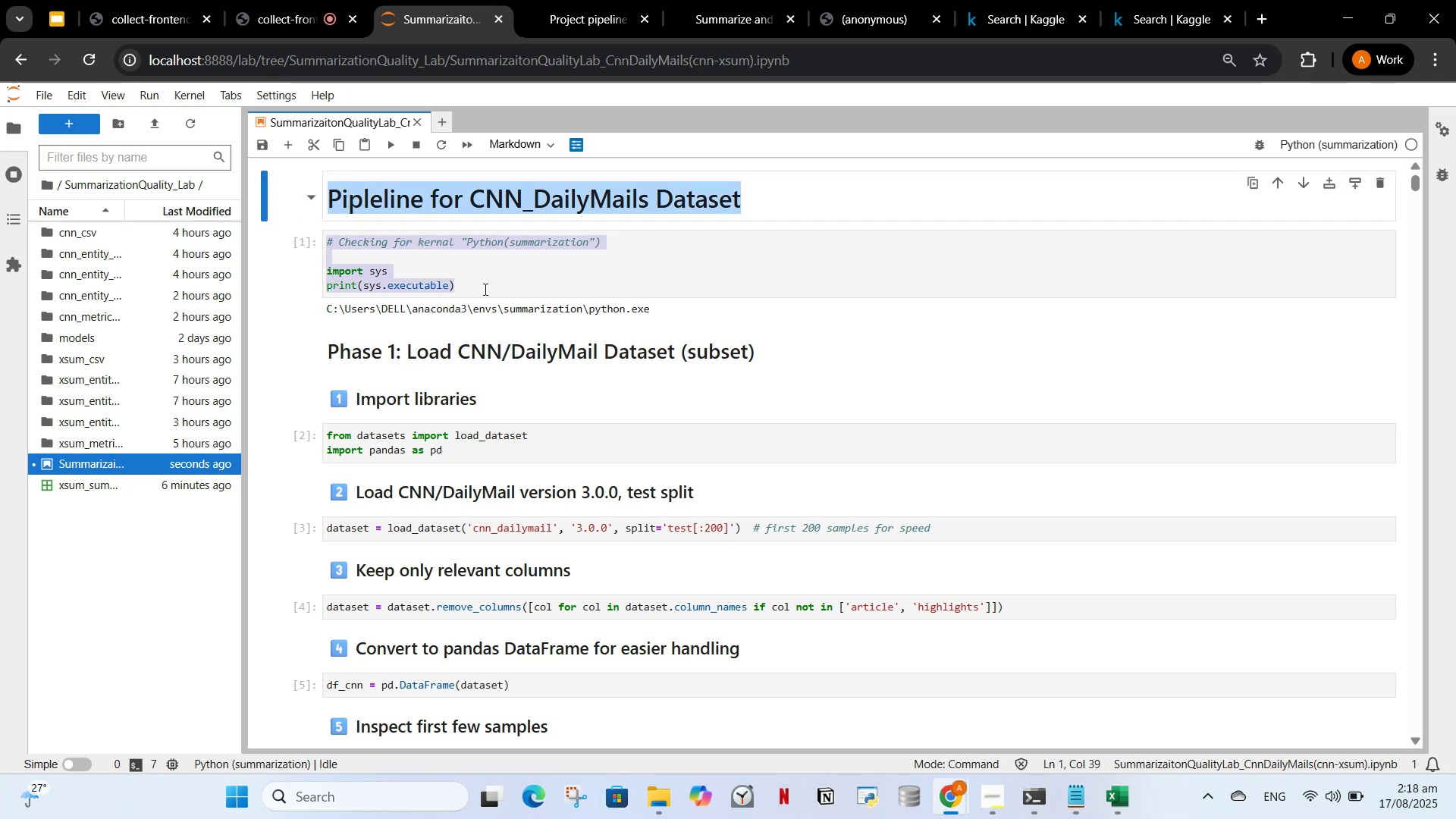 
left_click([484, 289])
 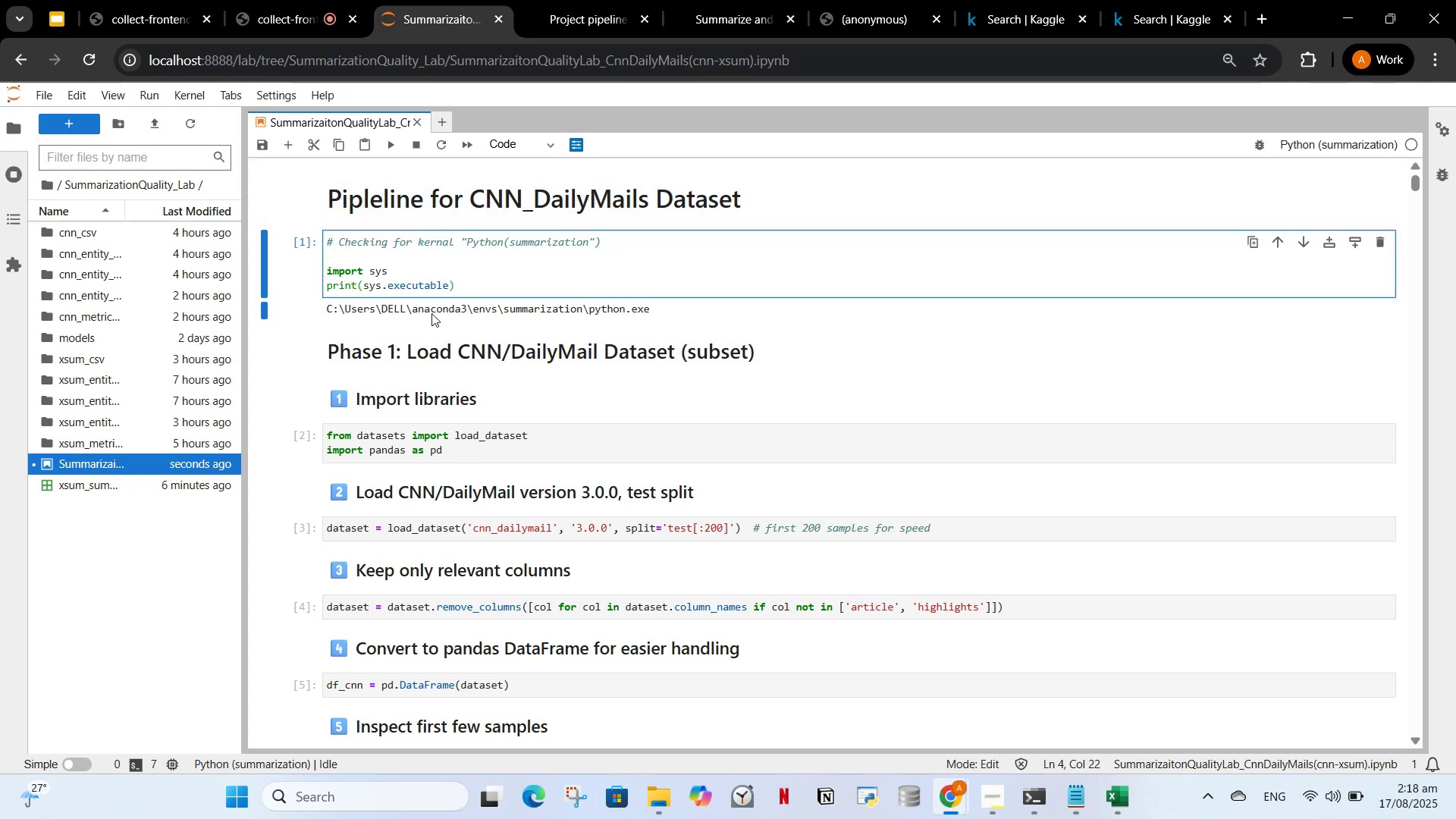 
scroll: coordinate [483, 334], scroll_direction: down, amount: 1.0
 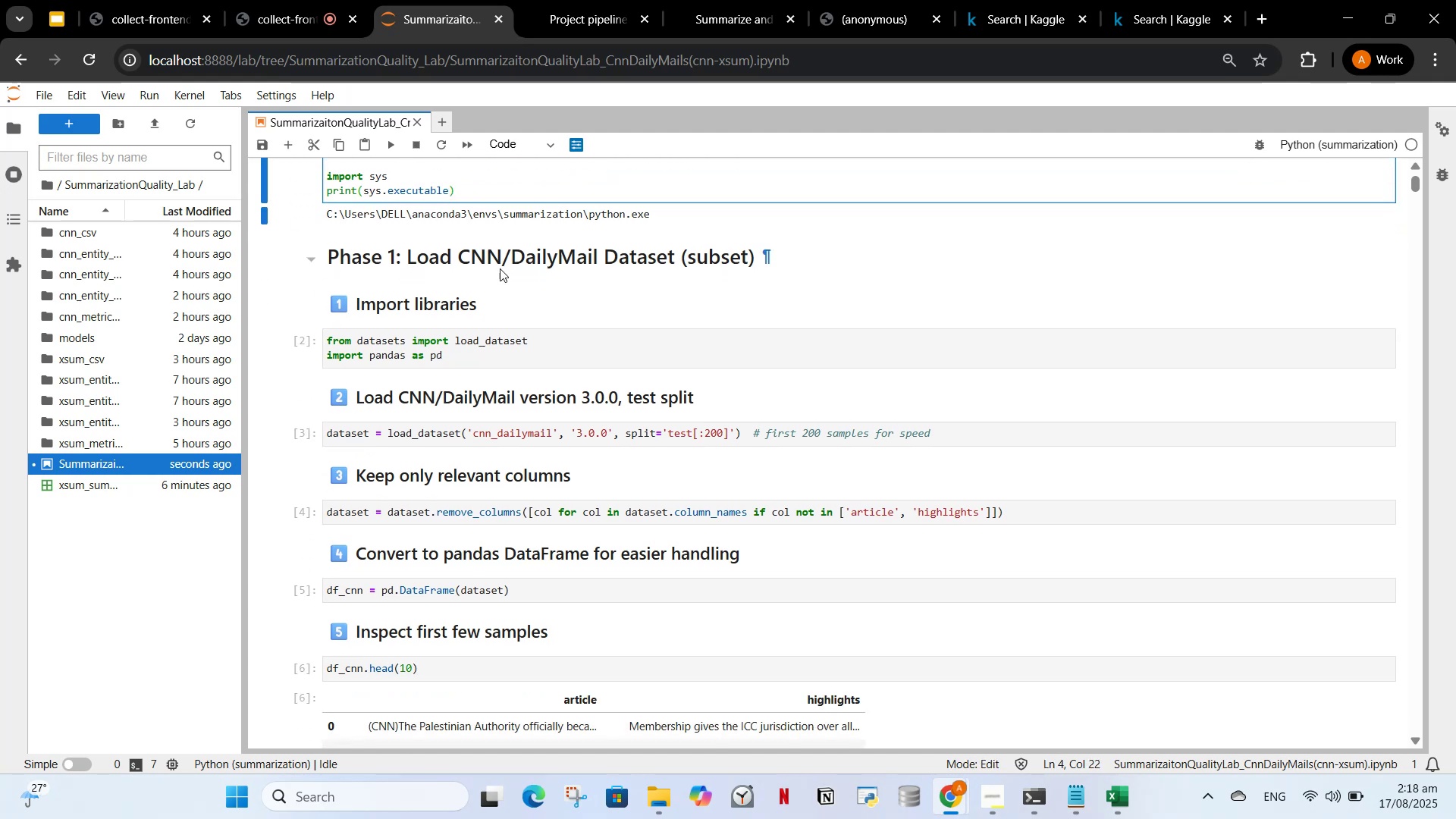 
scroll: coordinate [595, 294], scroll_direction: up, amount: 2.0
 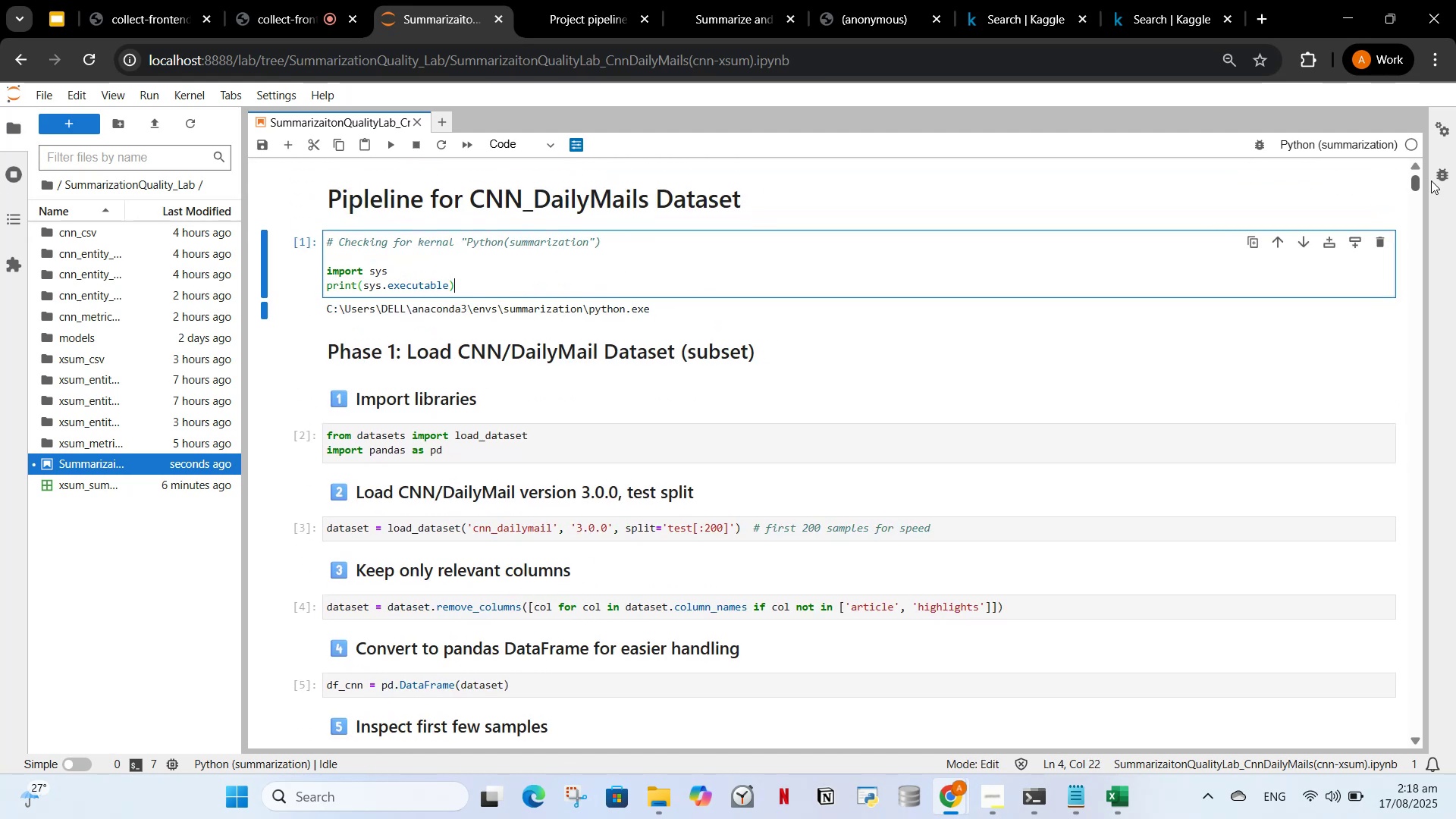 
left_click_drag(start_coordinate=[1414, 183], to_coordinate=[1420, 214])
 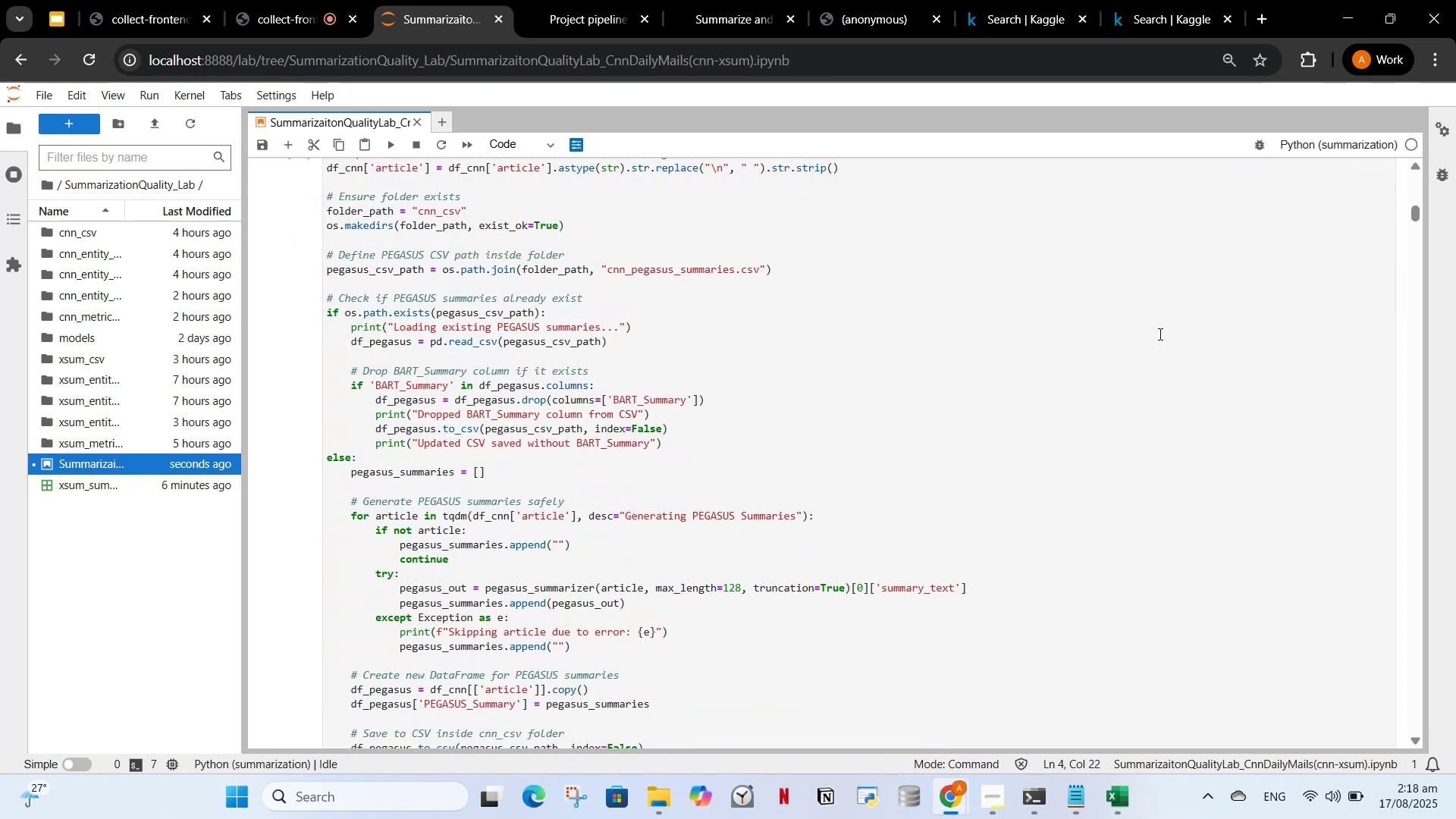 
scroll: coordinate [674, 304], scroll_direction: down, amount: 31.0
 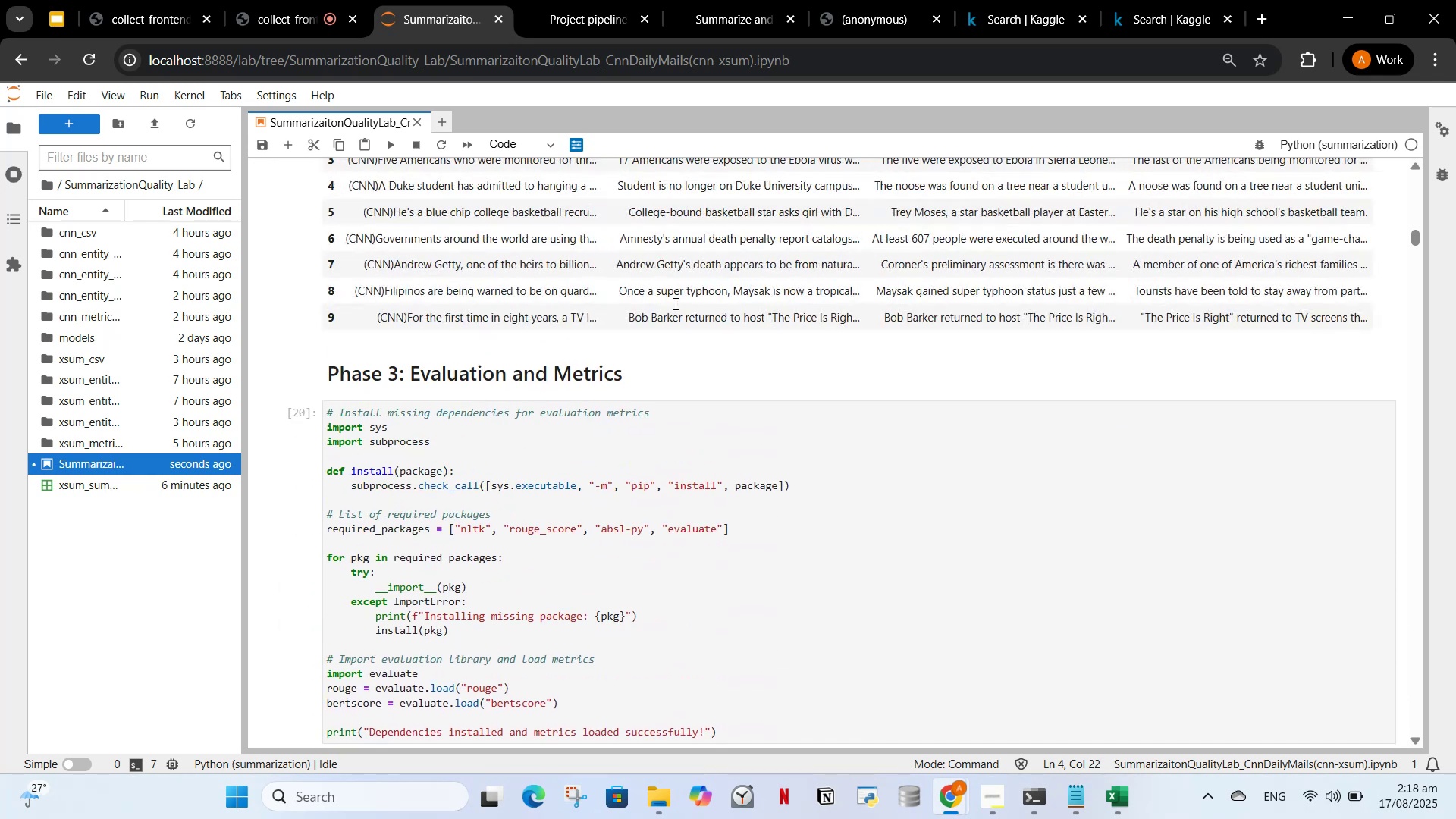 
scroll: coordinate [674, 303], scroll_direction: down, amount: 3.0
 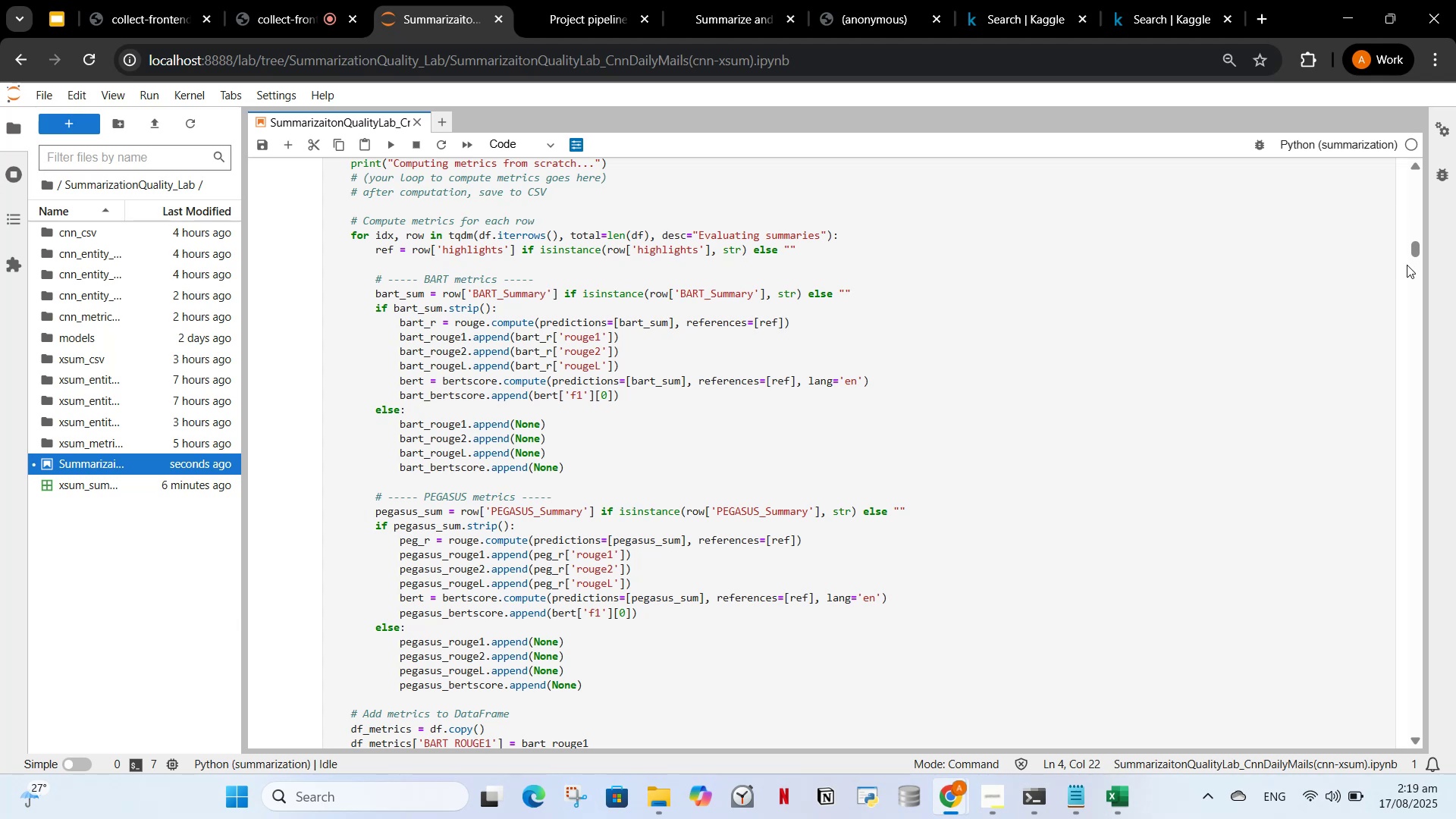 
left_click_drag(start_coordinate=[1414, 257], to_coordinate=[1420, 292])
 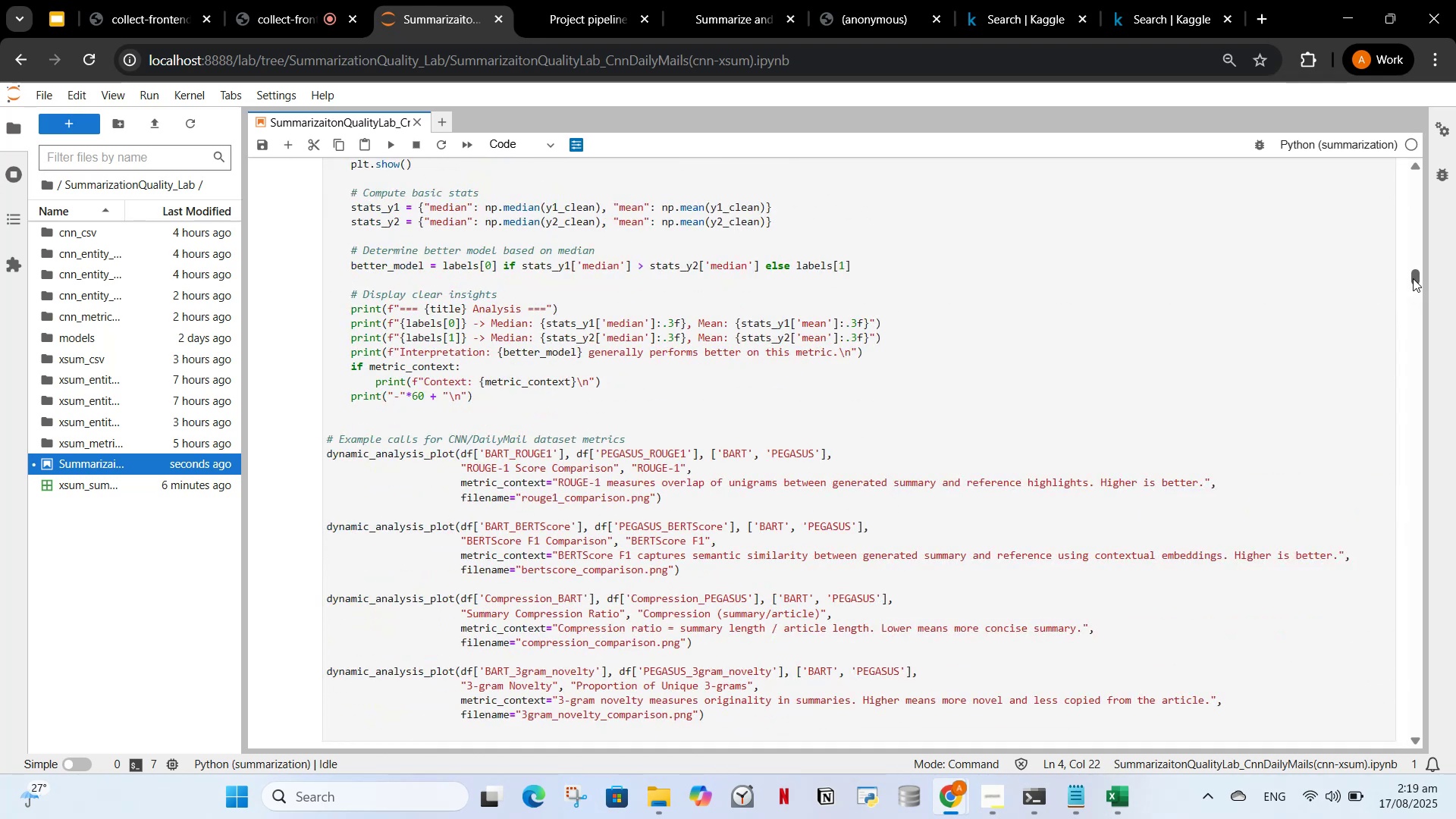 
left_click_drag(start_coordinate=[1413, 278], to_coordinate=[1417, 391])
 